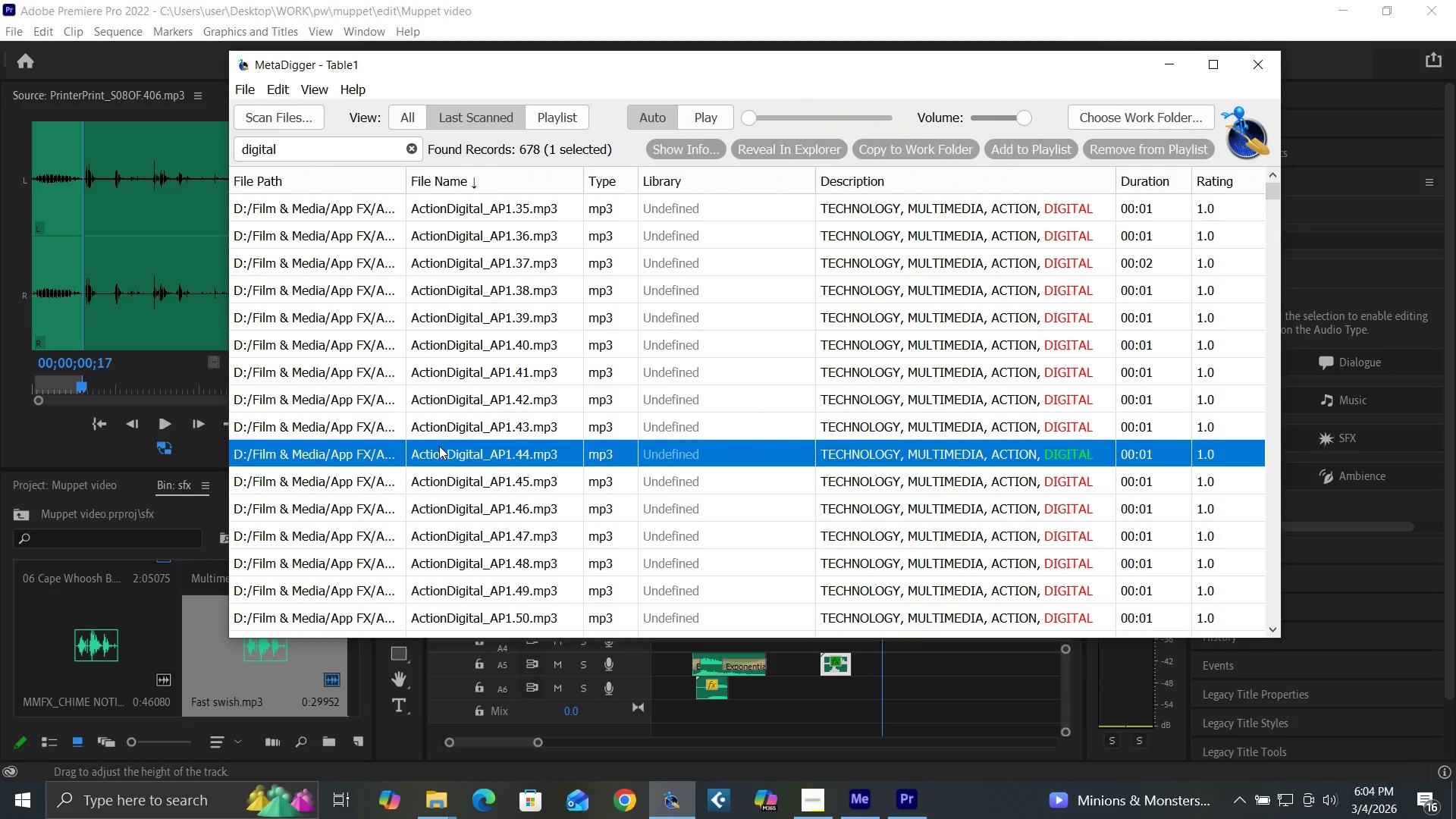 
left_click([440, 432])
 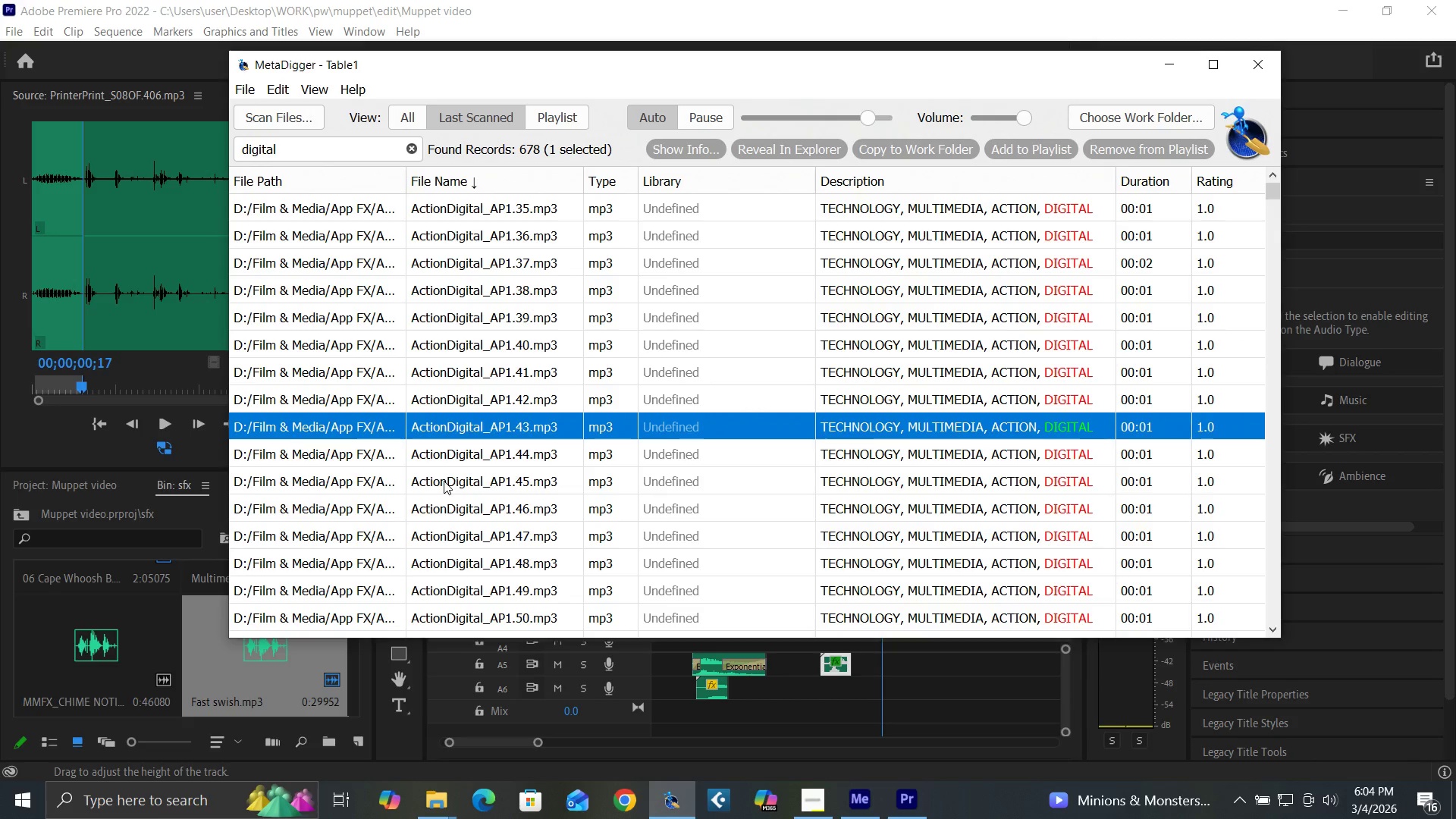 
left_click([444, 482])
 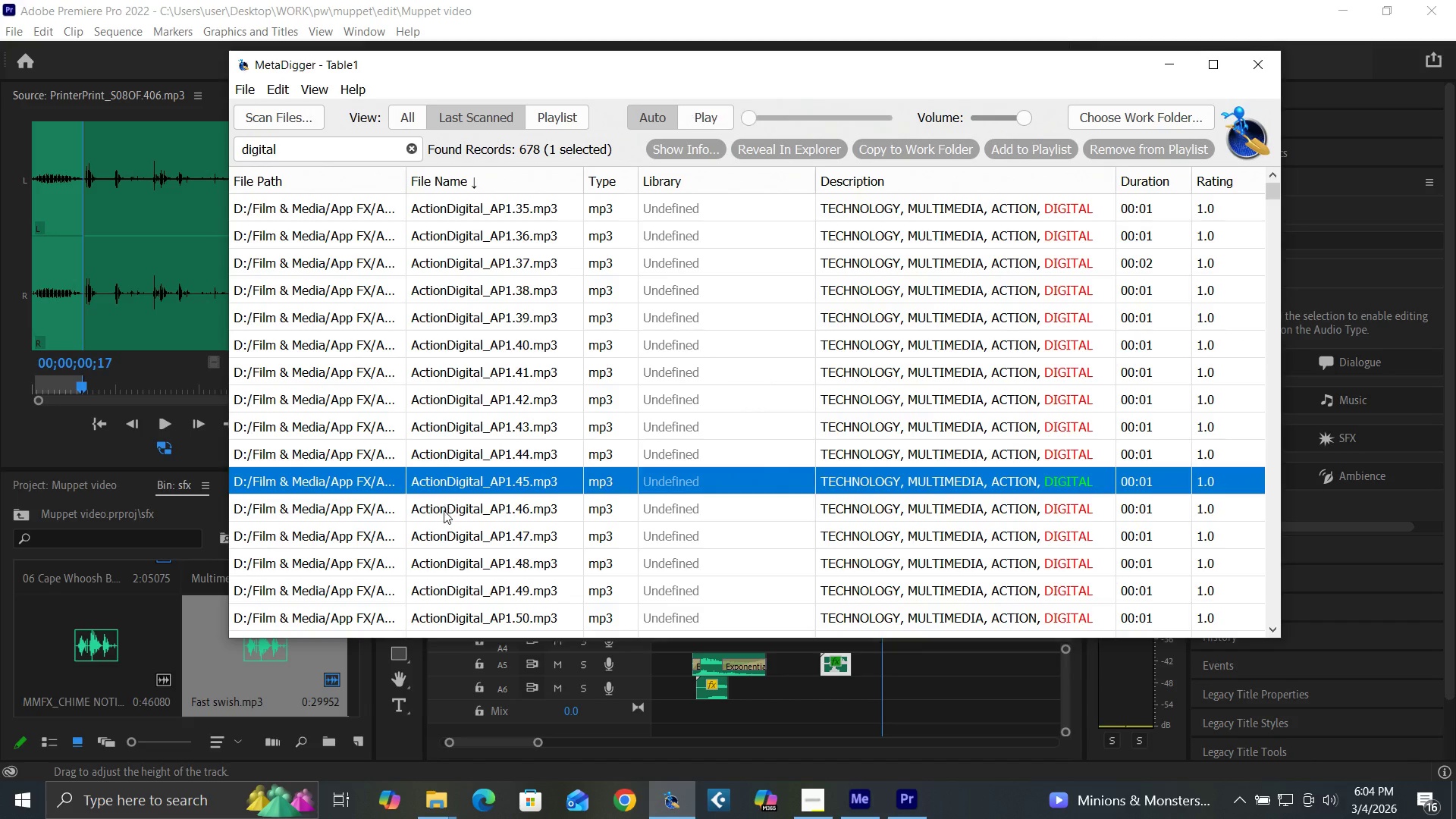 
left_click([444, 510])
 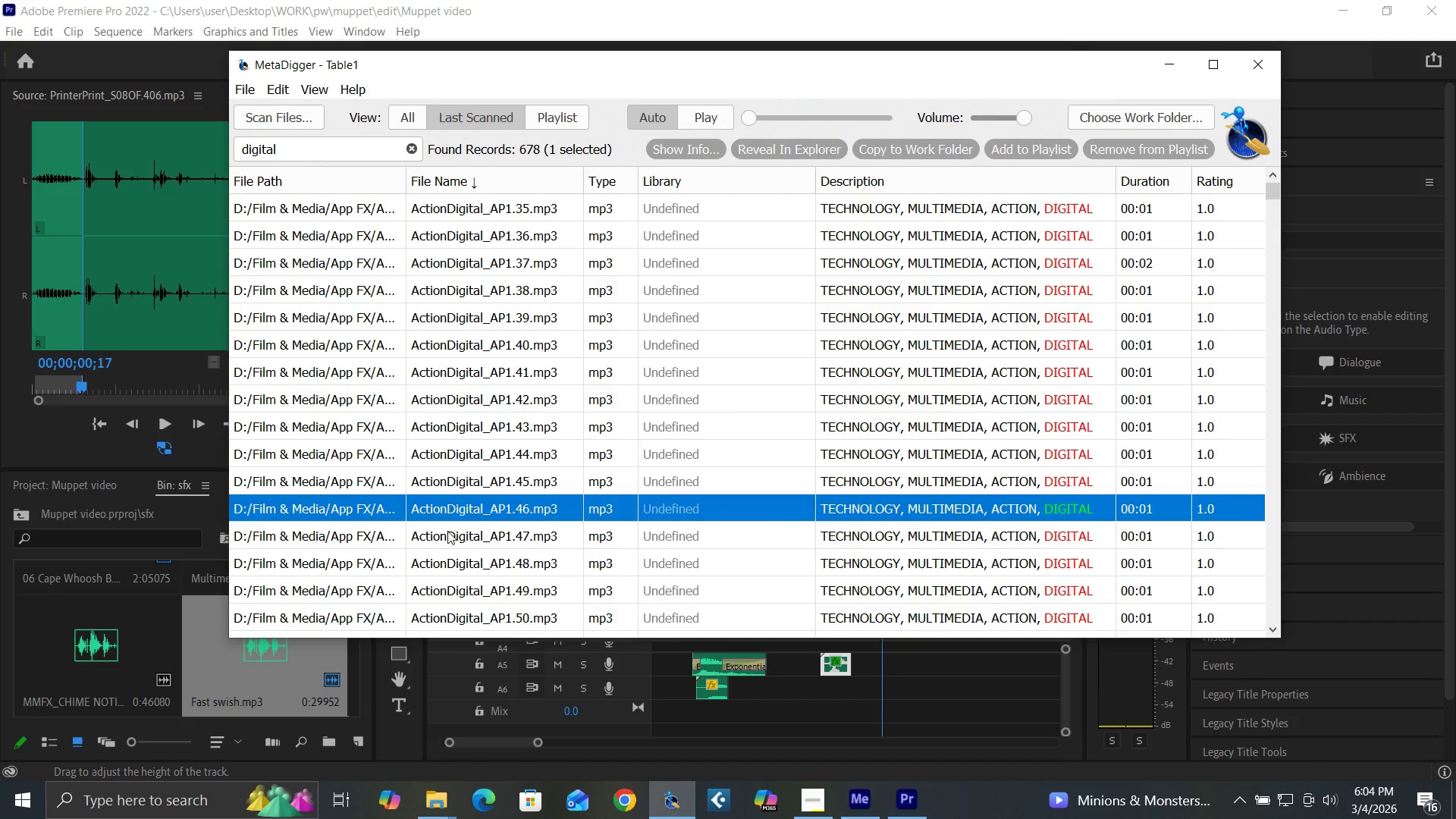 
left_click([448, 532])
 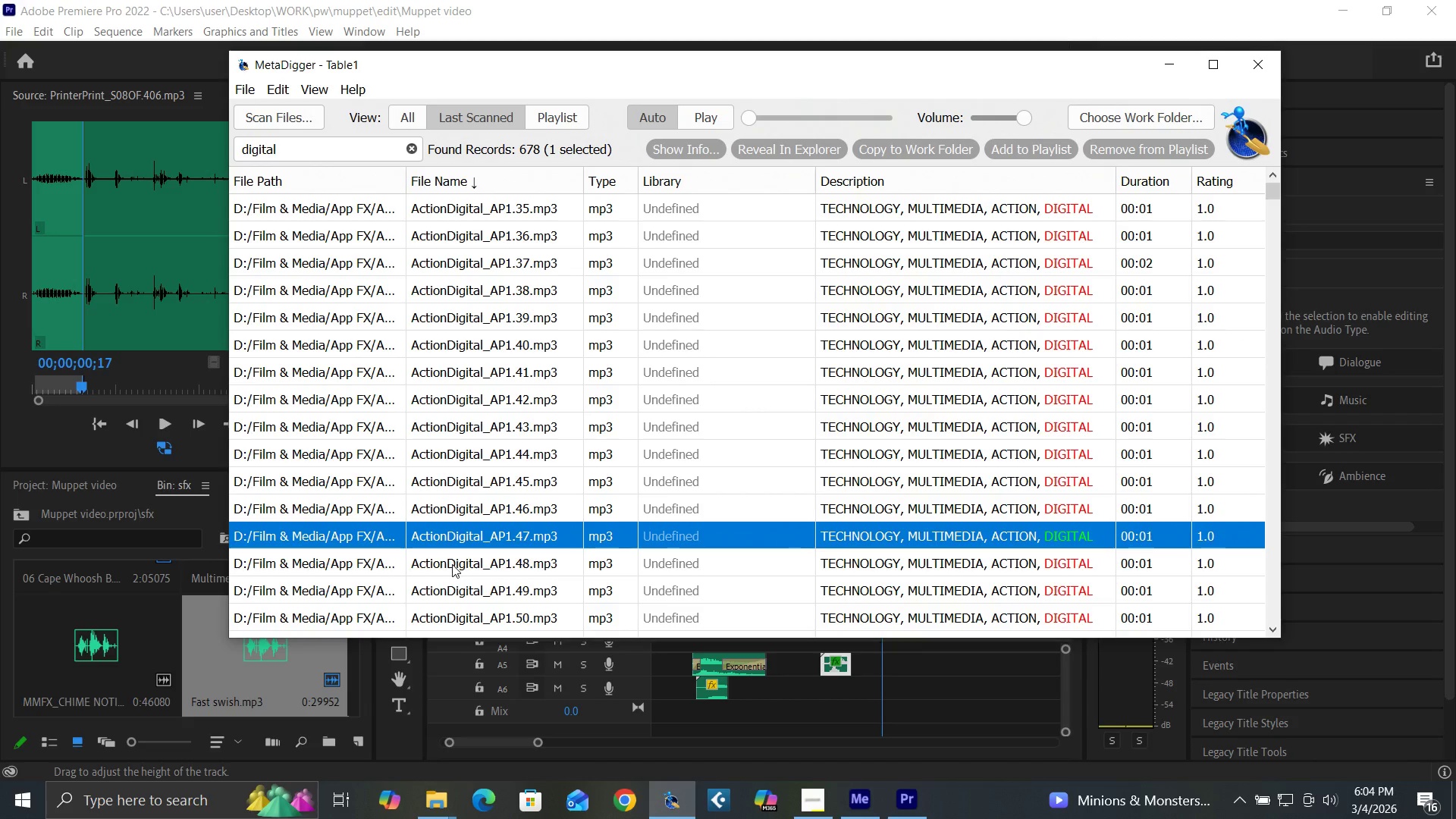 
left_click([452, 563])
 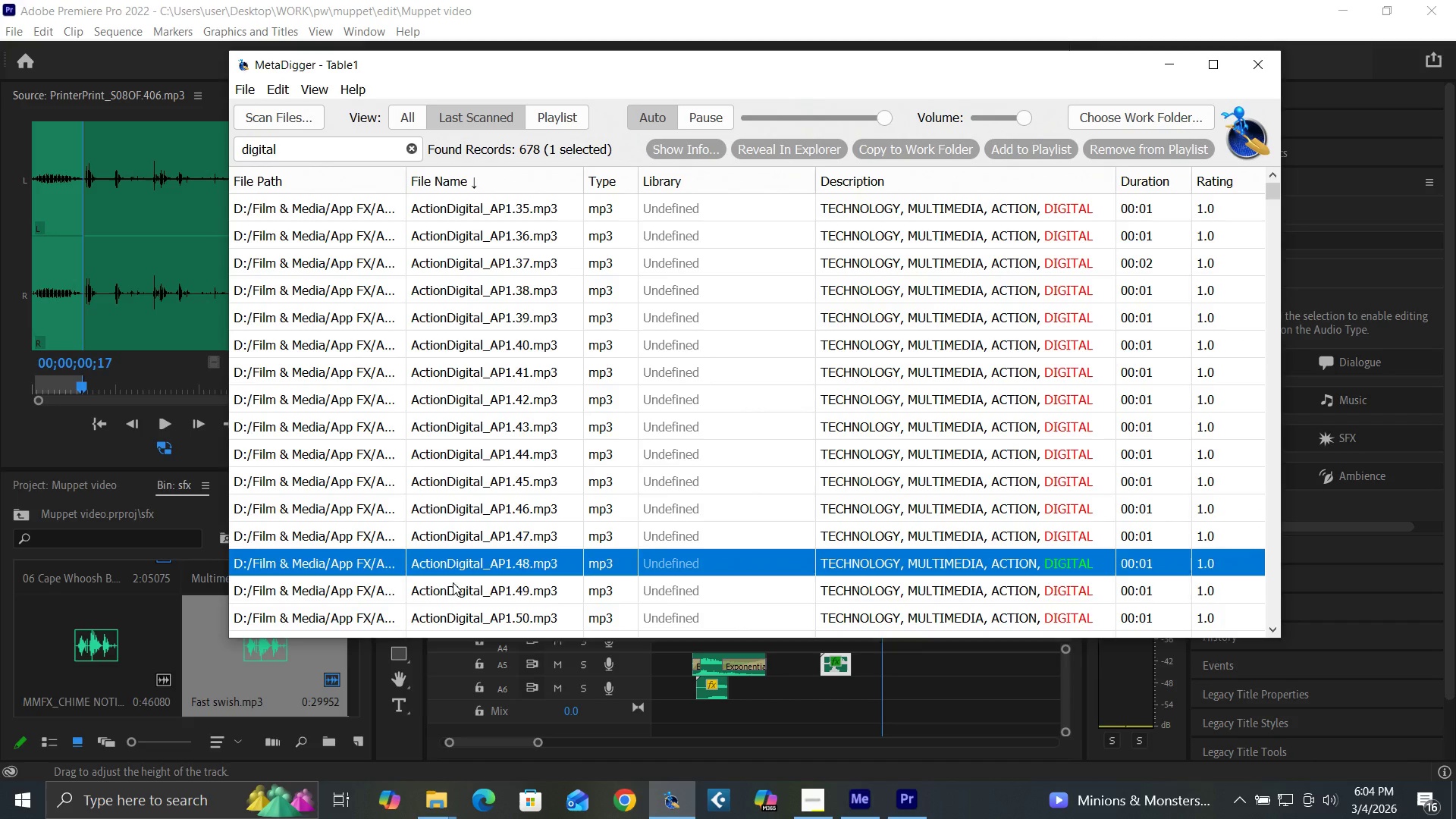 
left_click([453, 582])
 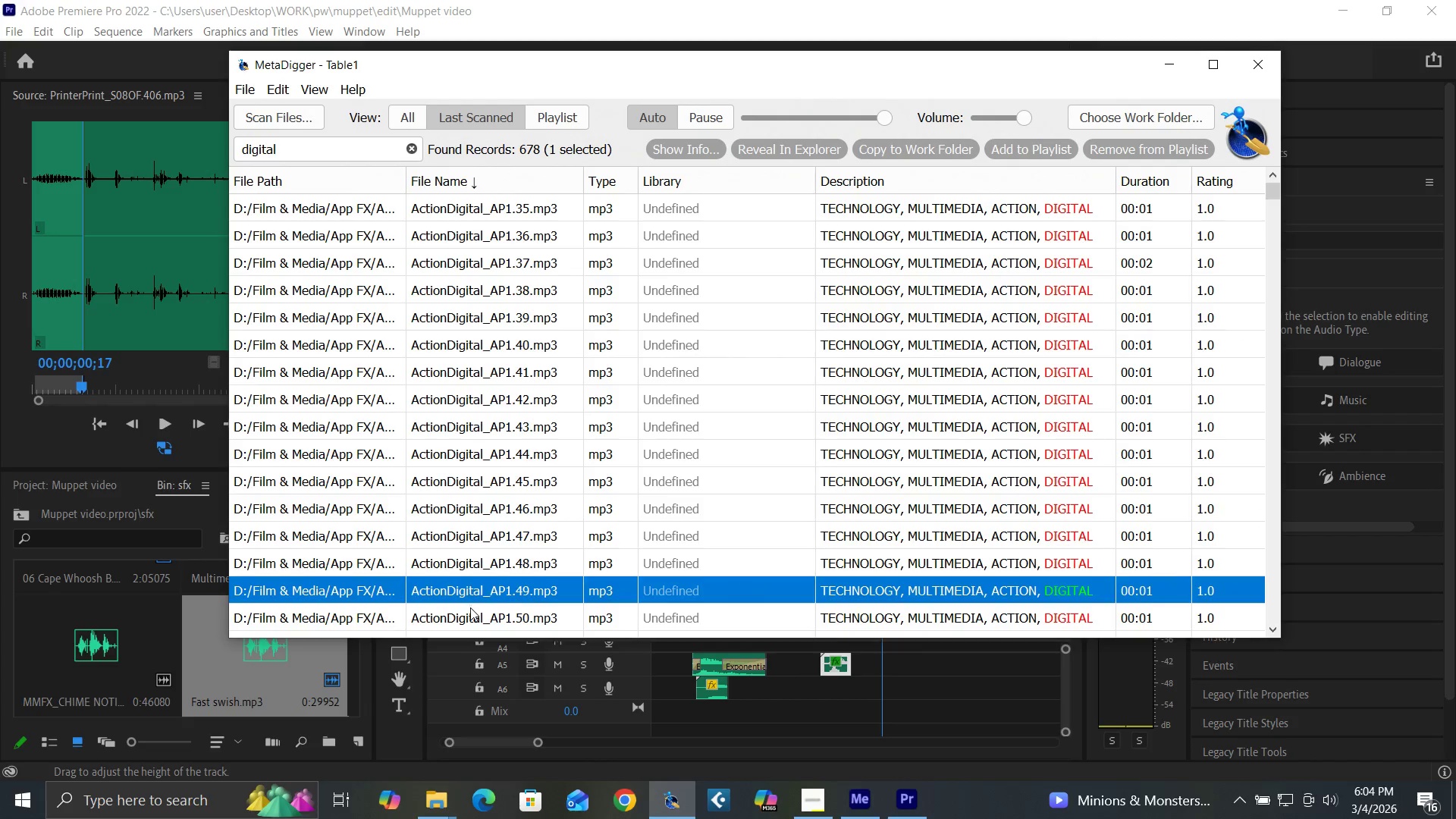 
left_click([471, 608])
 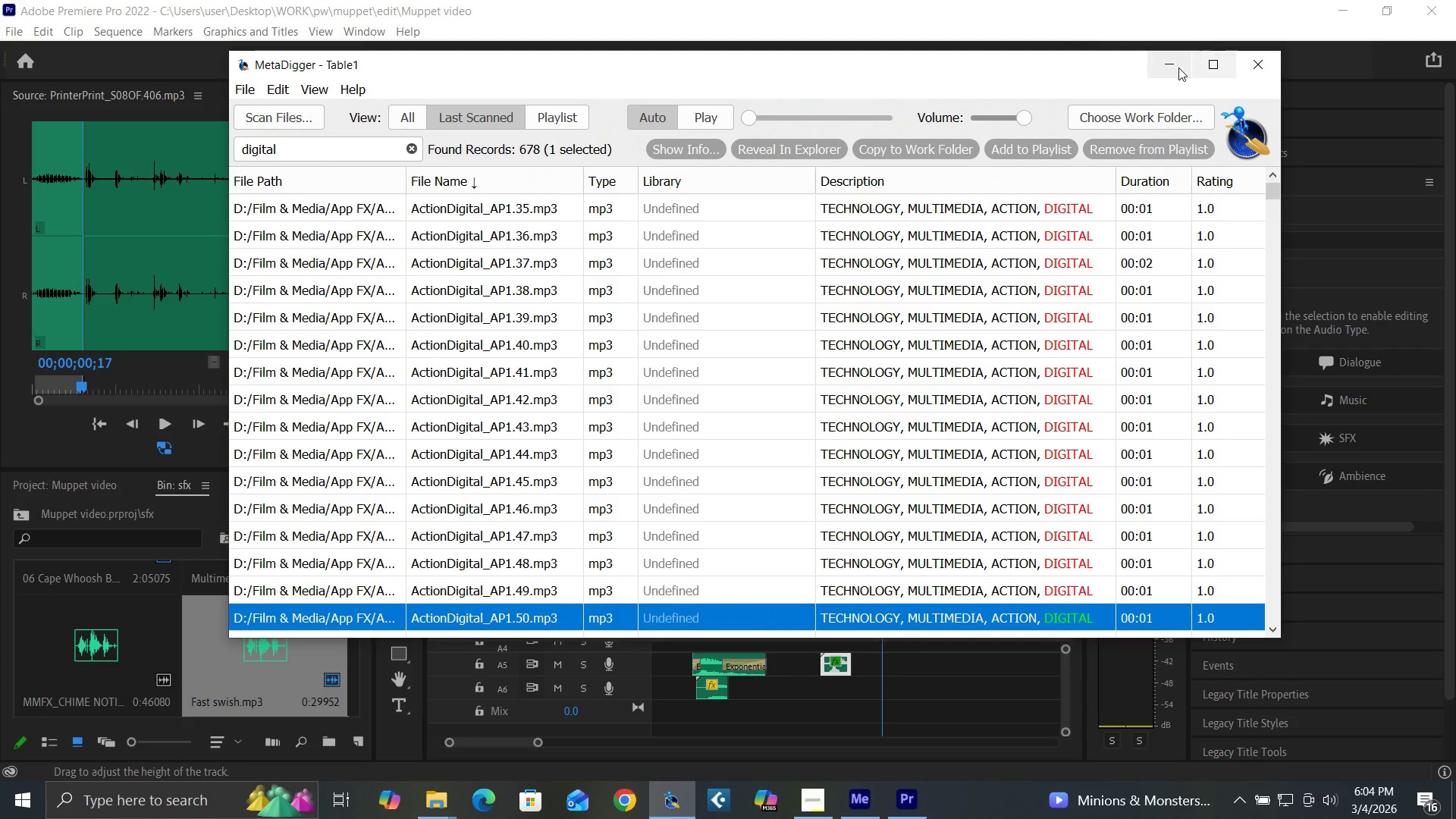 
left_click([1178, 67])
 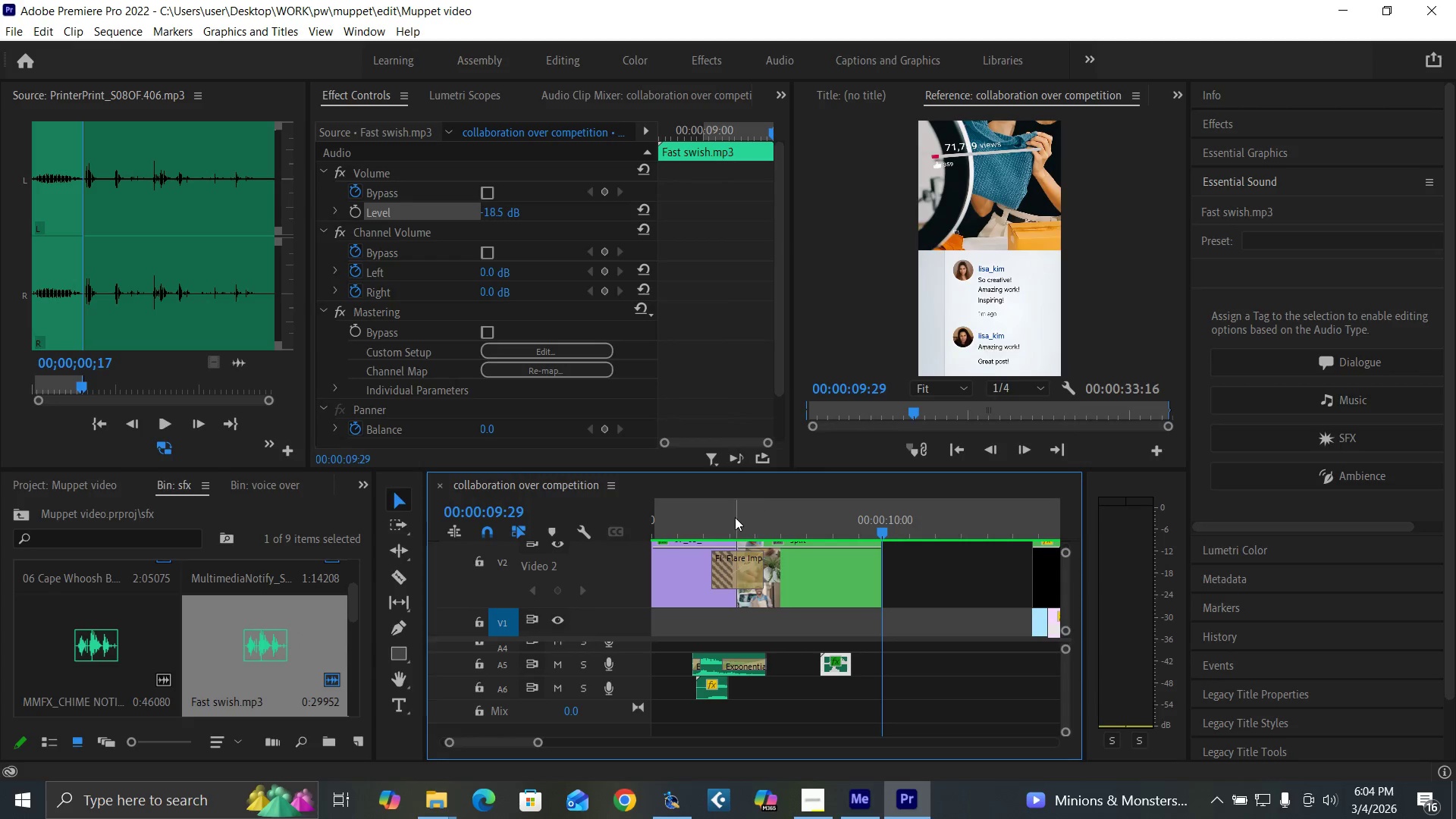 
left_click([735, 517])
 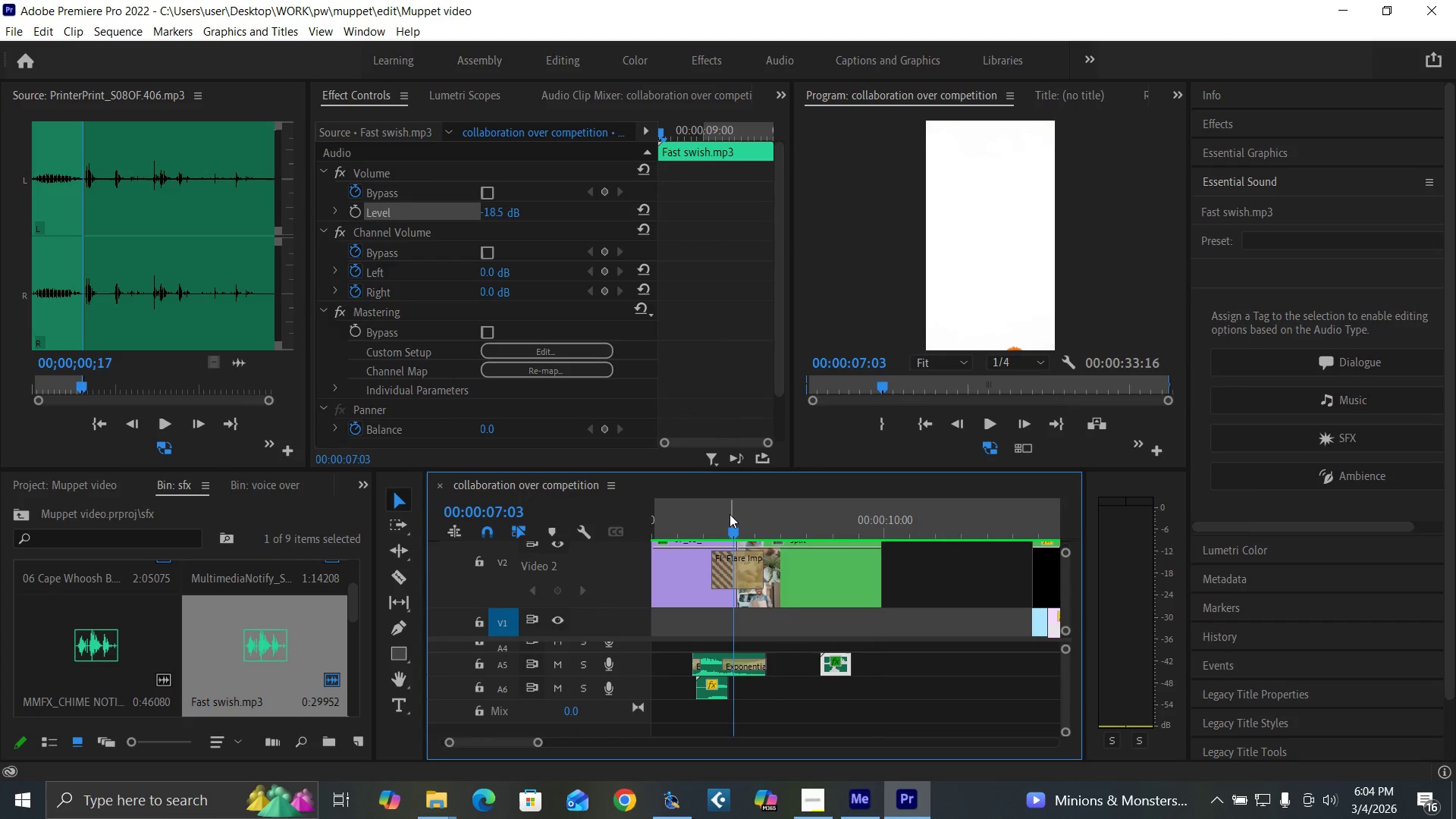 
key(Control+S)
 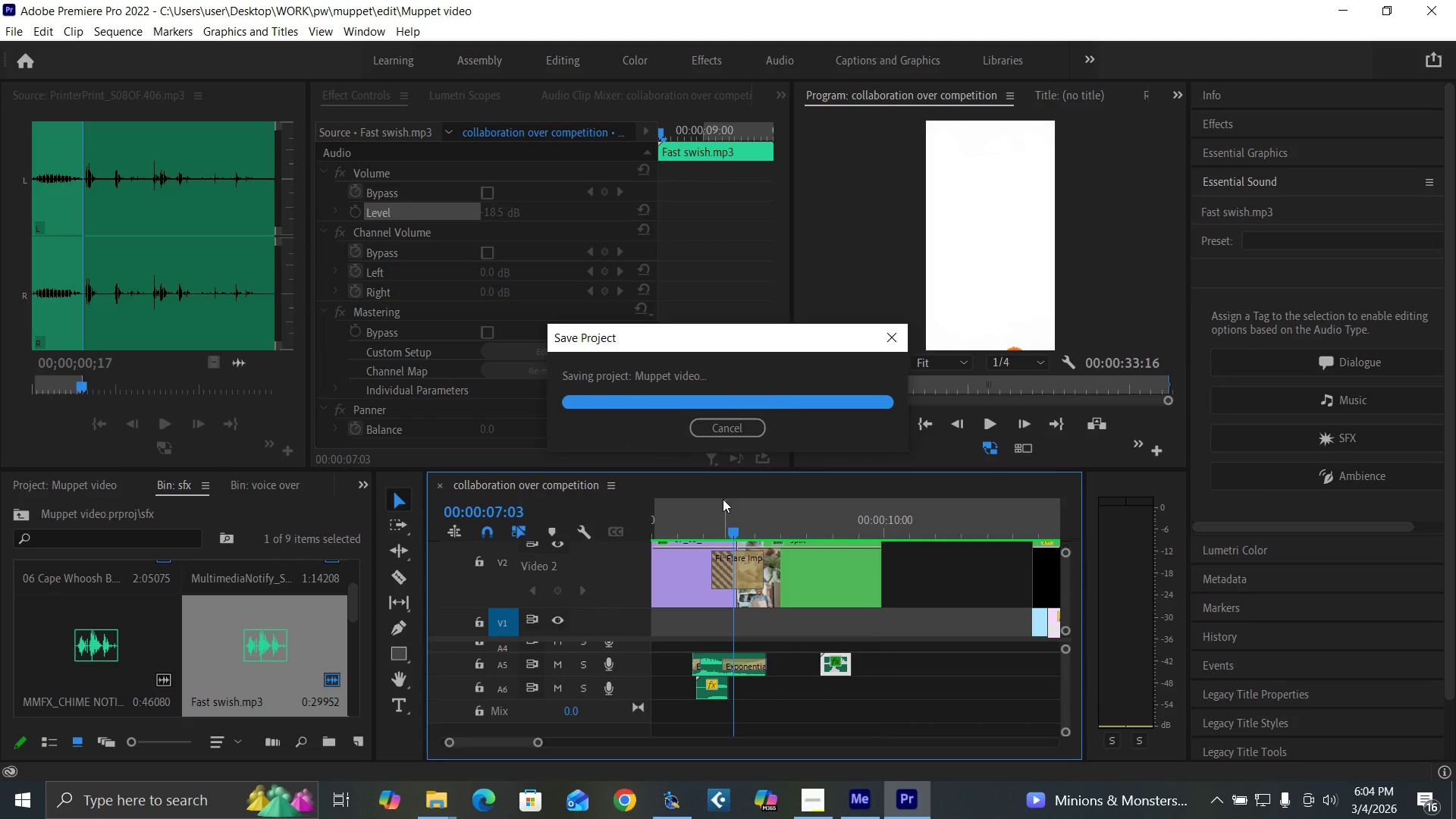 
key(Space)
 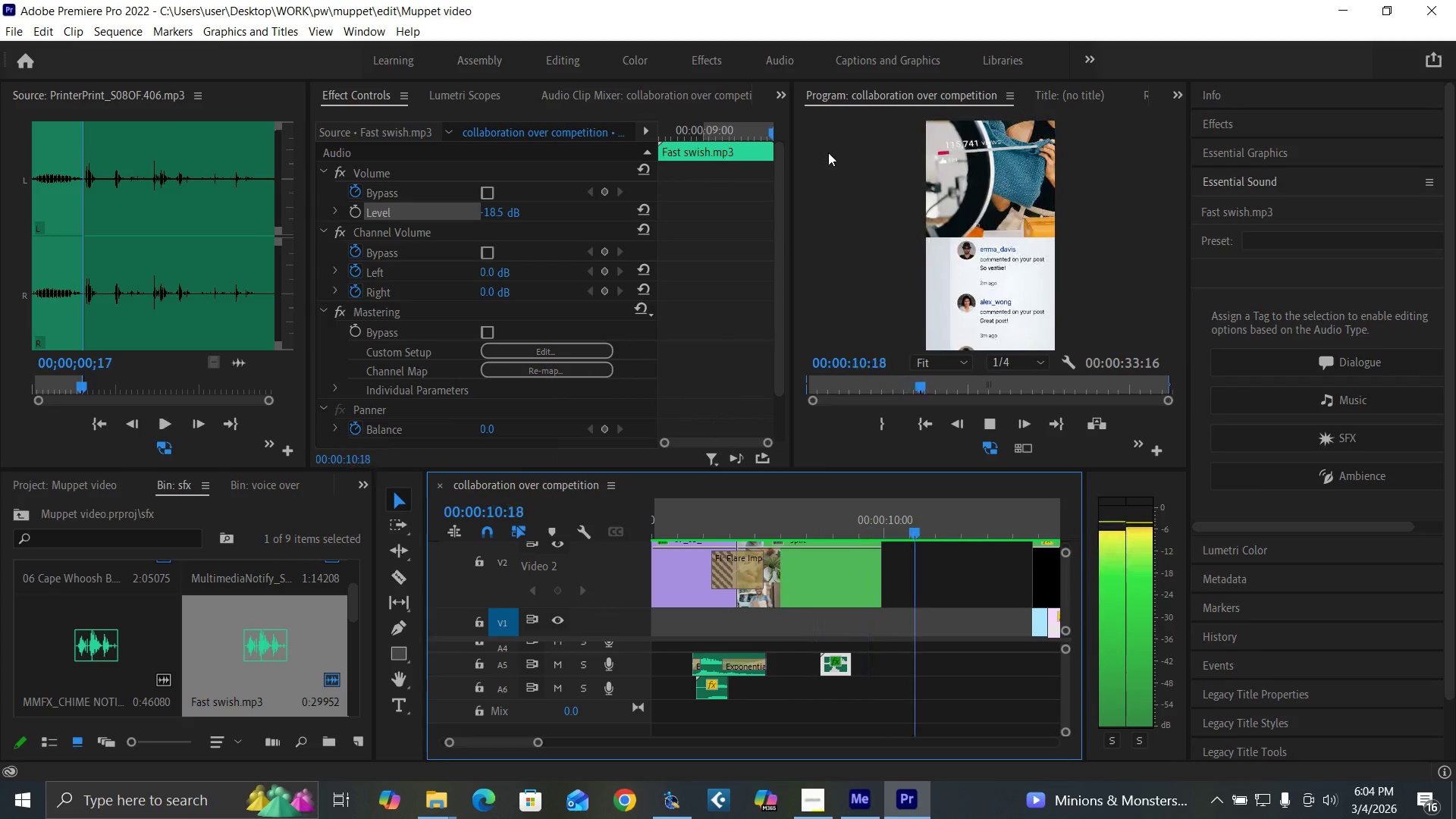 
wait(5.12)
 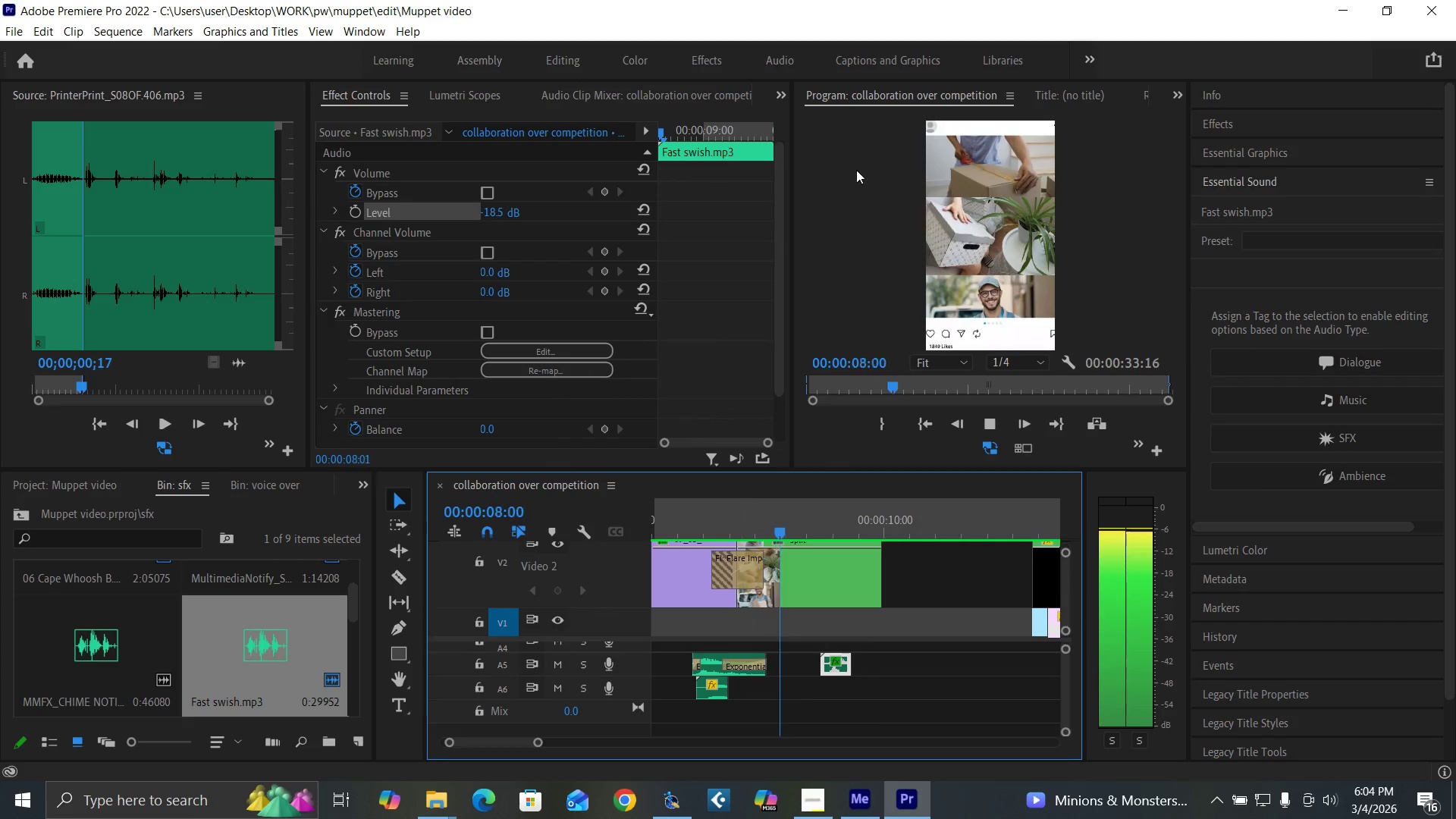 
key(Space)
 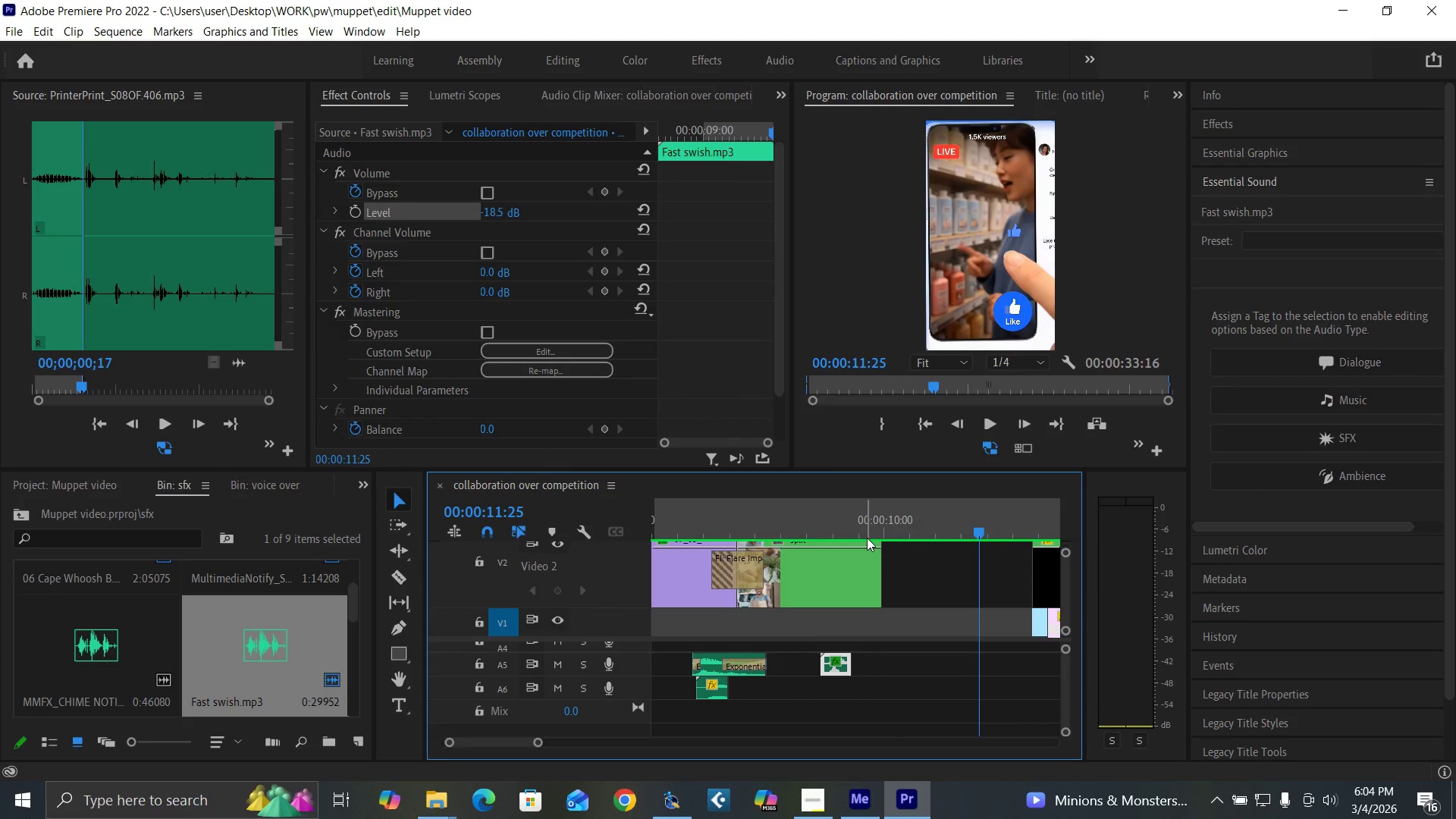 
left_click([902, 532])
 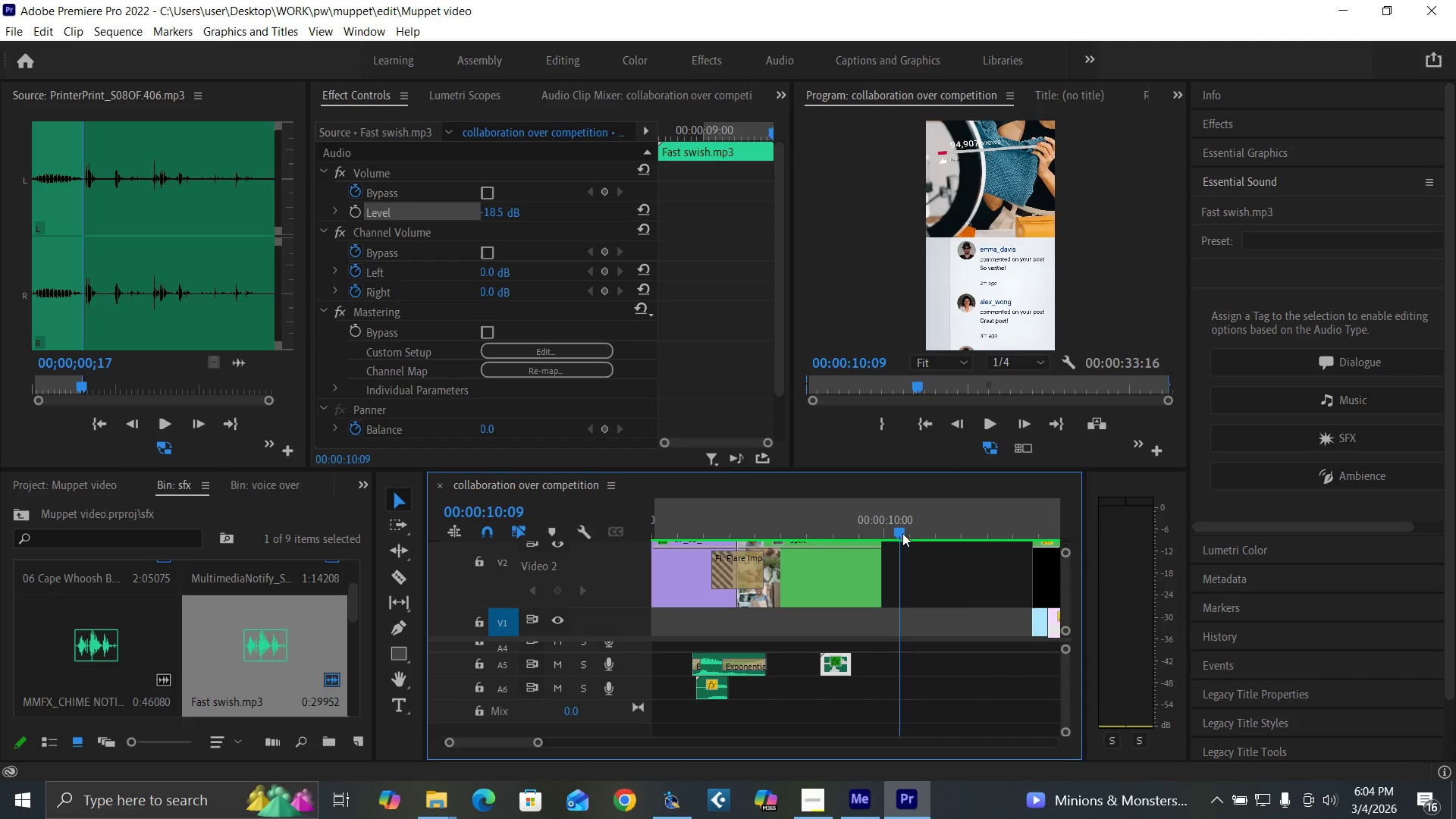 
key(Space)
 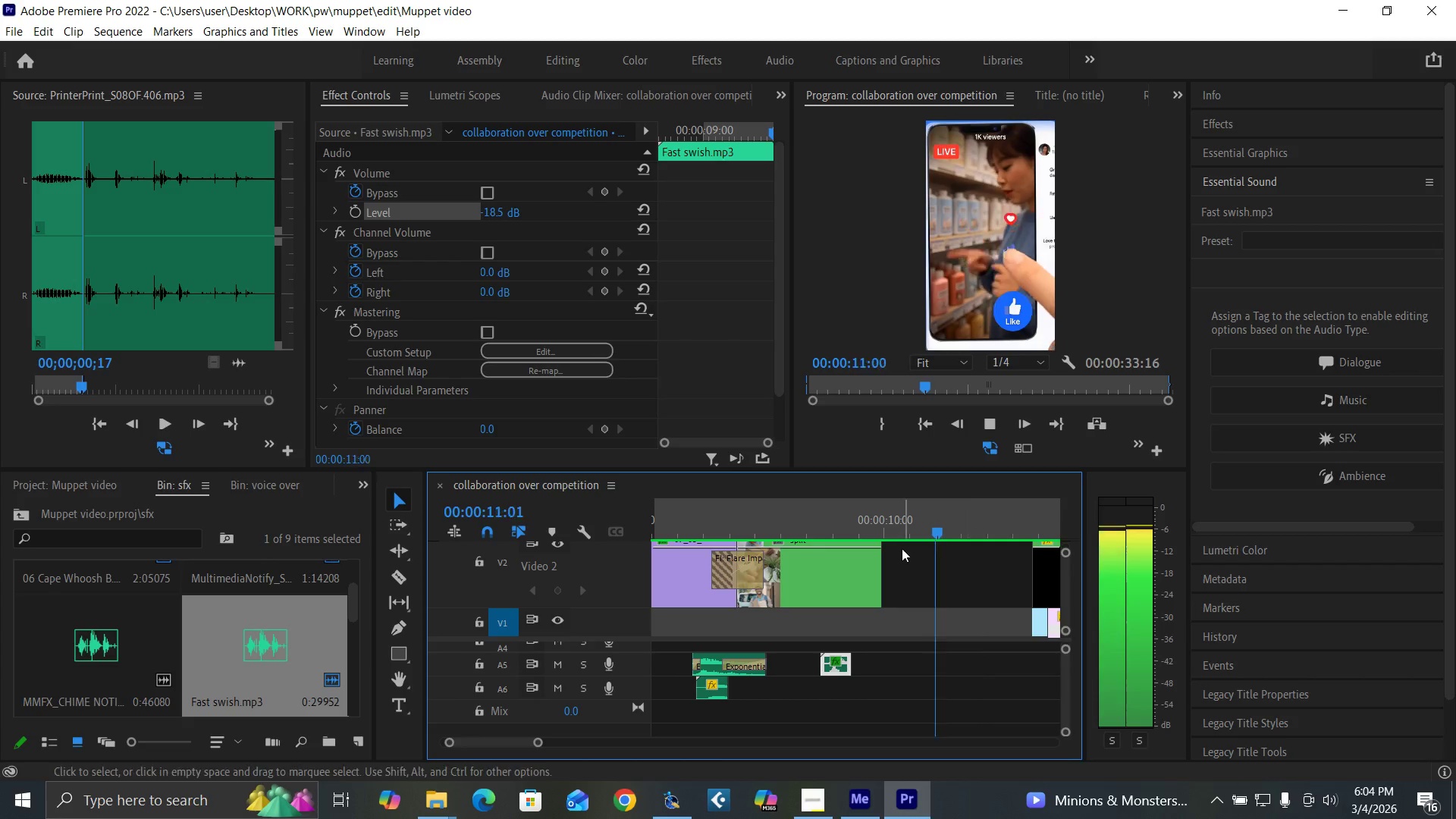 
key(Space)
 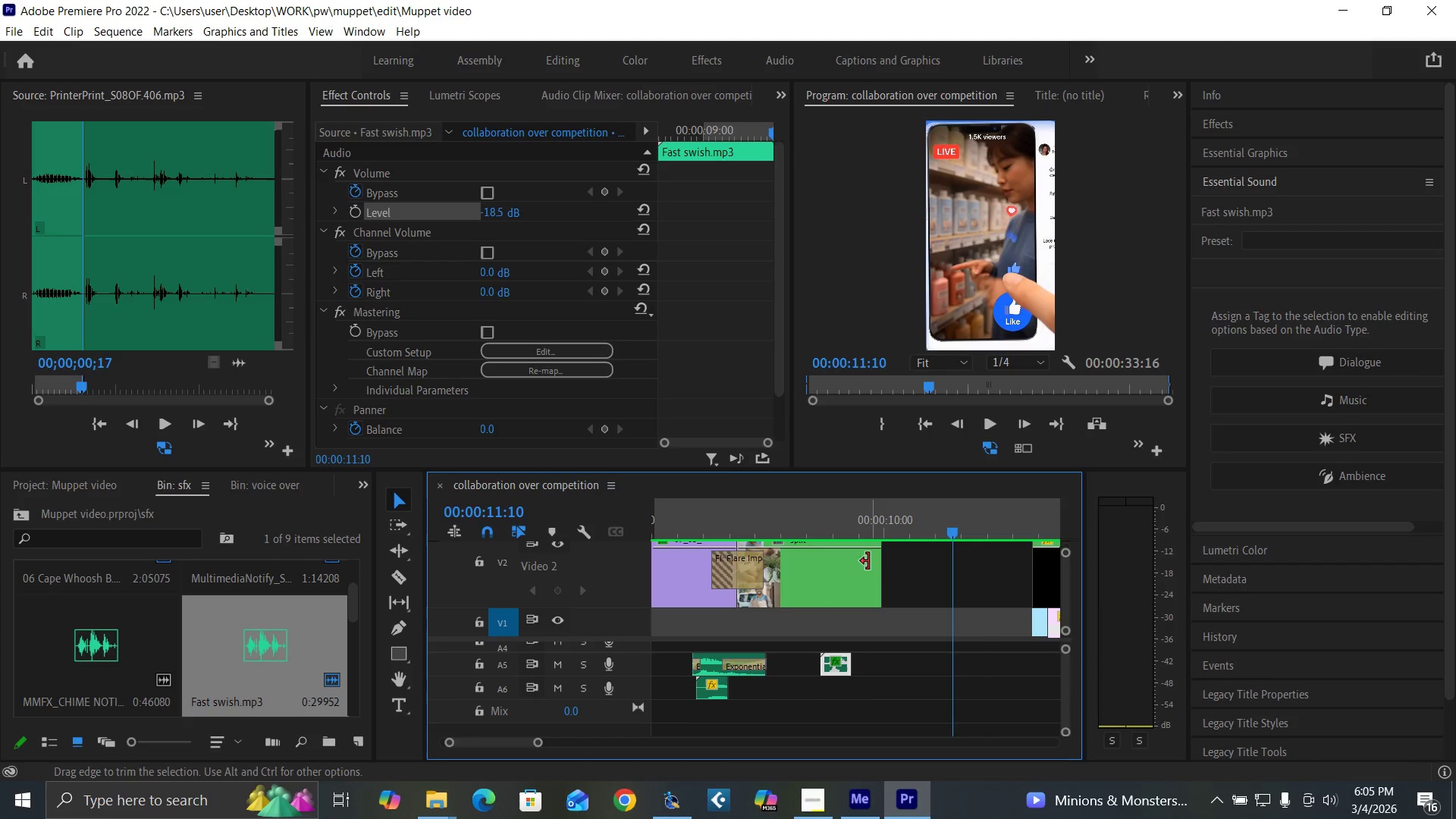 
key(Space)
 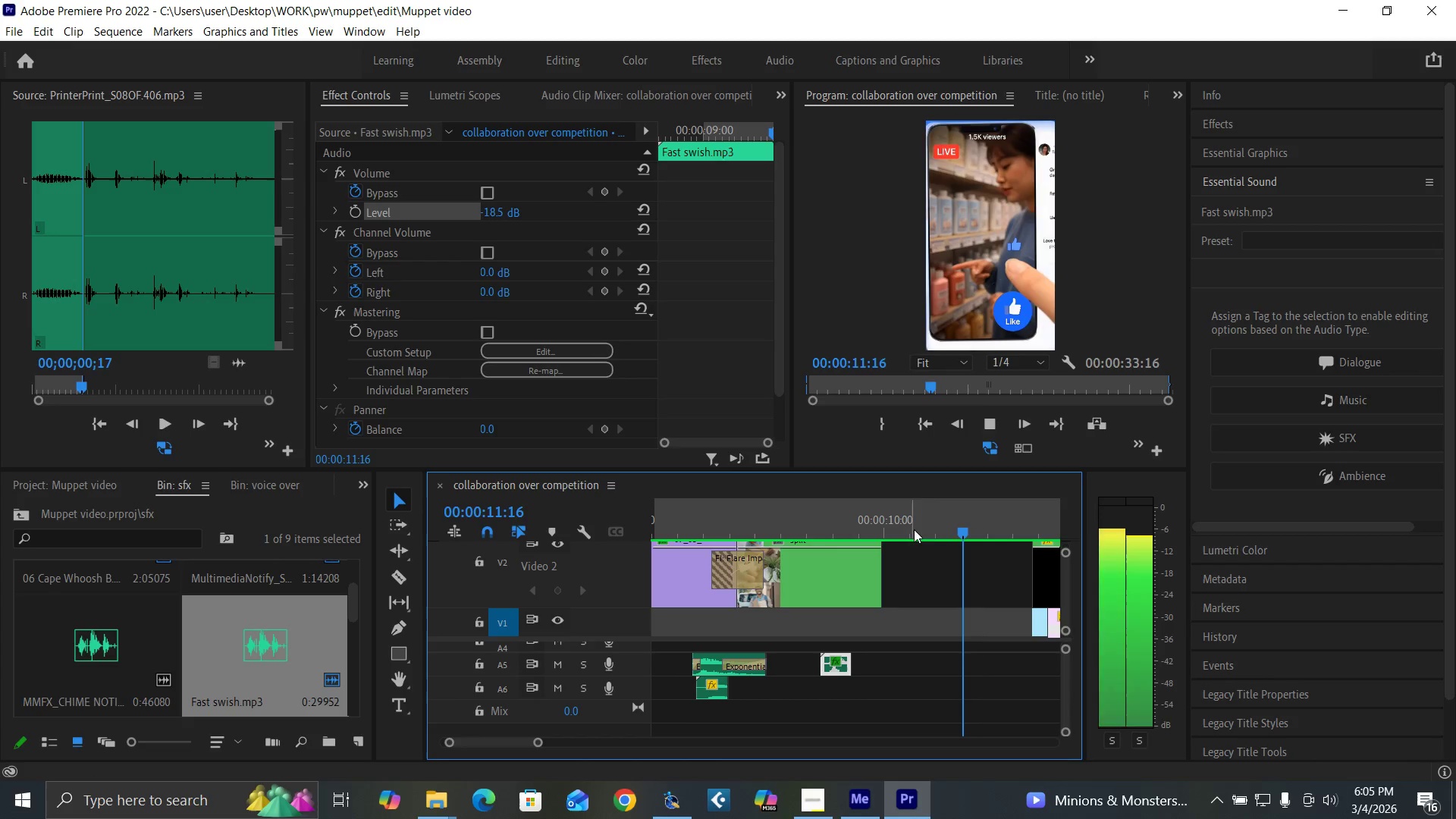 
key(Space)
 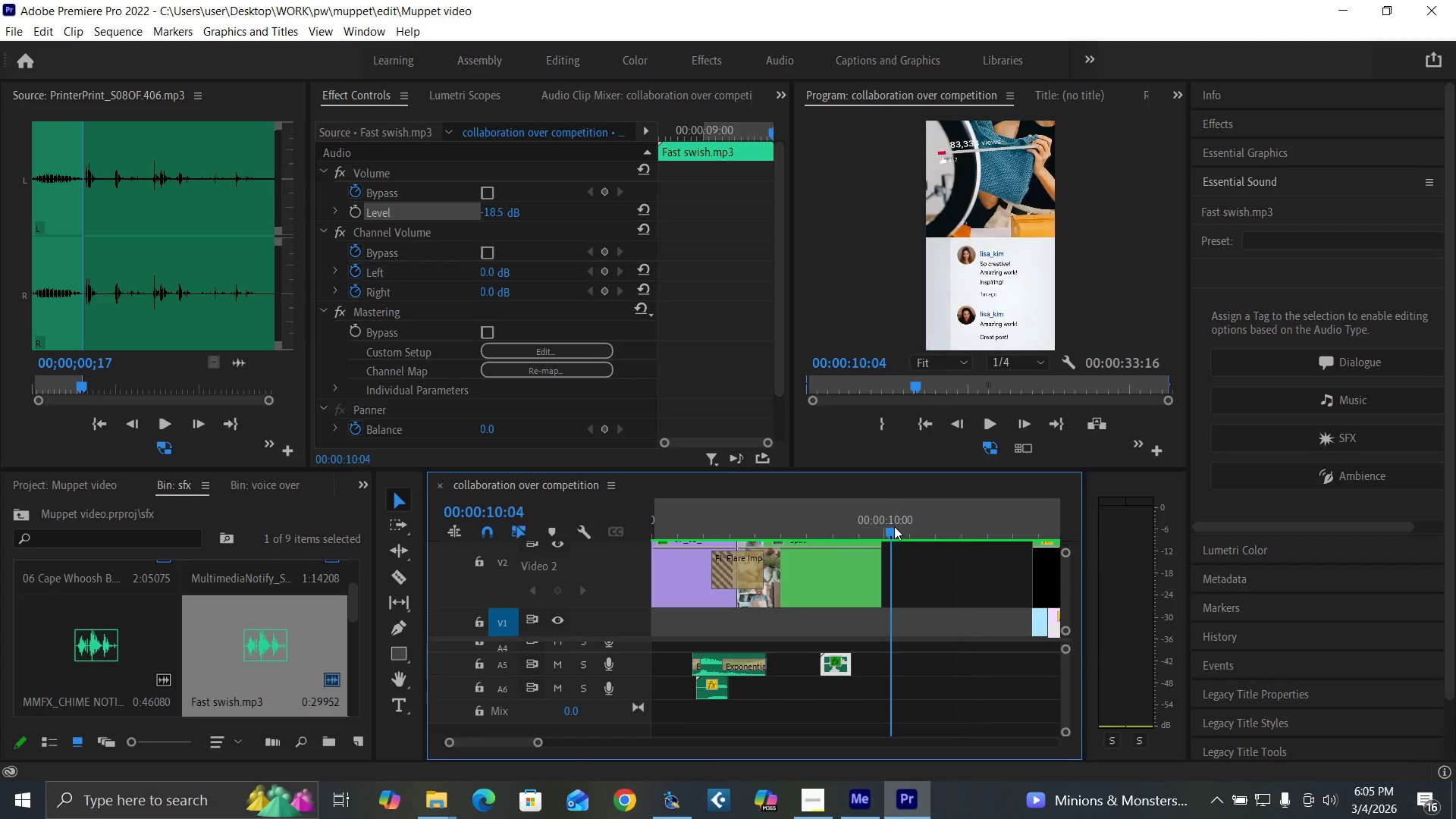 
key(Space)
 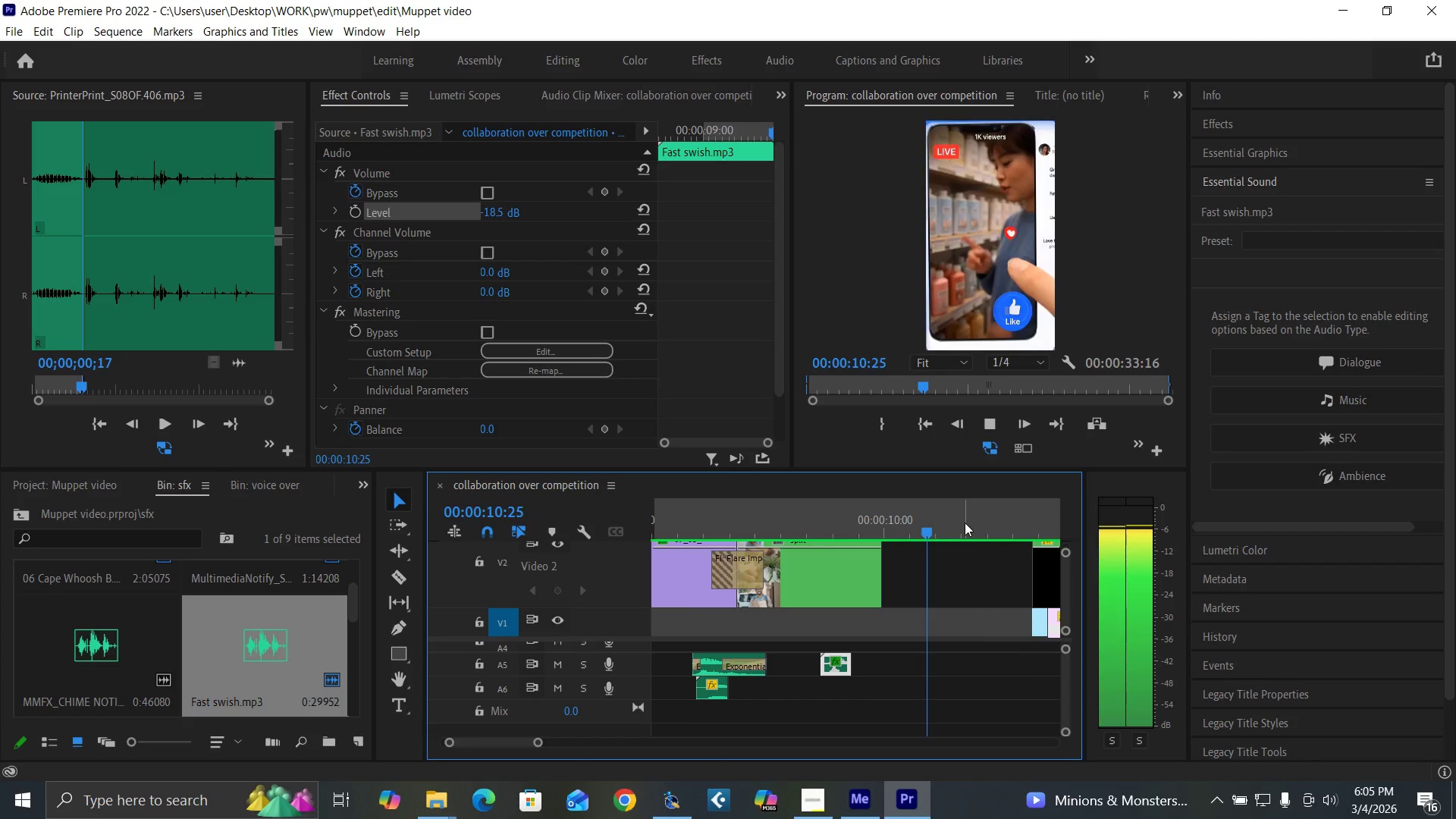 
key(Space)
 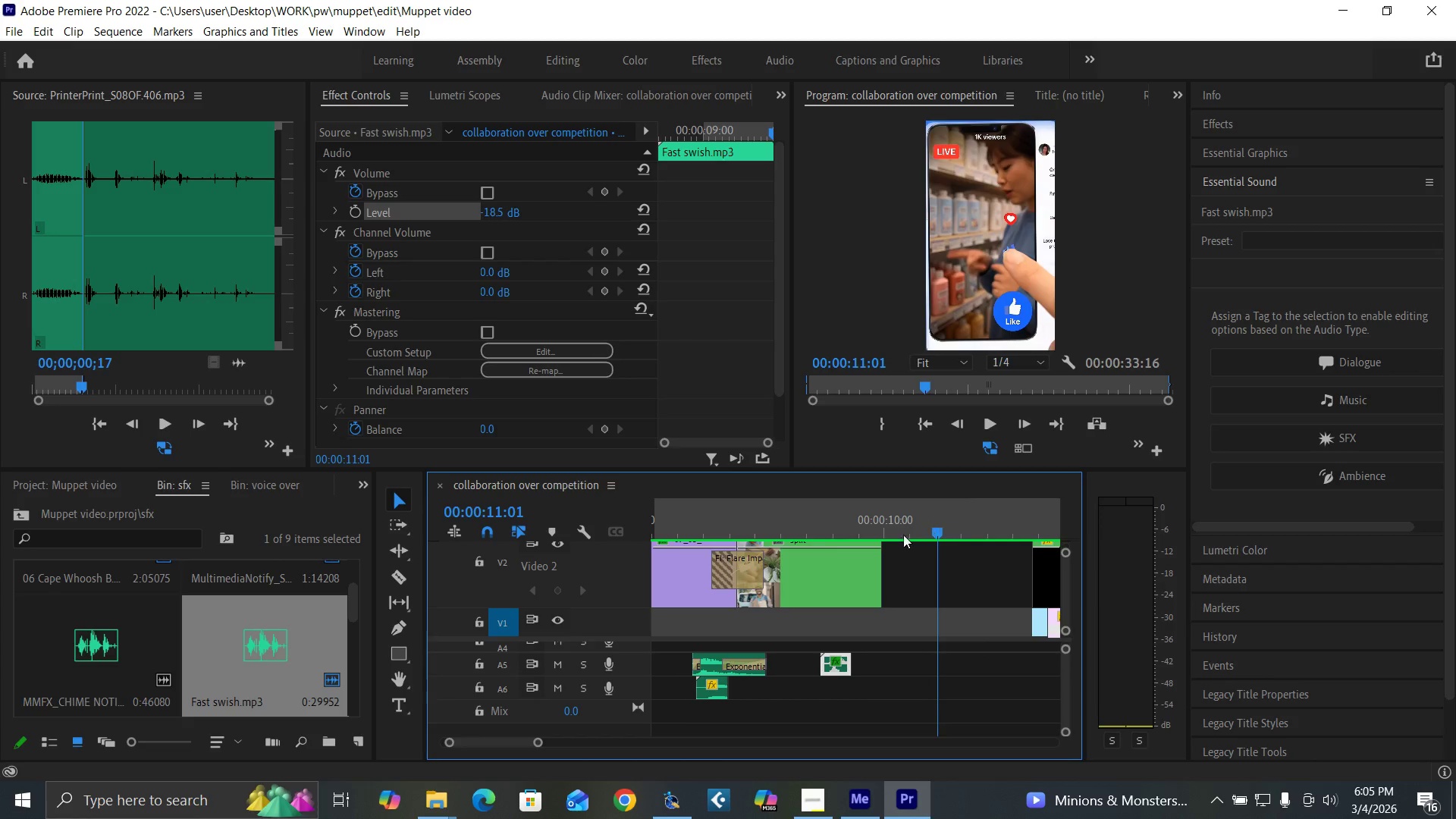 
left_click([898, 533])
 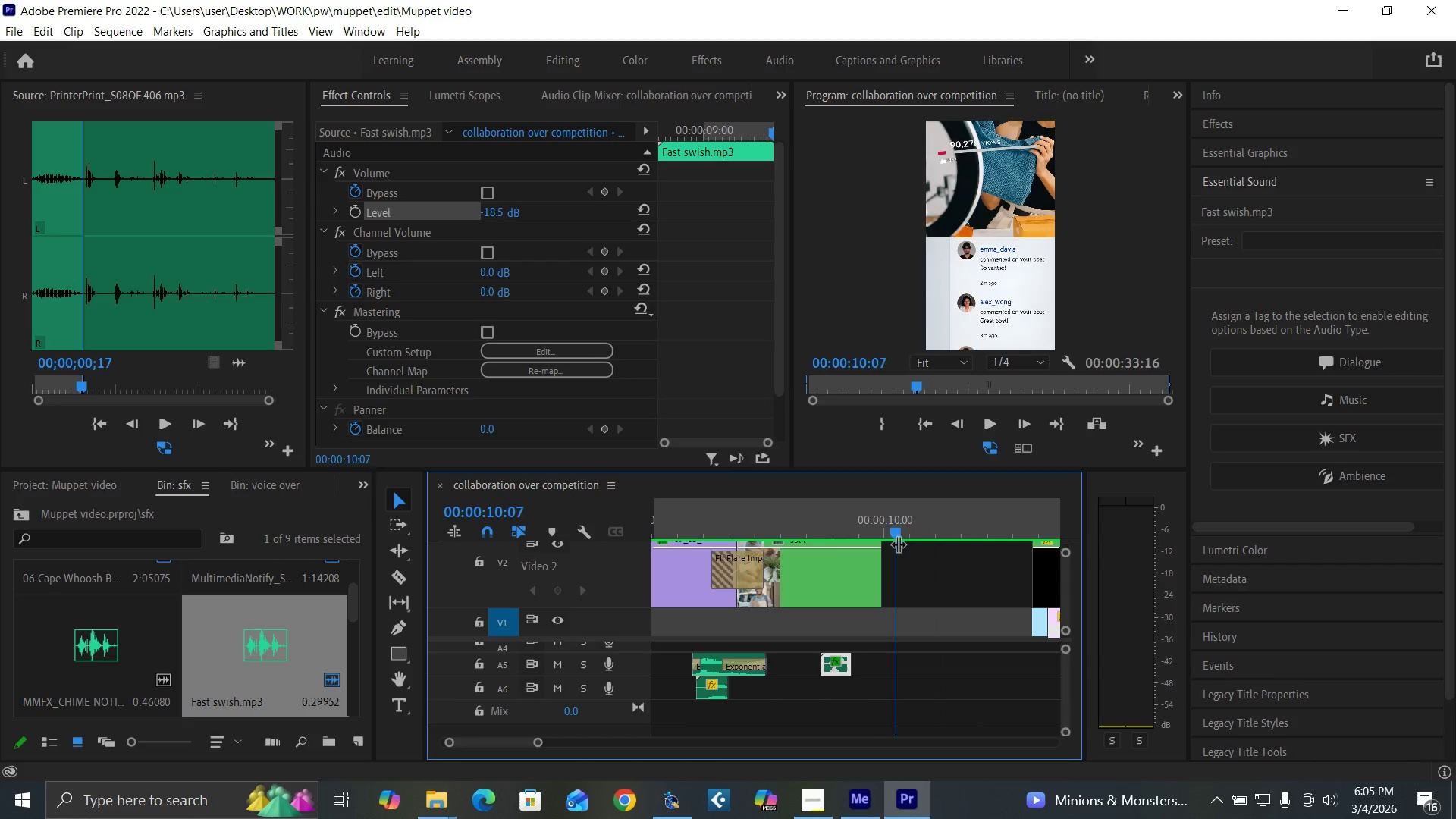 
key(Space)
 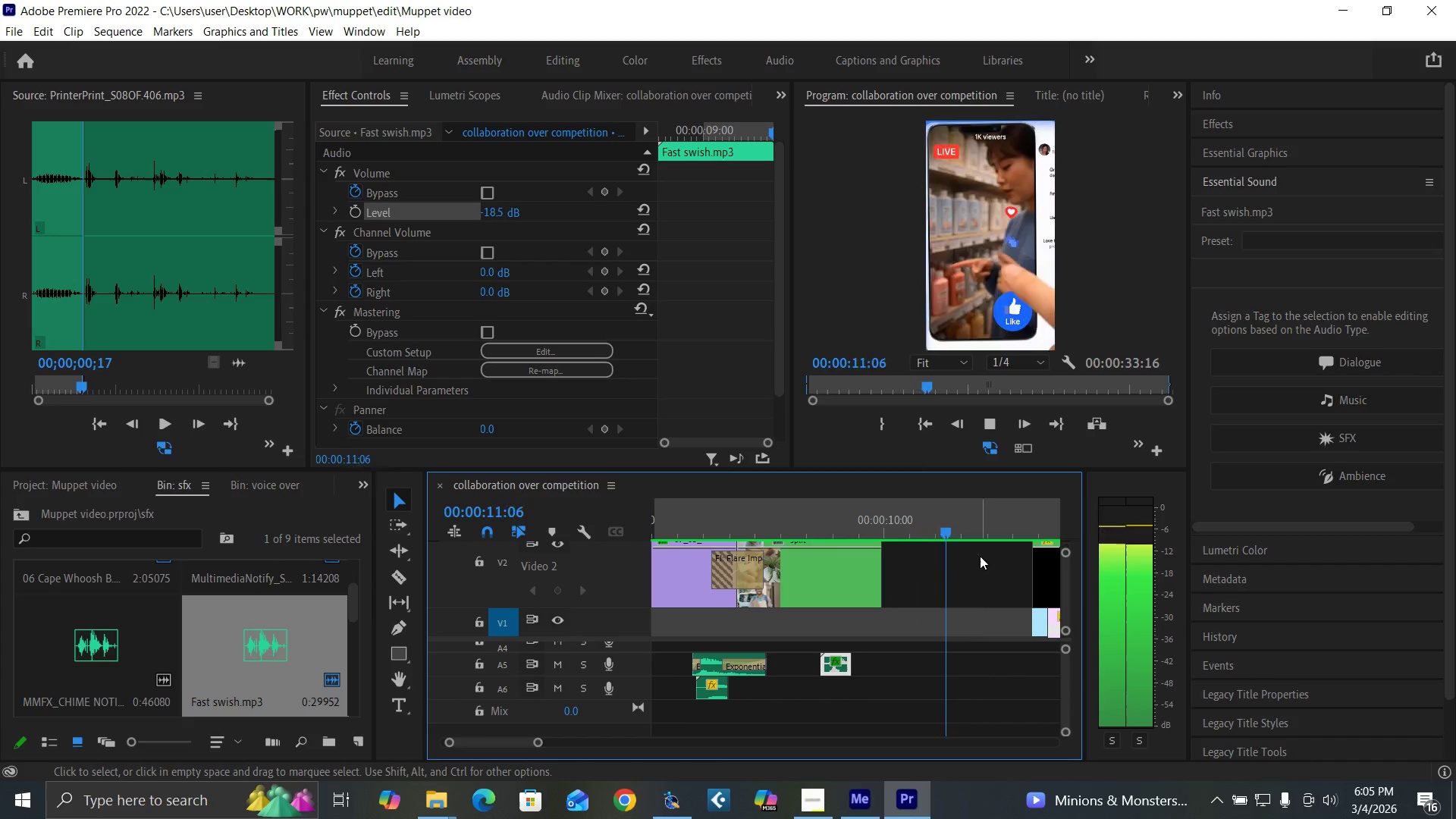 
key(Space)
 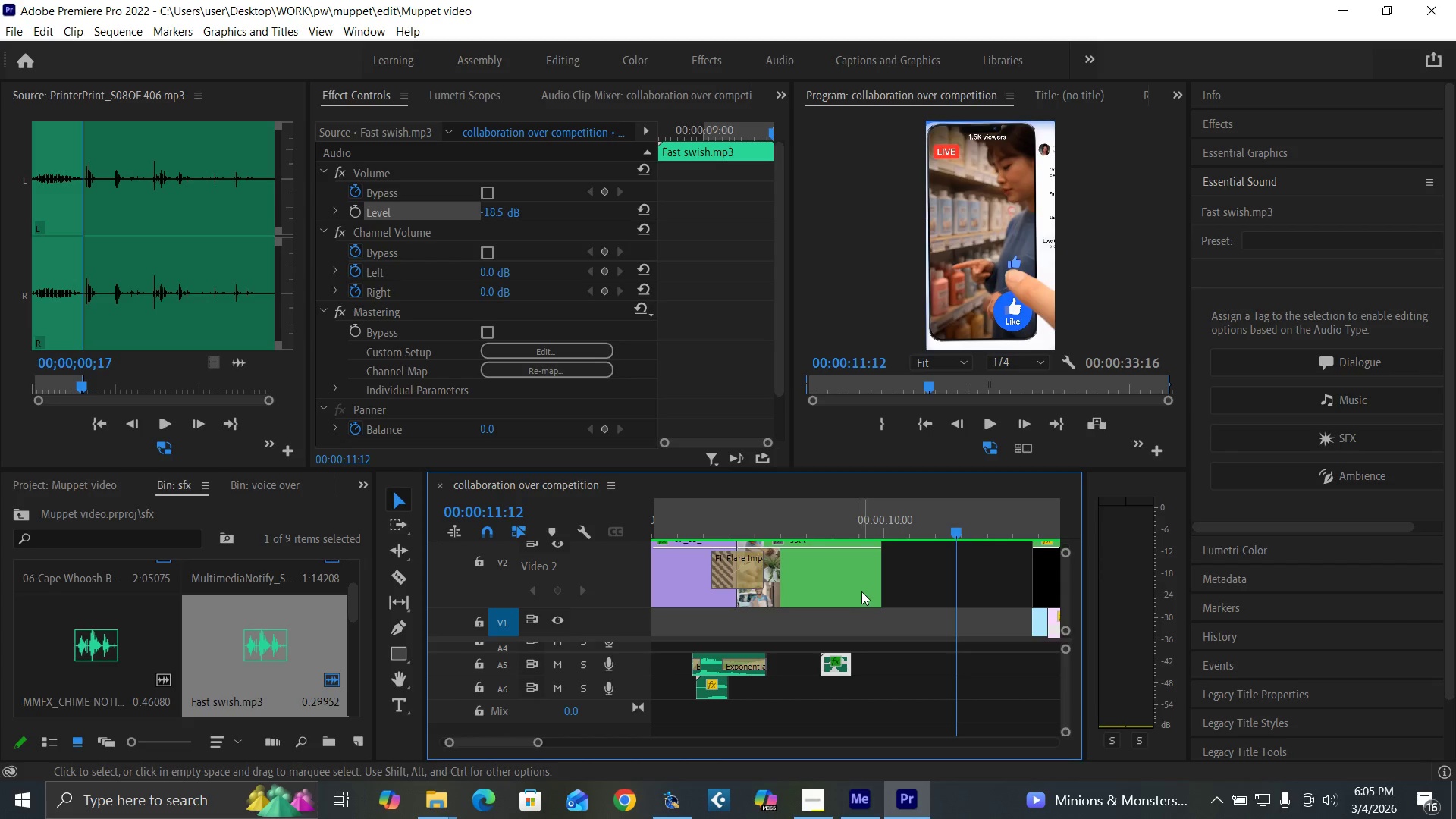 
key(Control+S)
 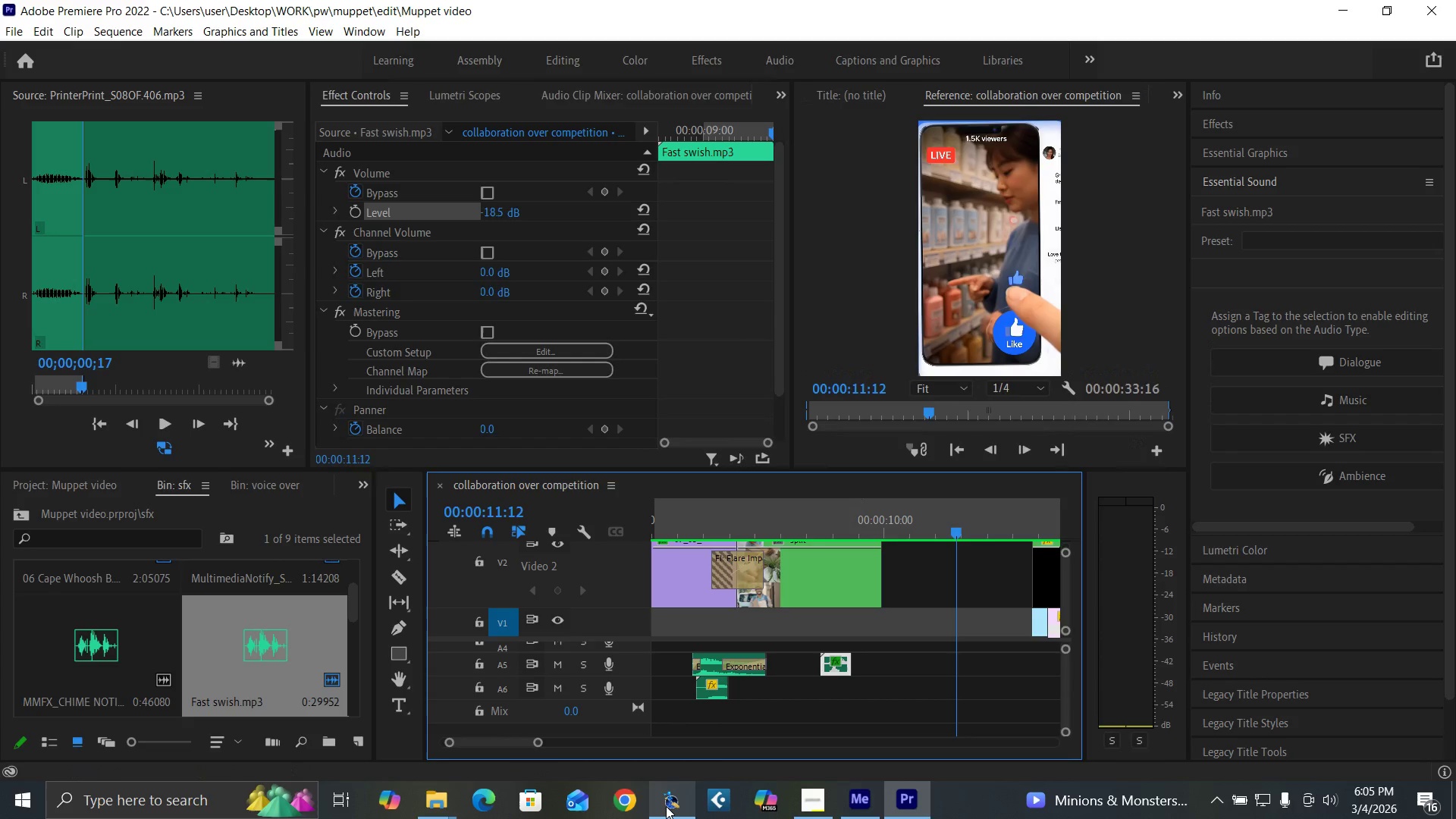 
left_click([666, 806])
 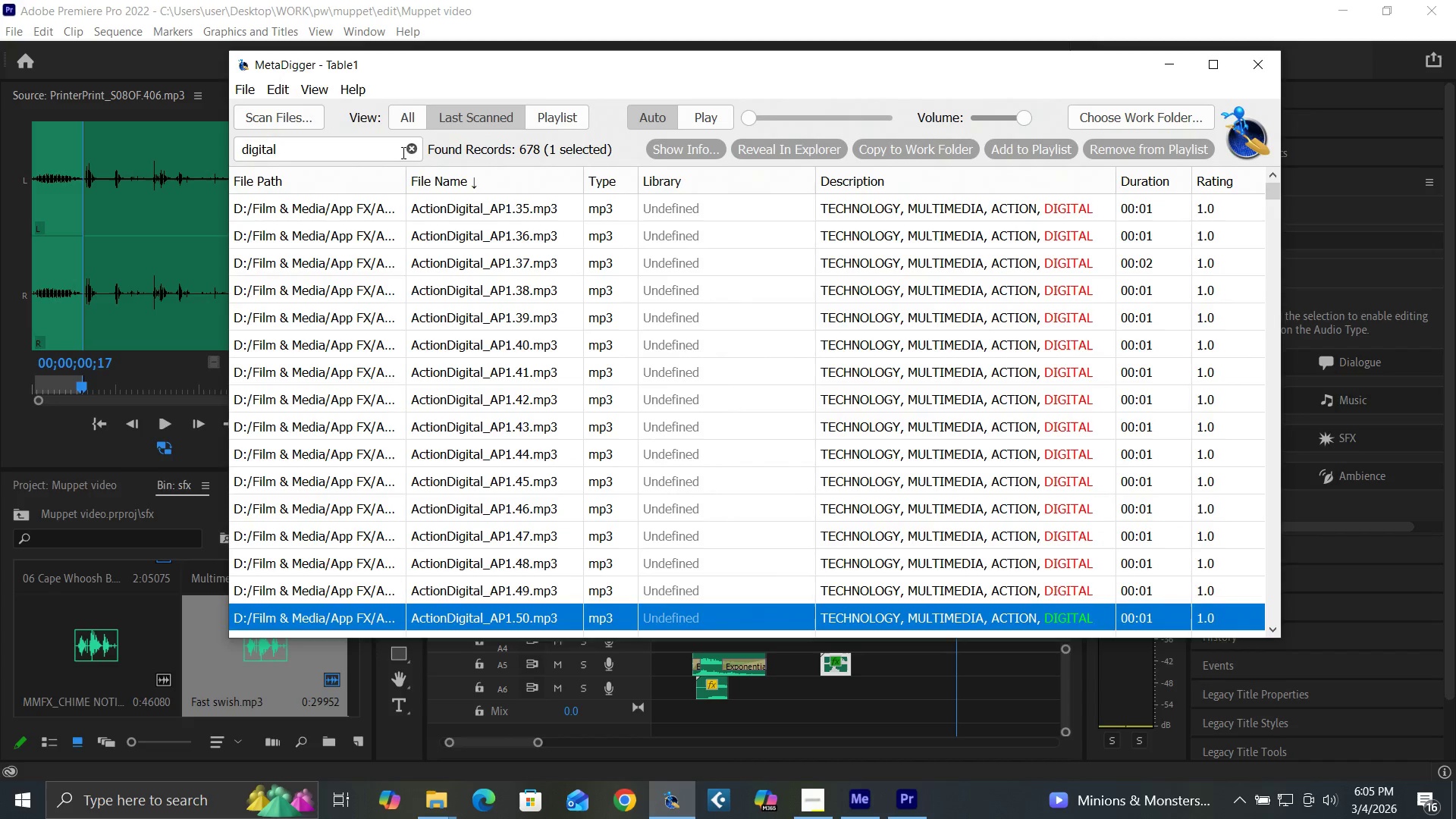 
left_click([412, 146])
 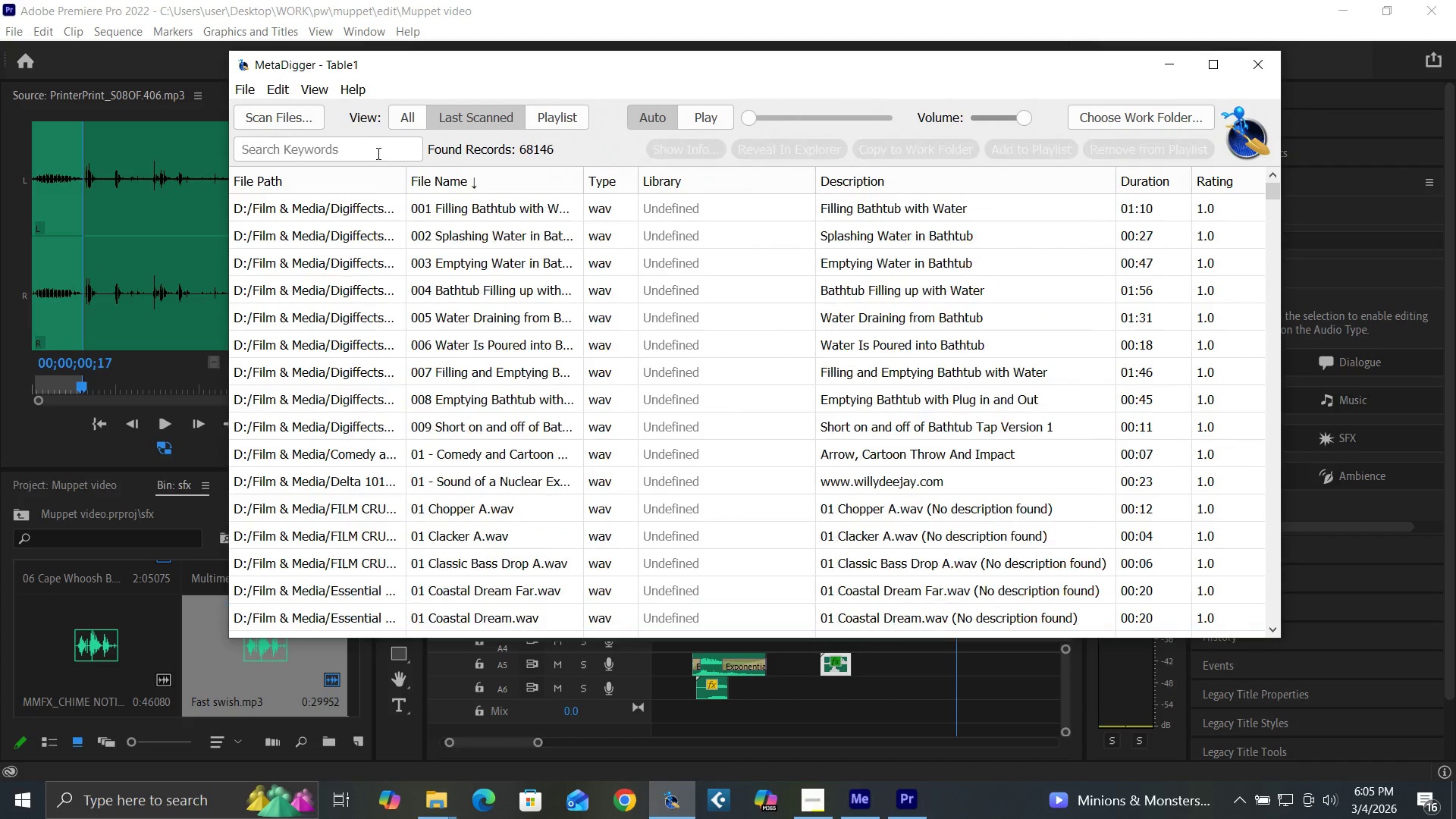 
left_click([377, 153])
 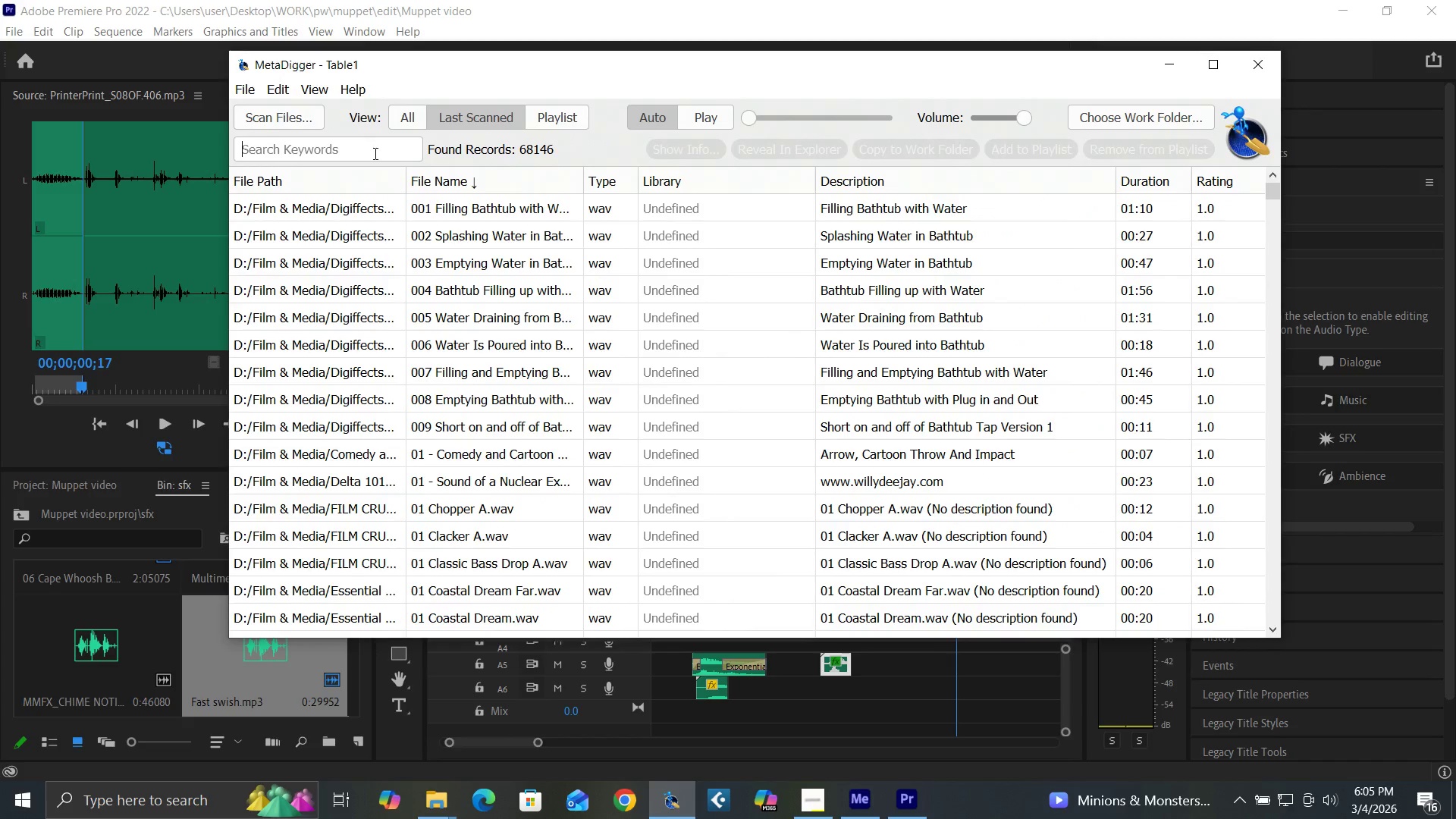 
type(tap)
 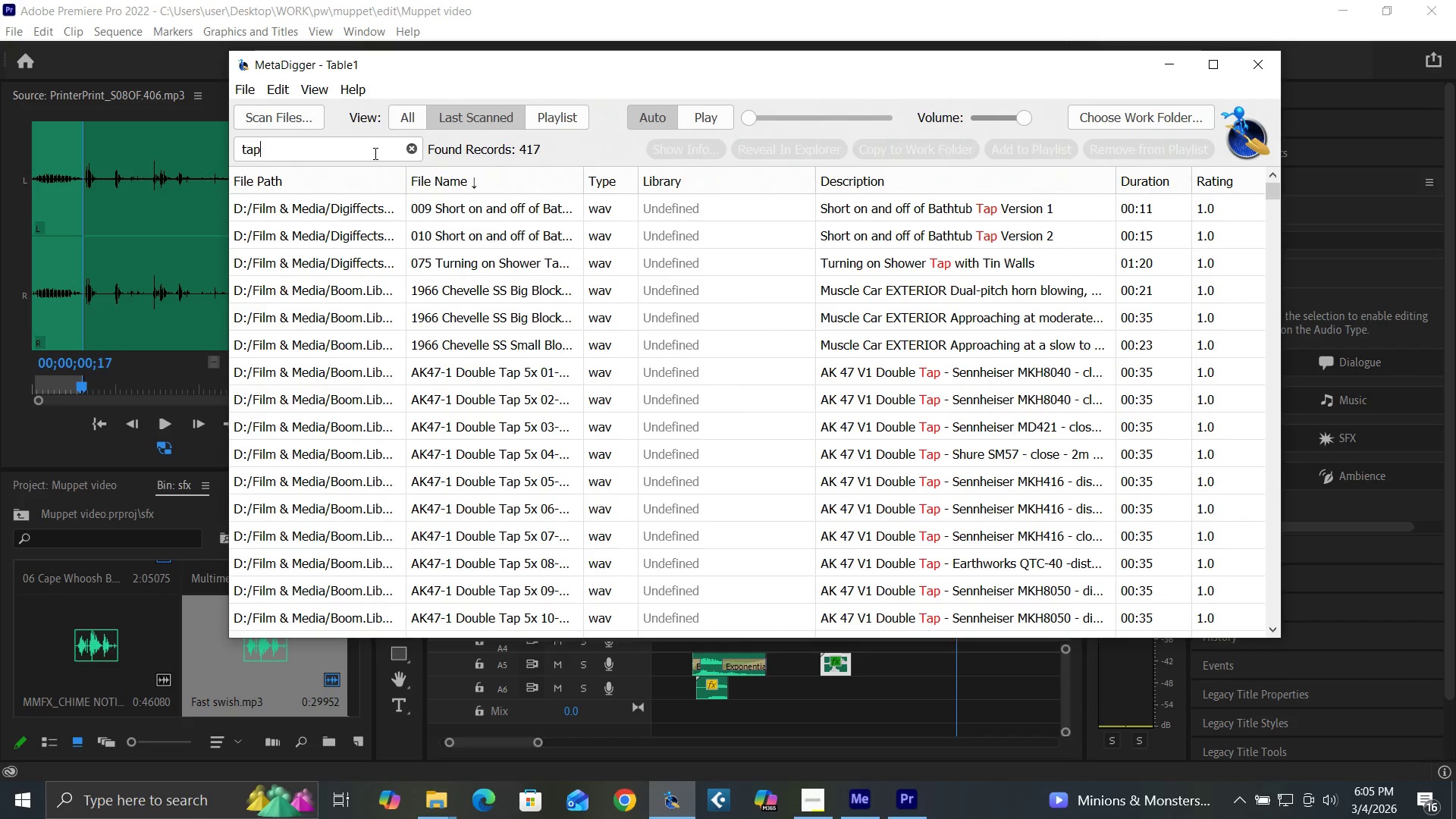 
key(Backspace)
key(Backspace)
key(Backspace)
type(button tap)
 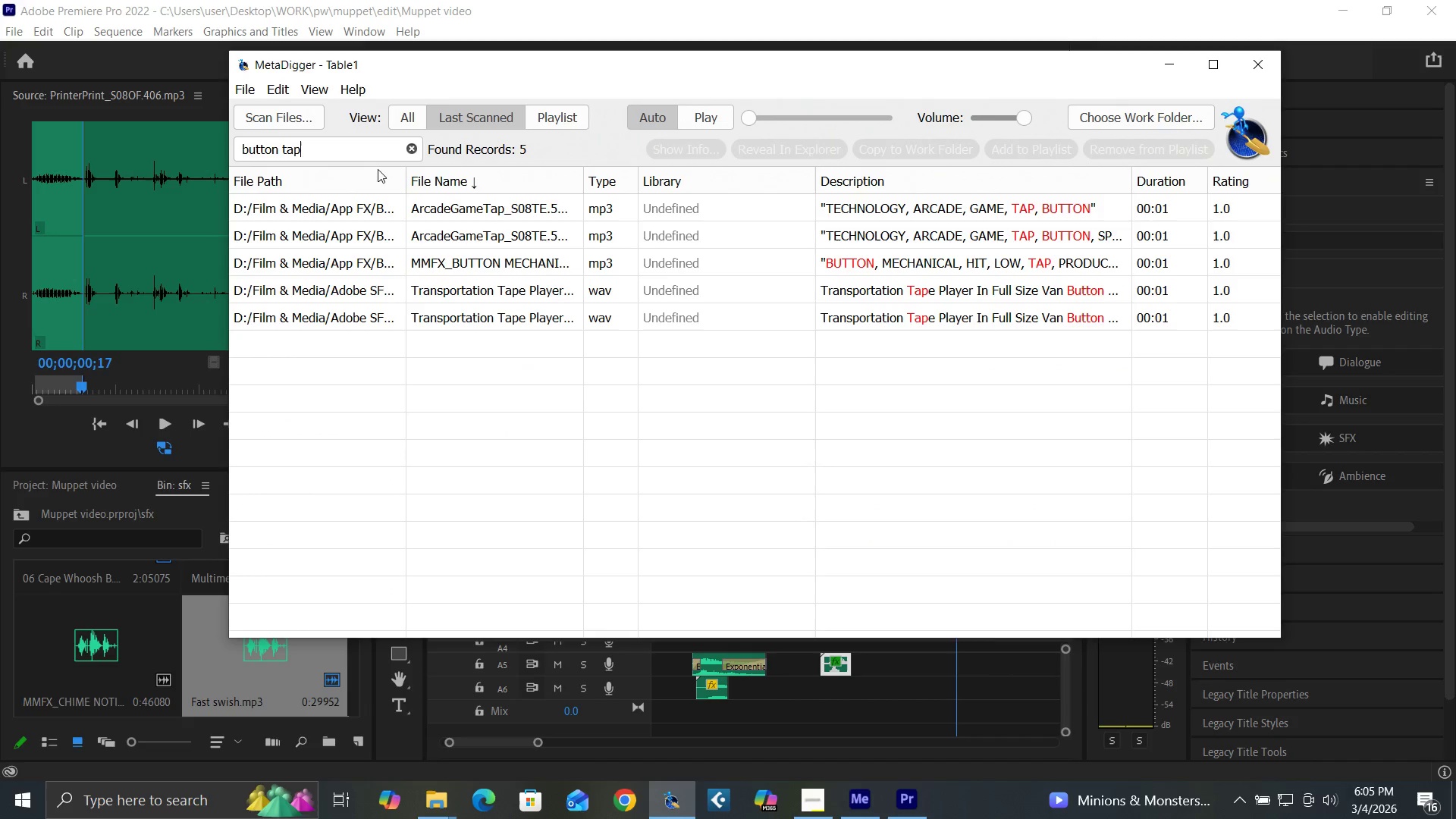 
left_click([454, 203])
 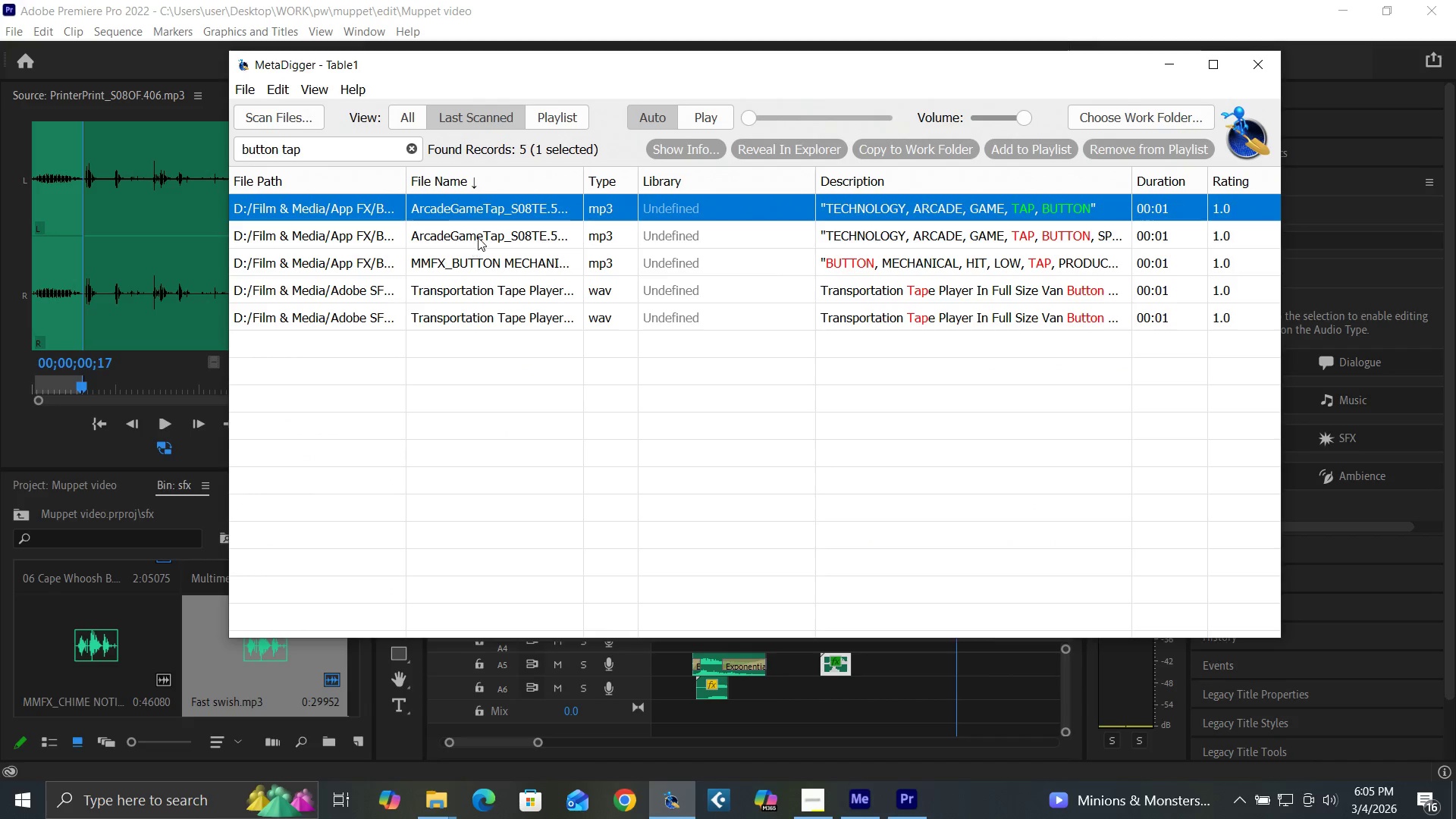 
left_click([488, 225])
 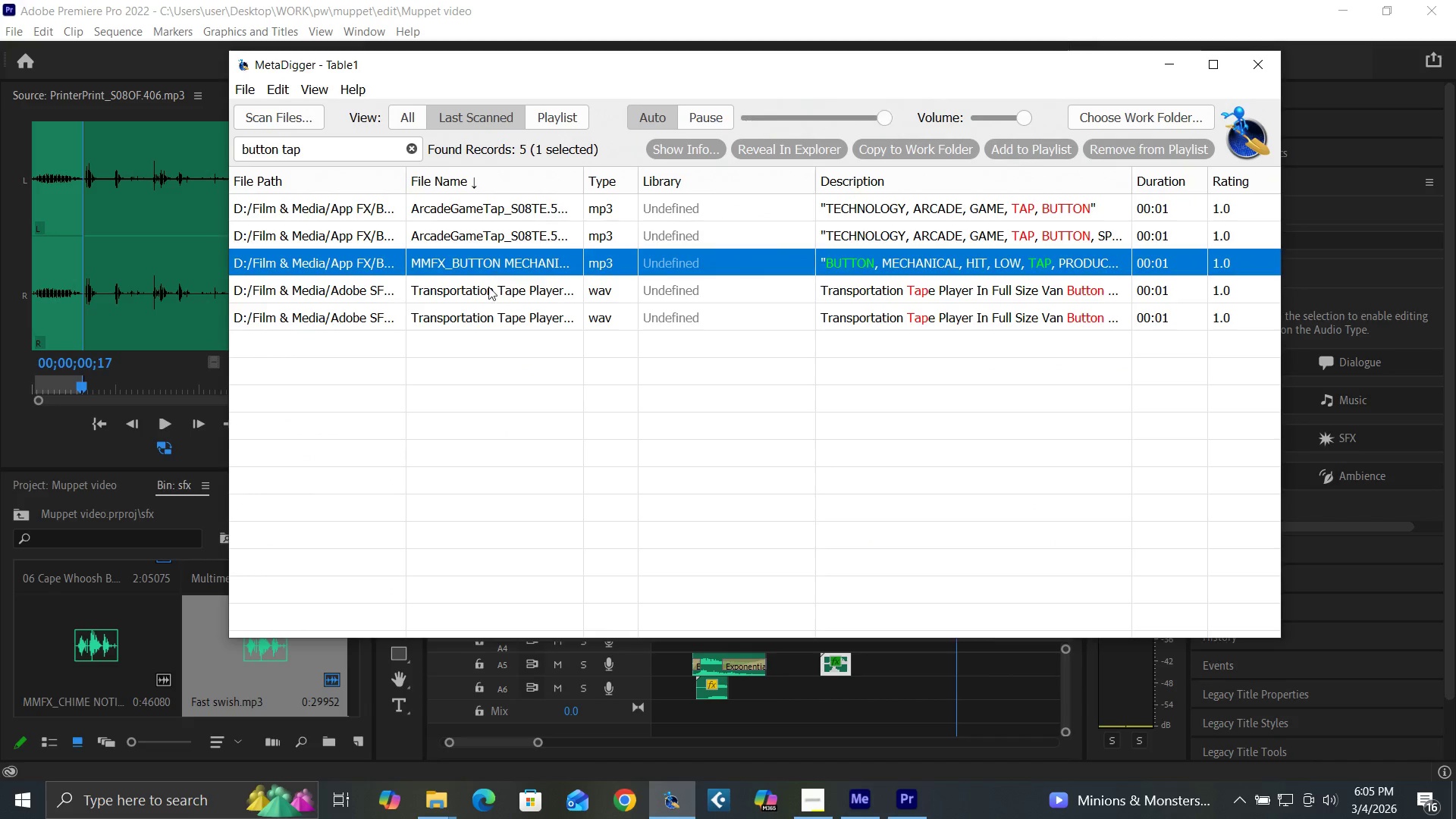 
double_click([488, 289])
 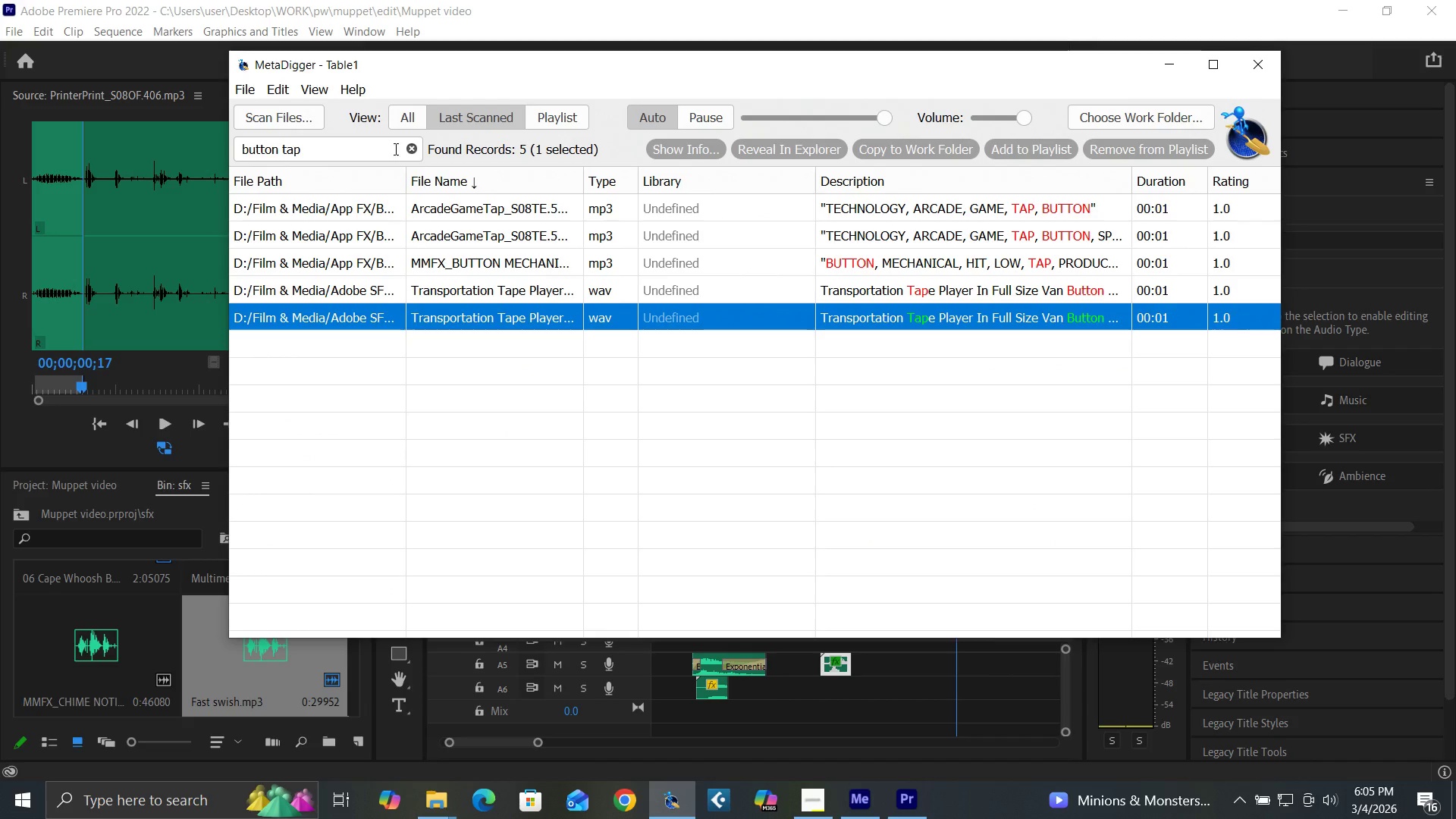 
left_click([413, 149])
 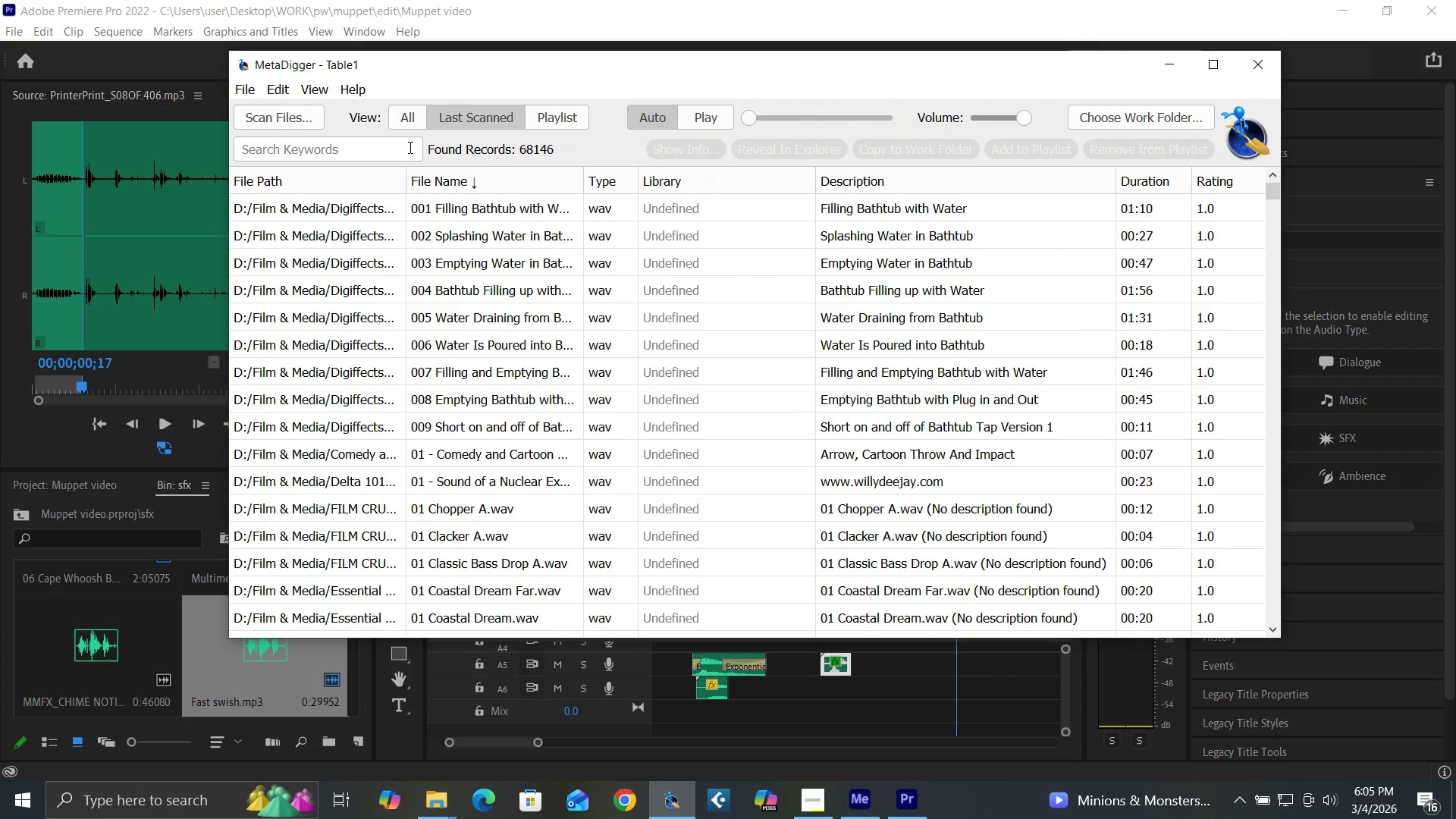 
type(pop)
 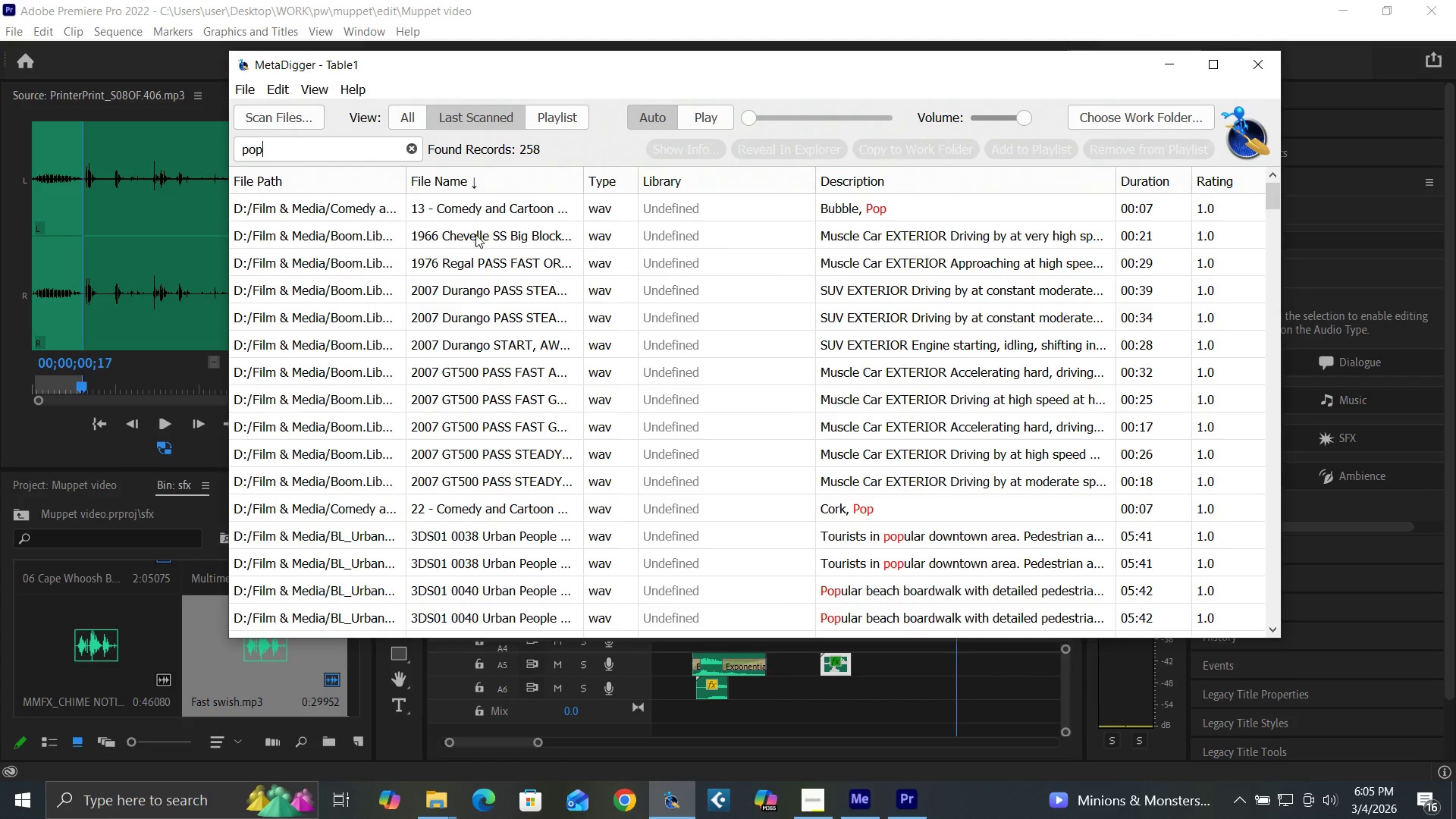 
left_click([493, 214])
 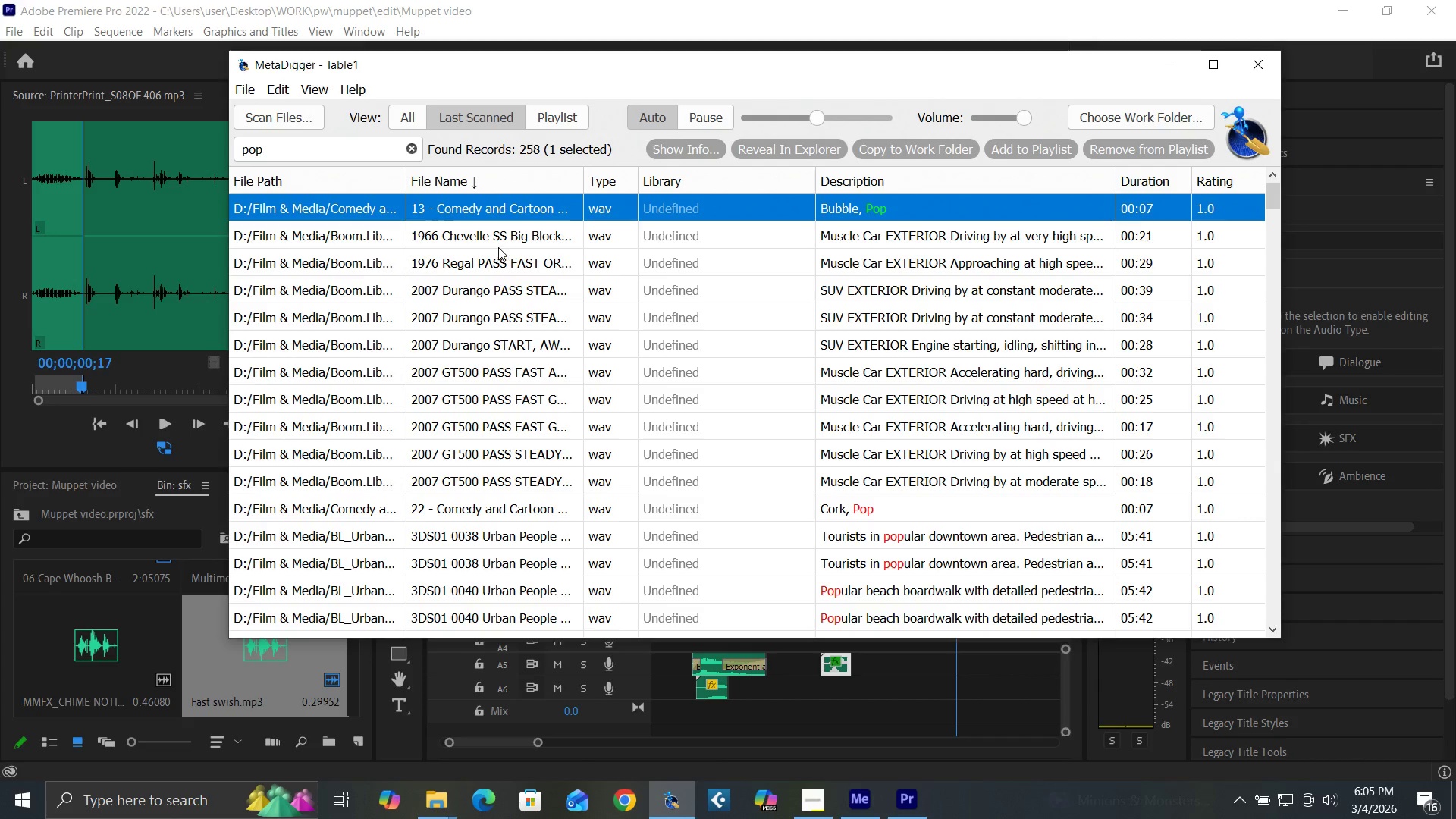 
double_click([505, 264])
 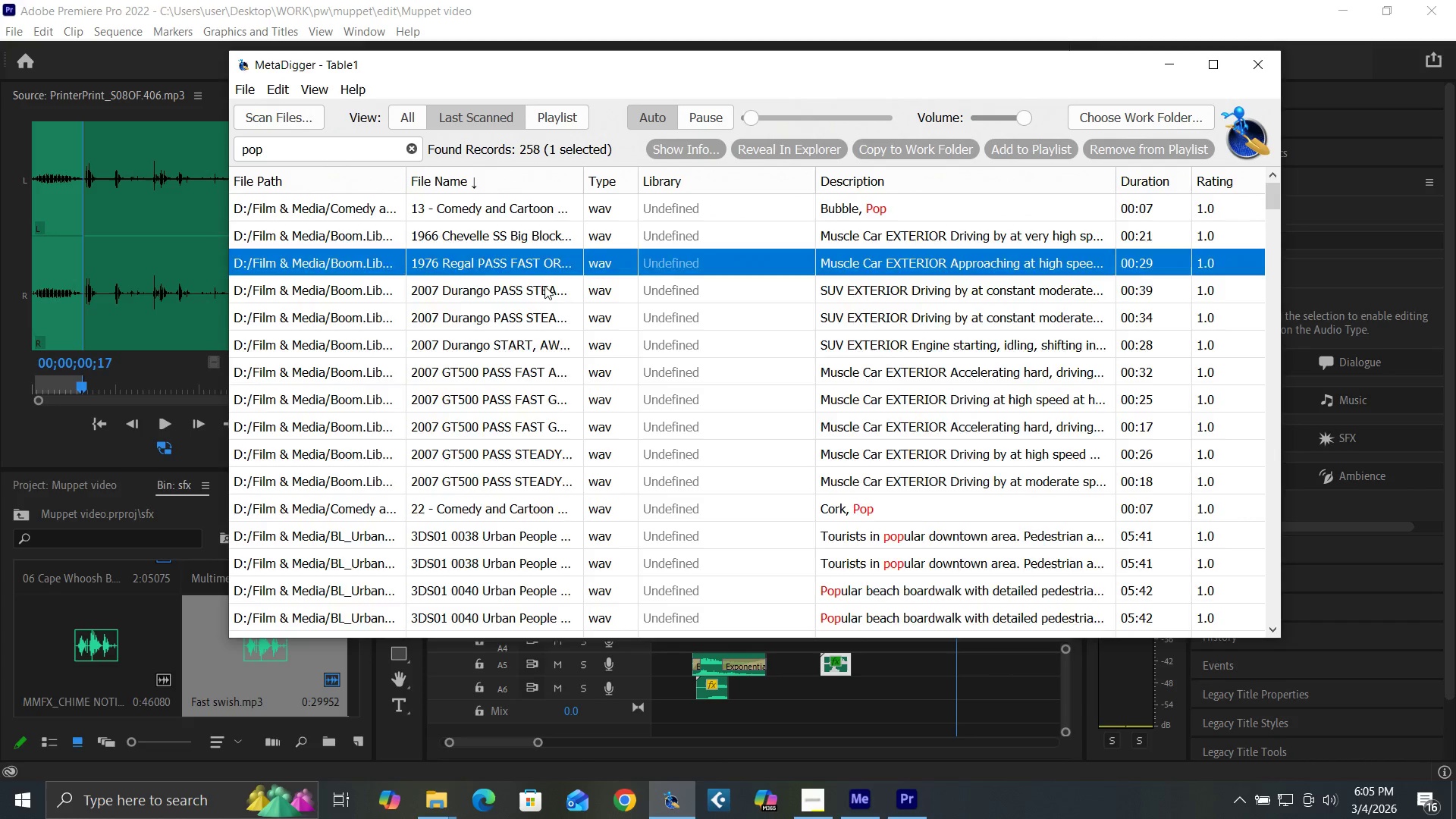 
scroll: coordinate [552, 293], scroll_direction: down, amount: 4.0
 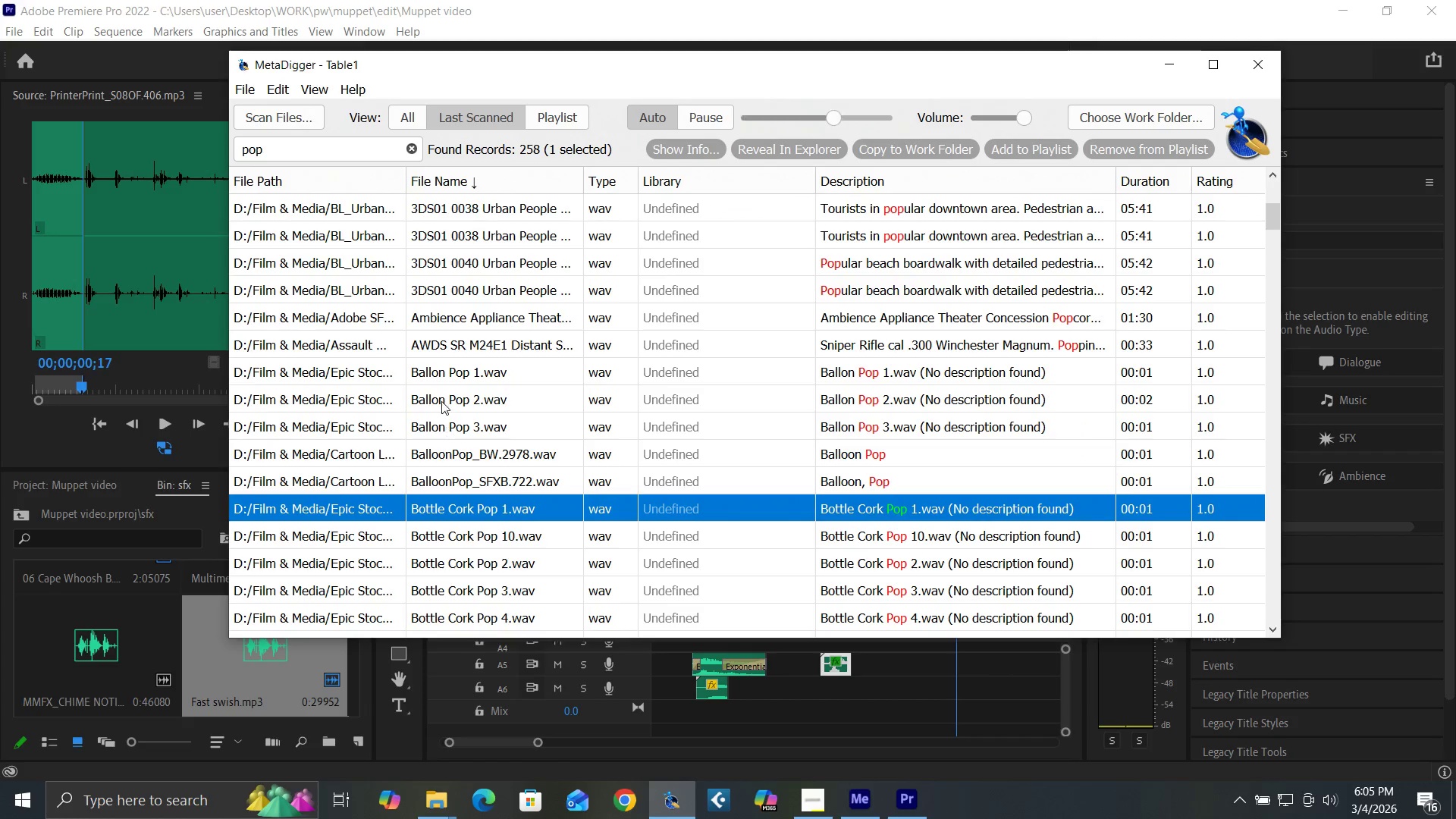 
left_click([446, 422])
 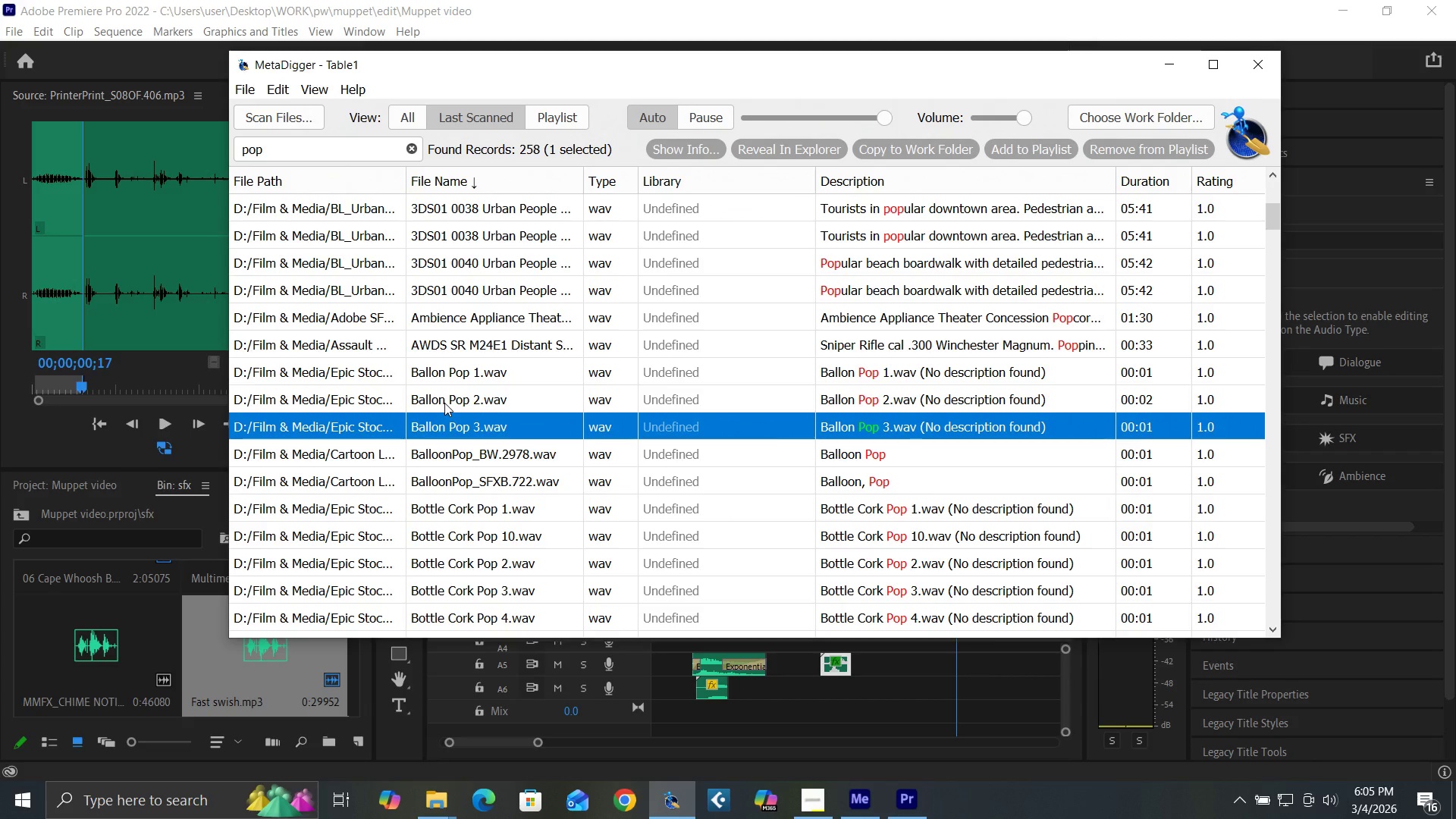 
left_click([444, 403])
 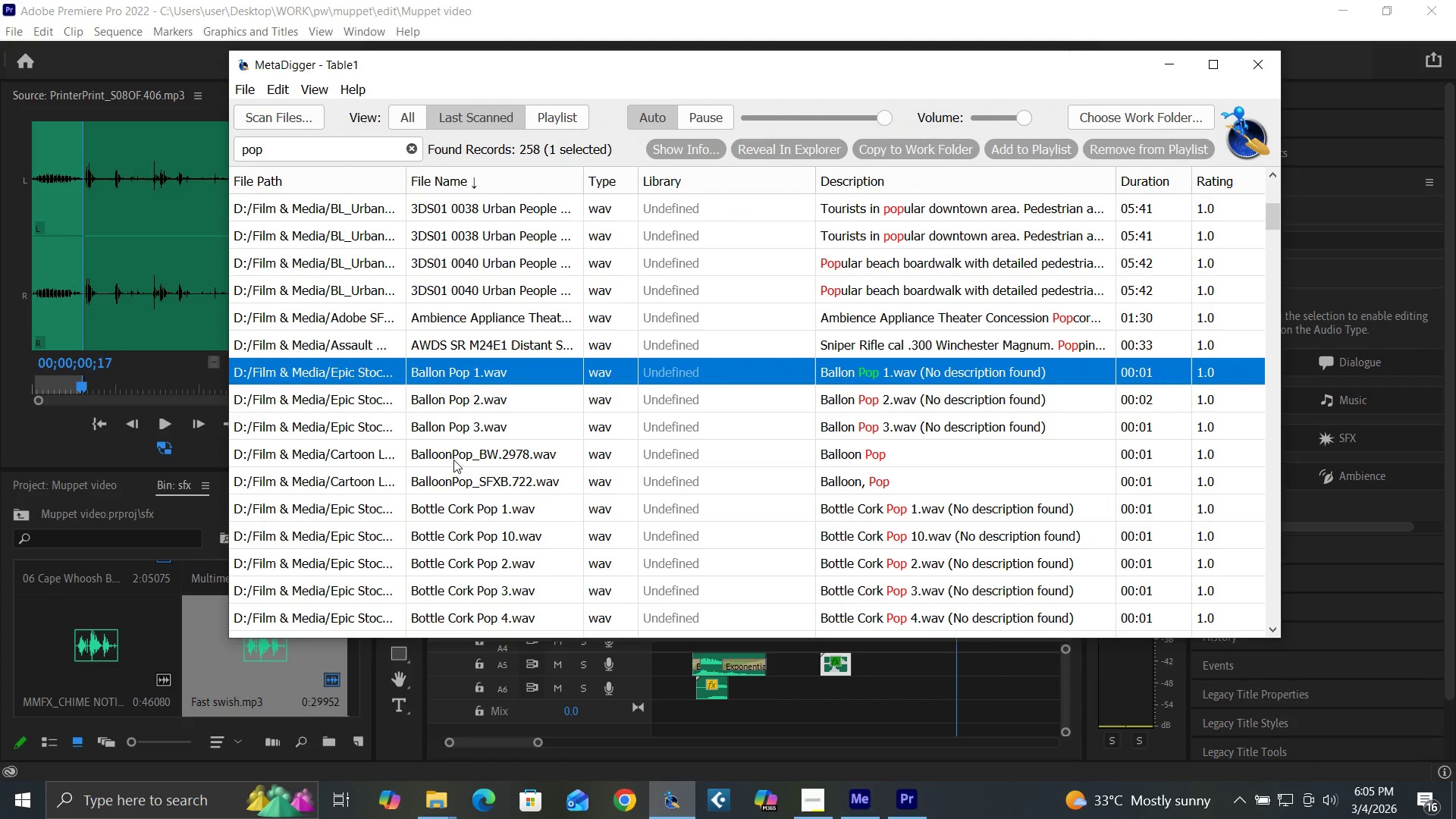 
left_click([463, 507])
 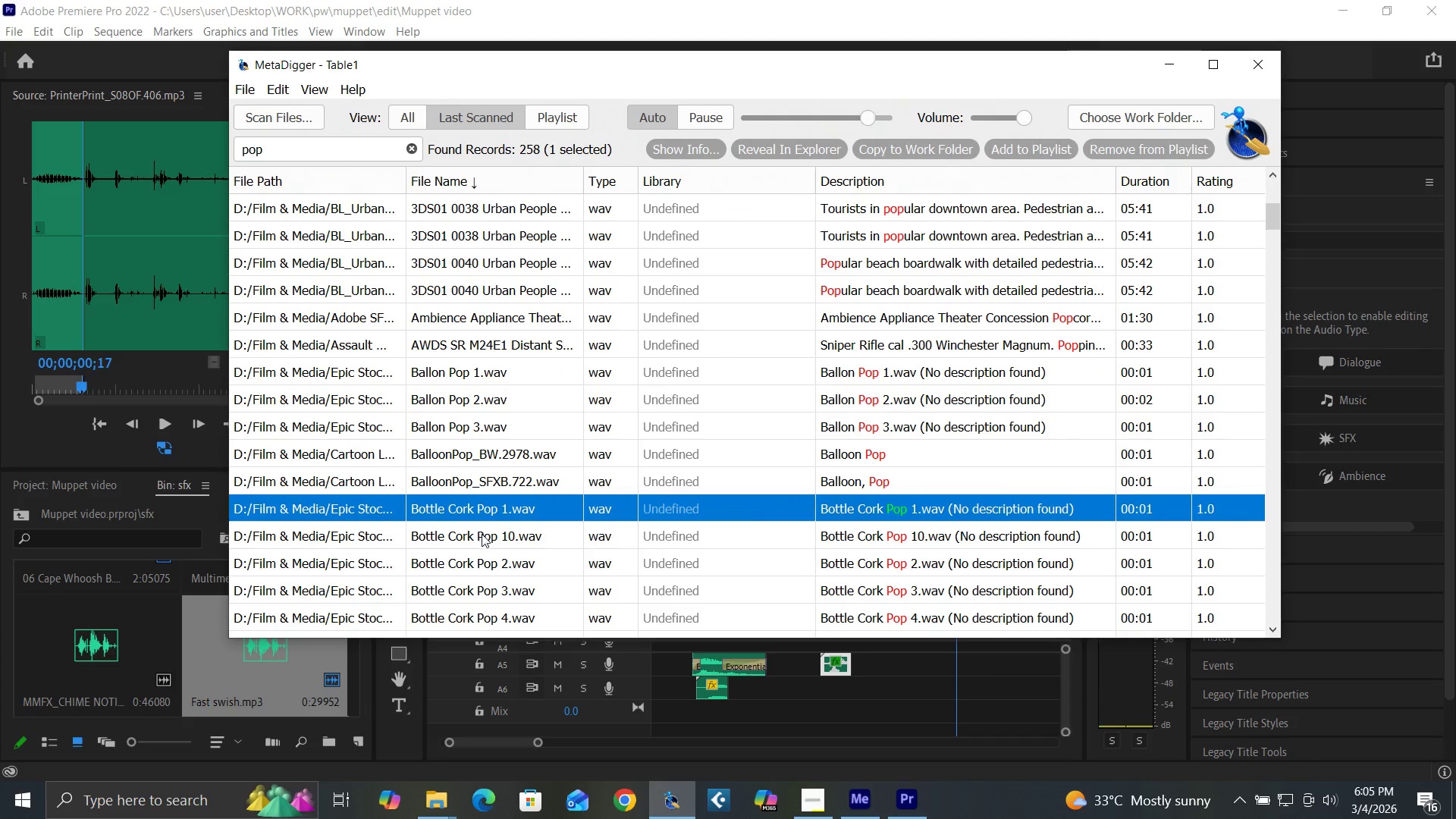 
left_click([482, 534])
 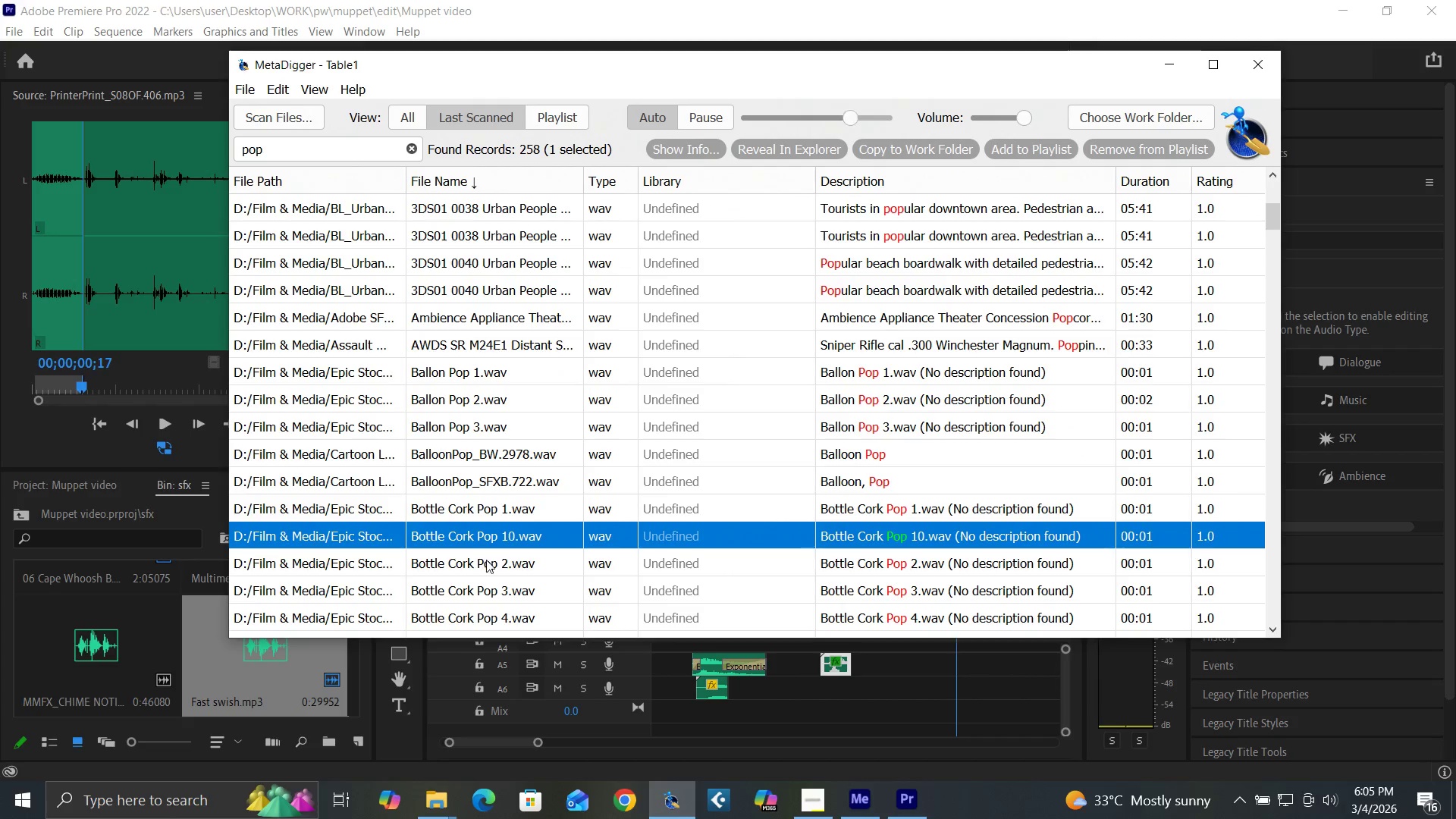 
left_click([486, 560])
 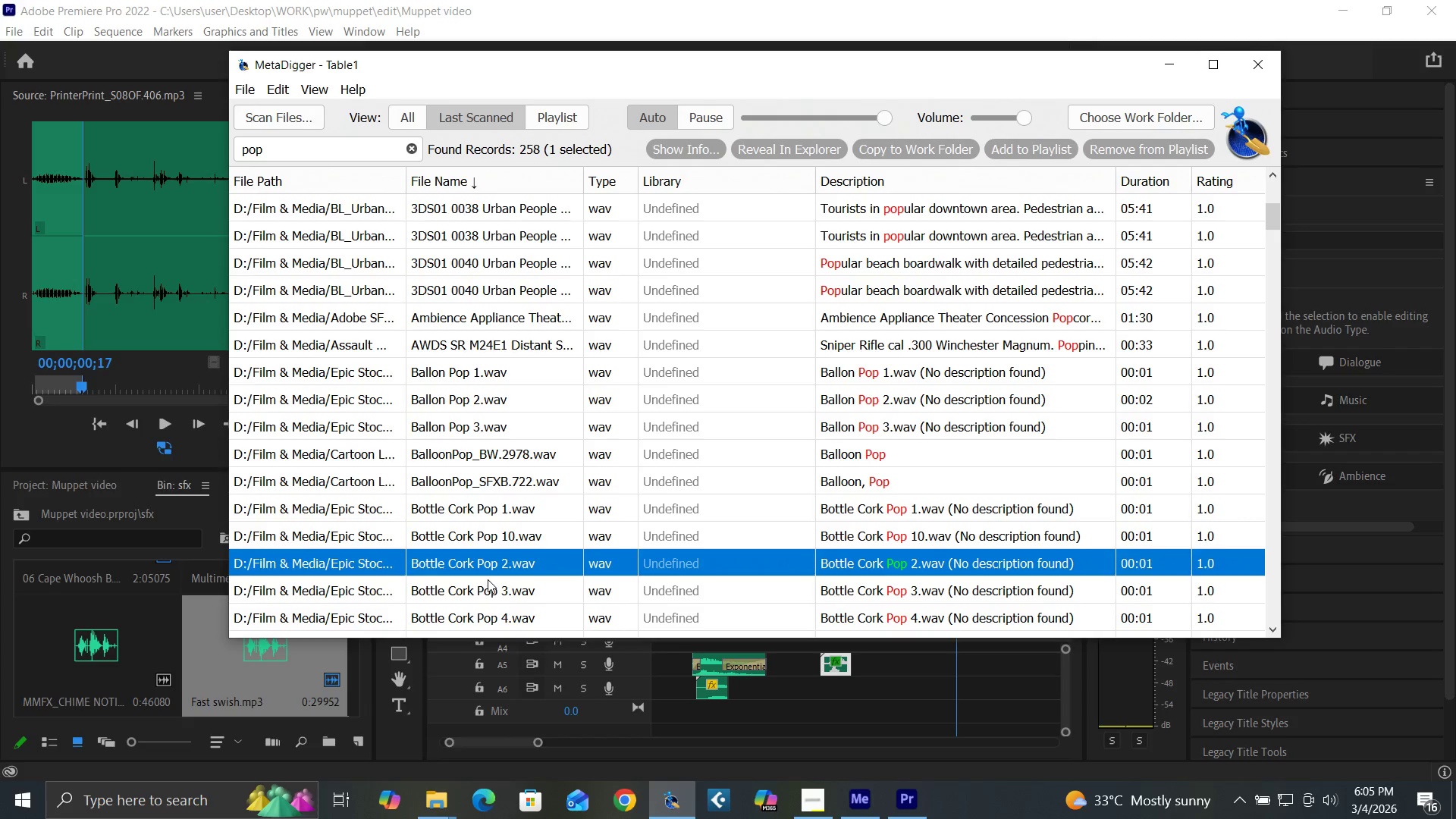 
left_click([488, 580])
 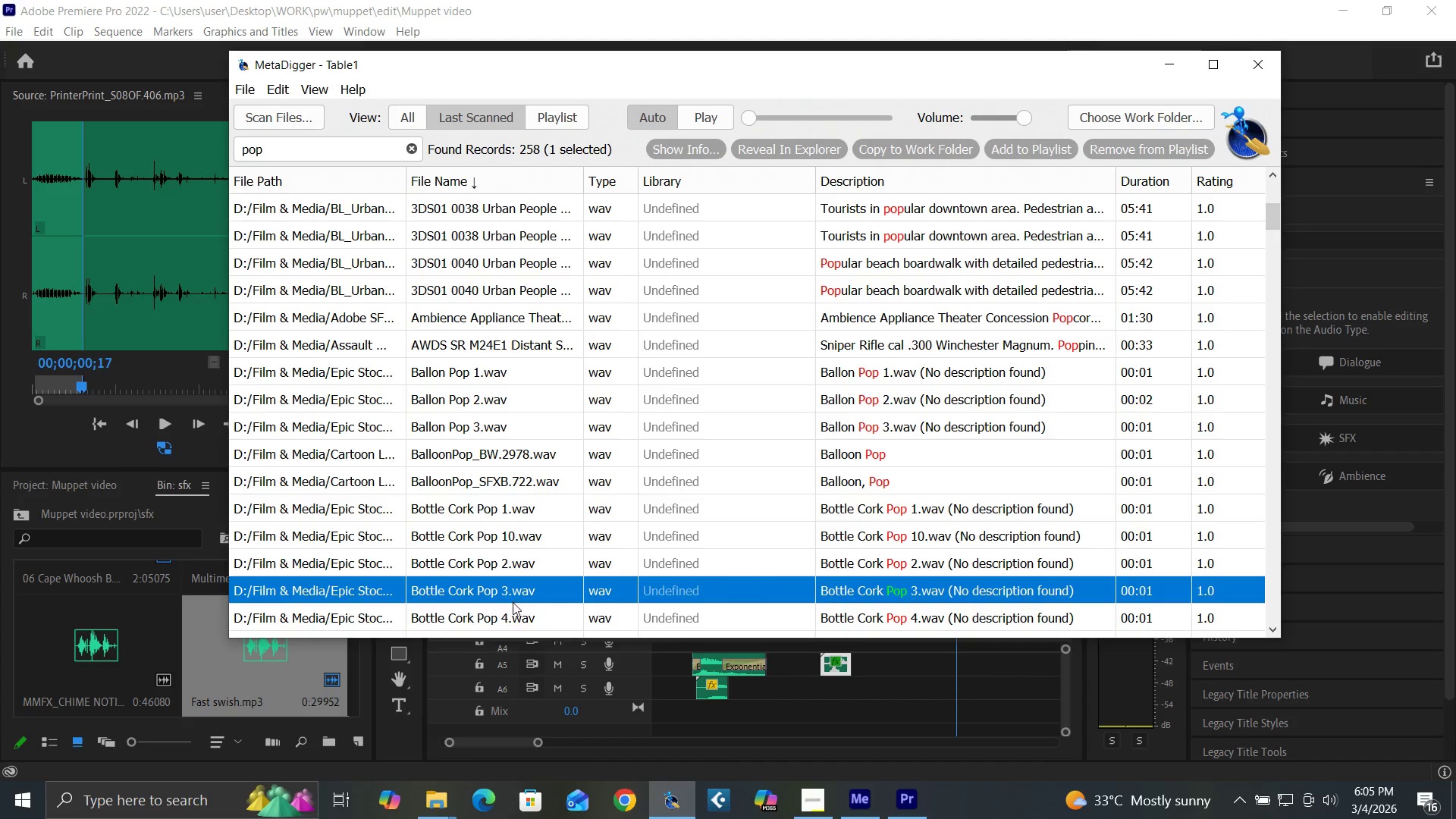 
left_click([494, 611])
 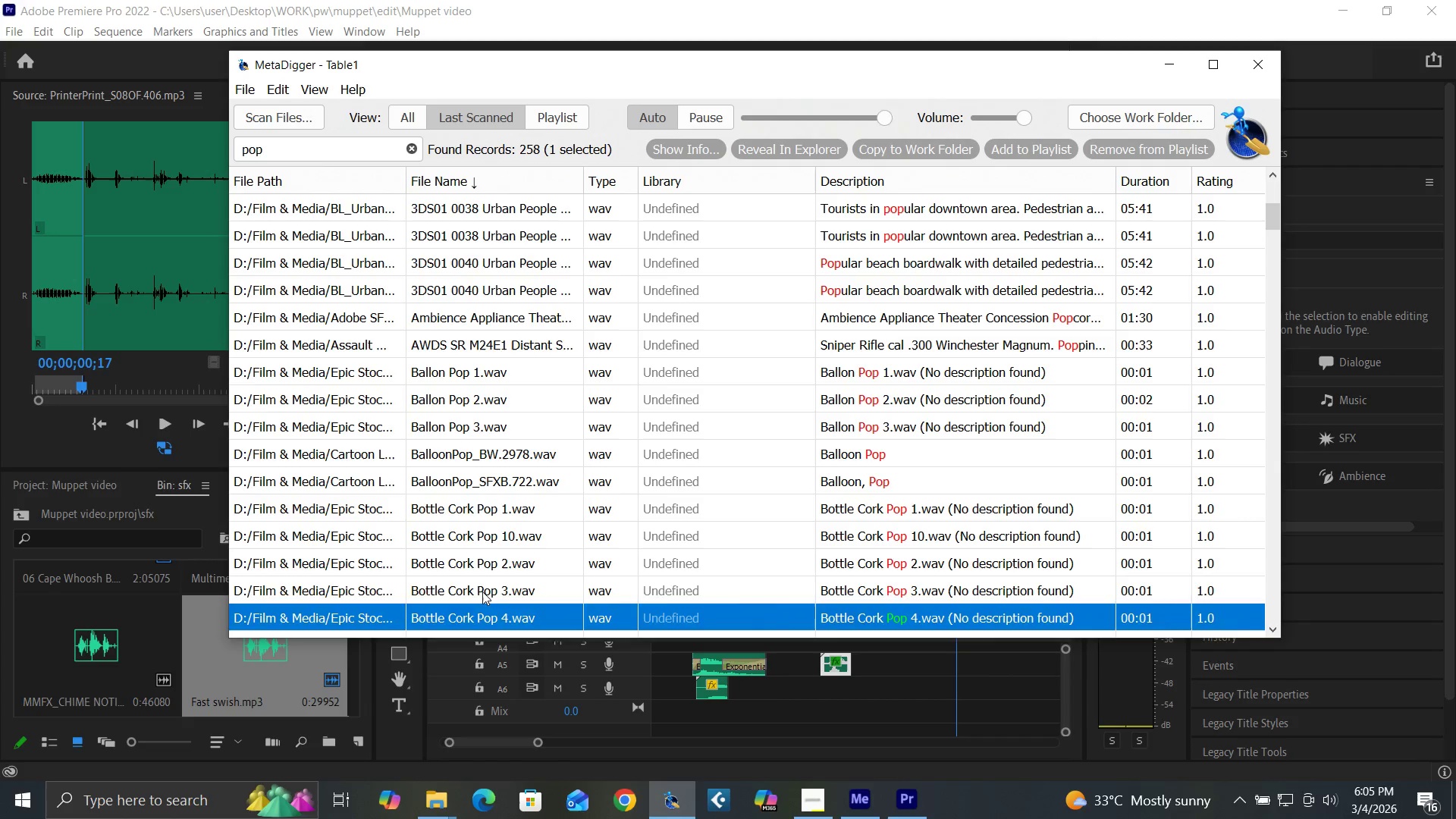 
left_click([482, 592])
 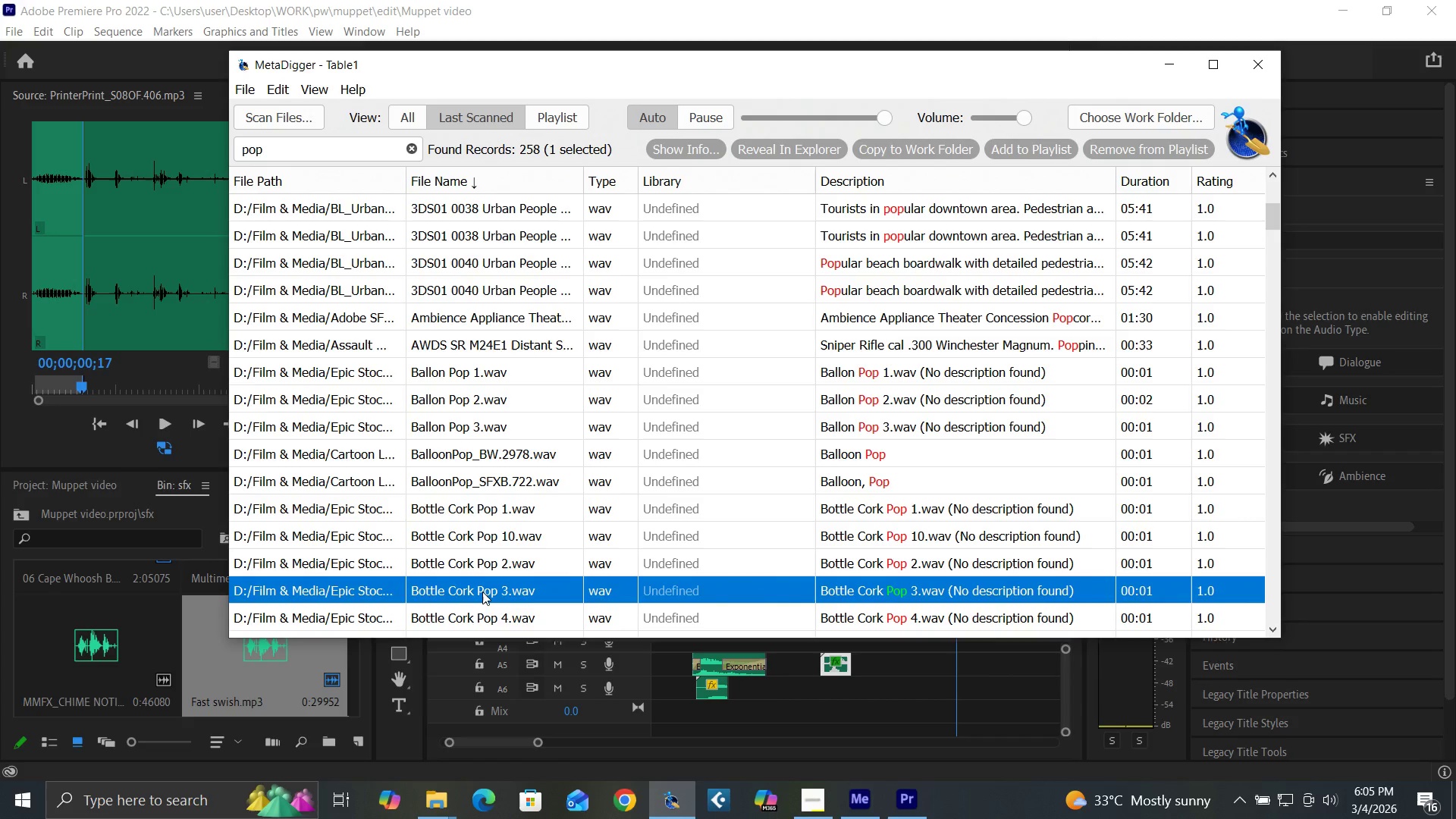 
right_click([482, 592])
 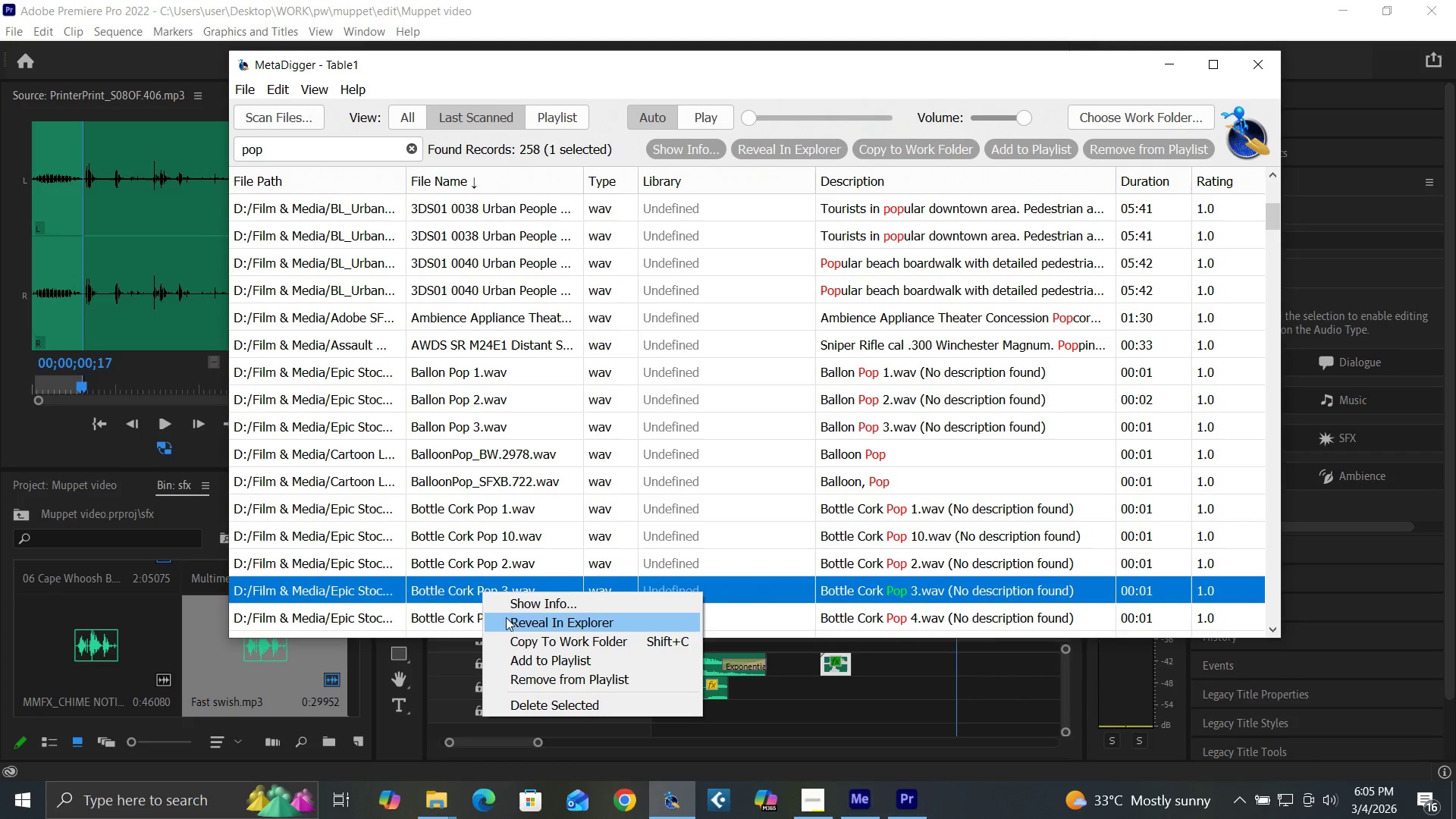 
left_click([507, 617])
 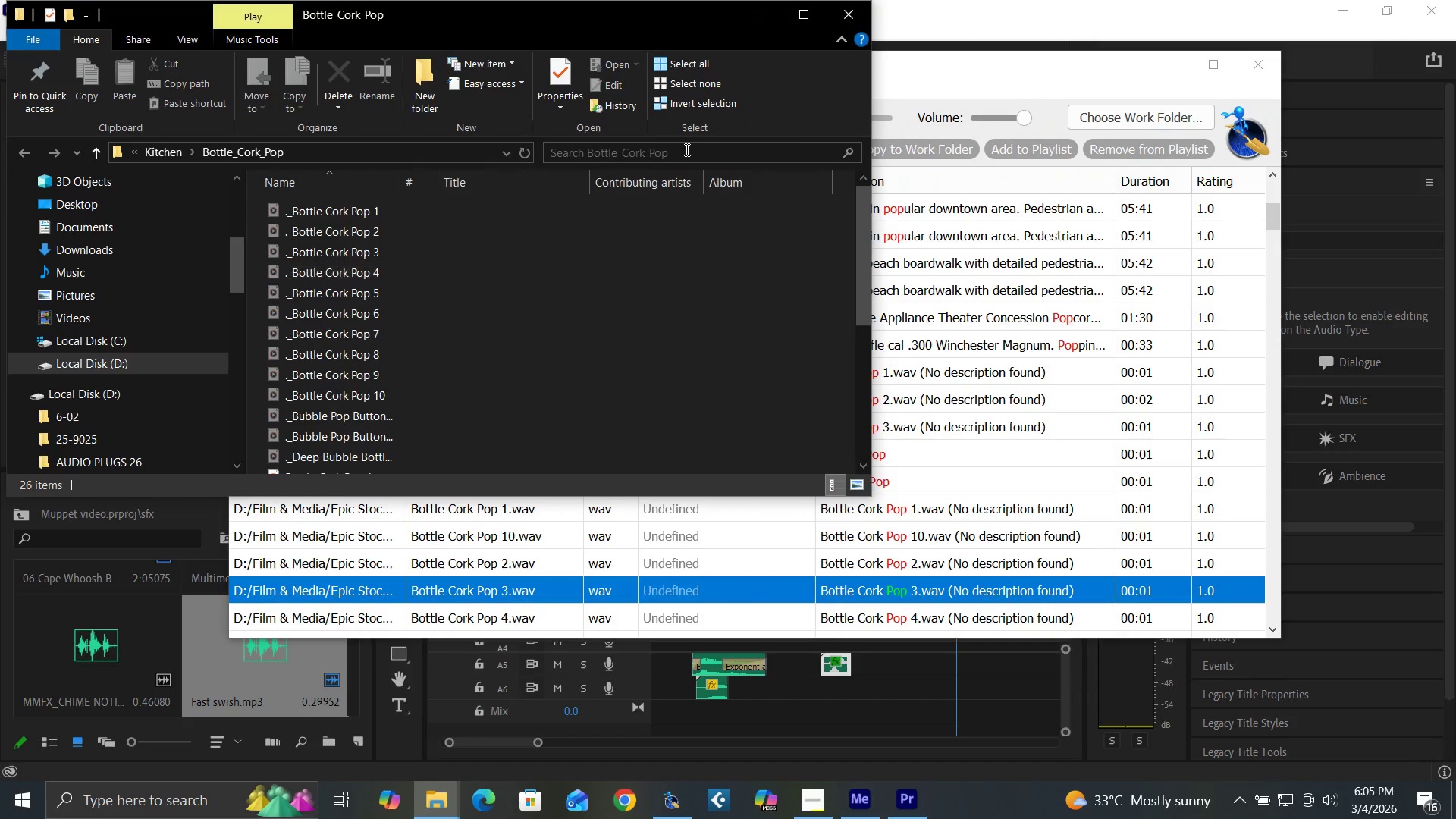 
left_click([836, 19])
 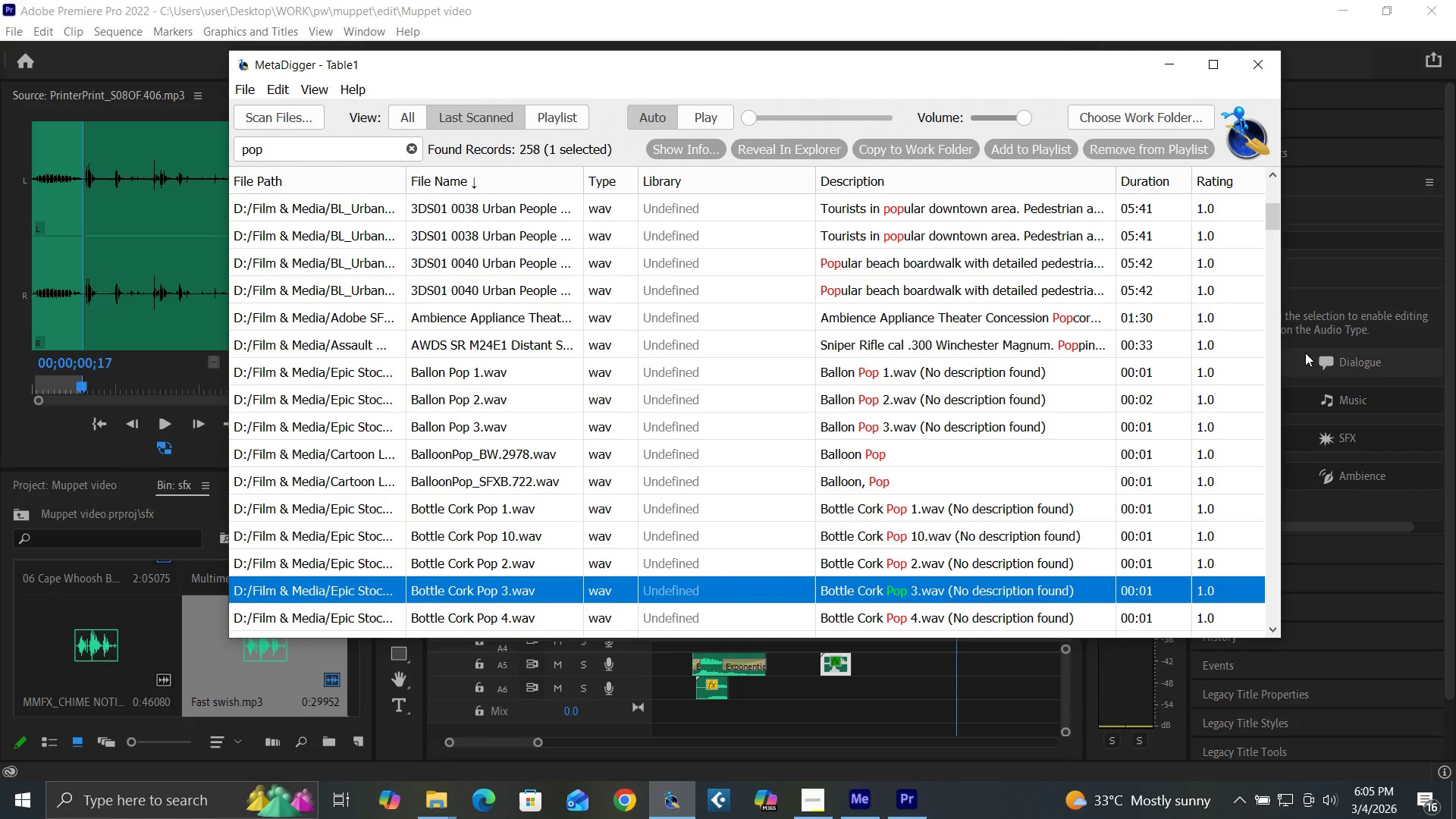 
left_click_drag(start_coordinate=[1271, 213], to_coordinate=[1265, 157])
 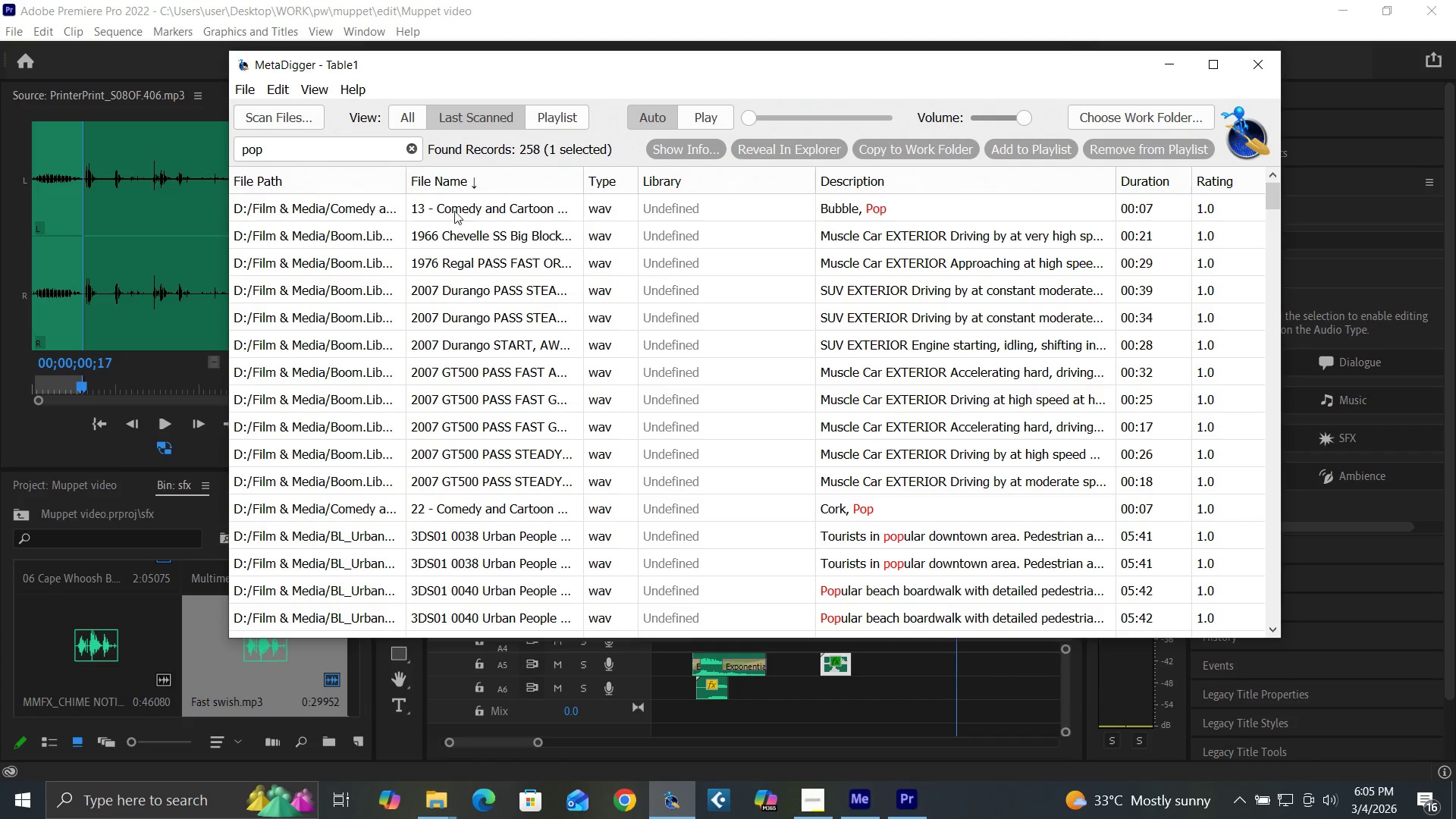 
left_click([453, 210])
 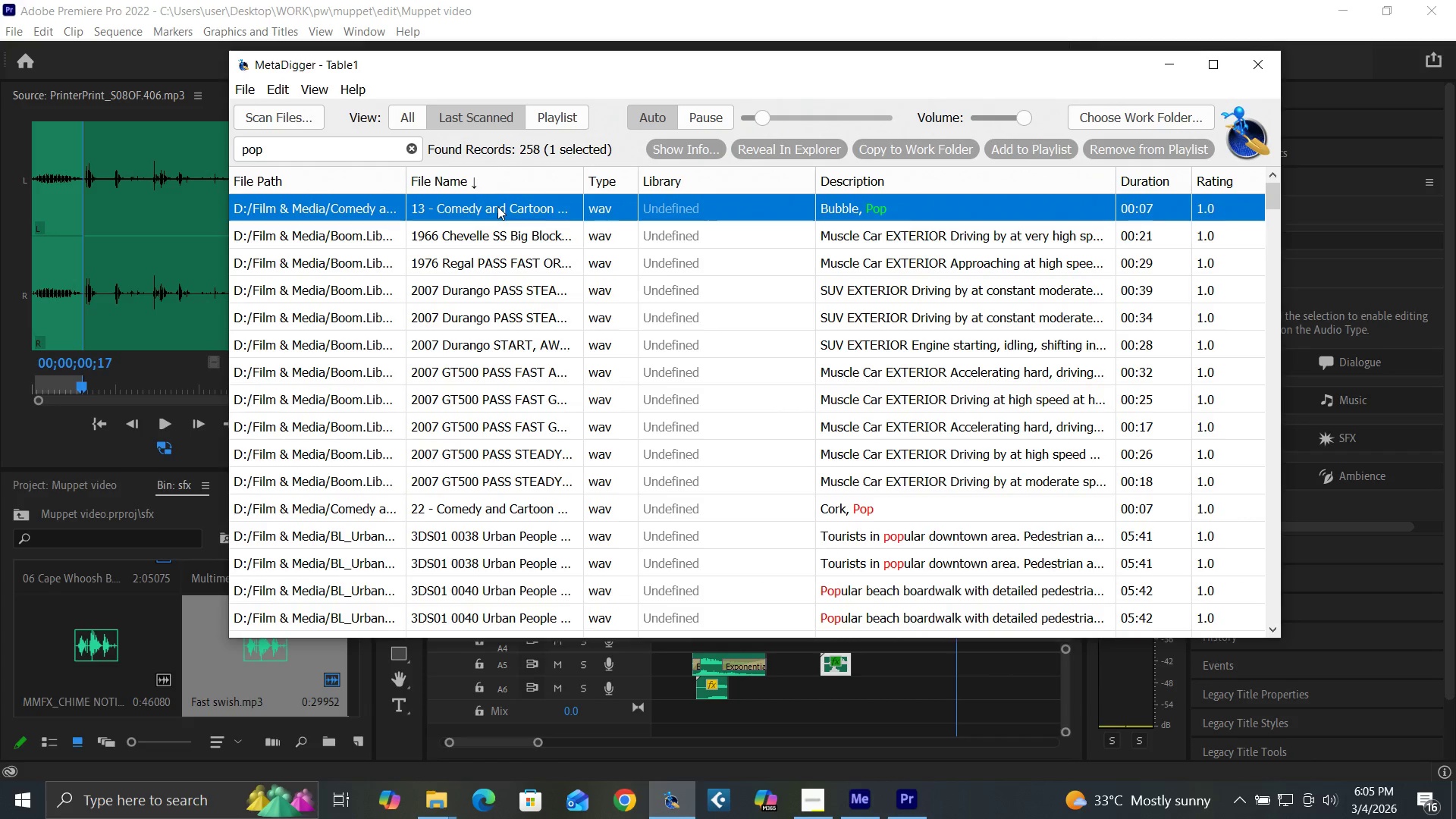 
right_click([497, 206])
 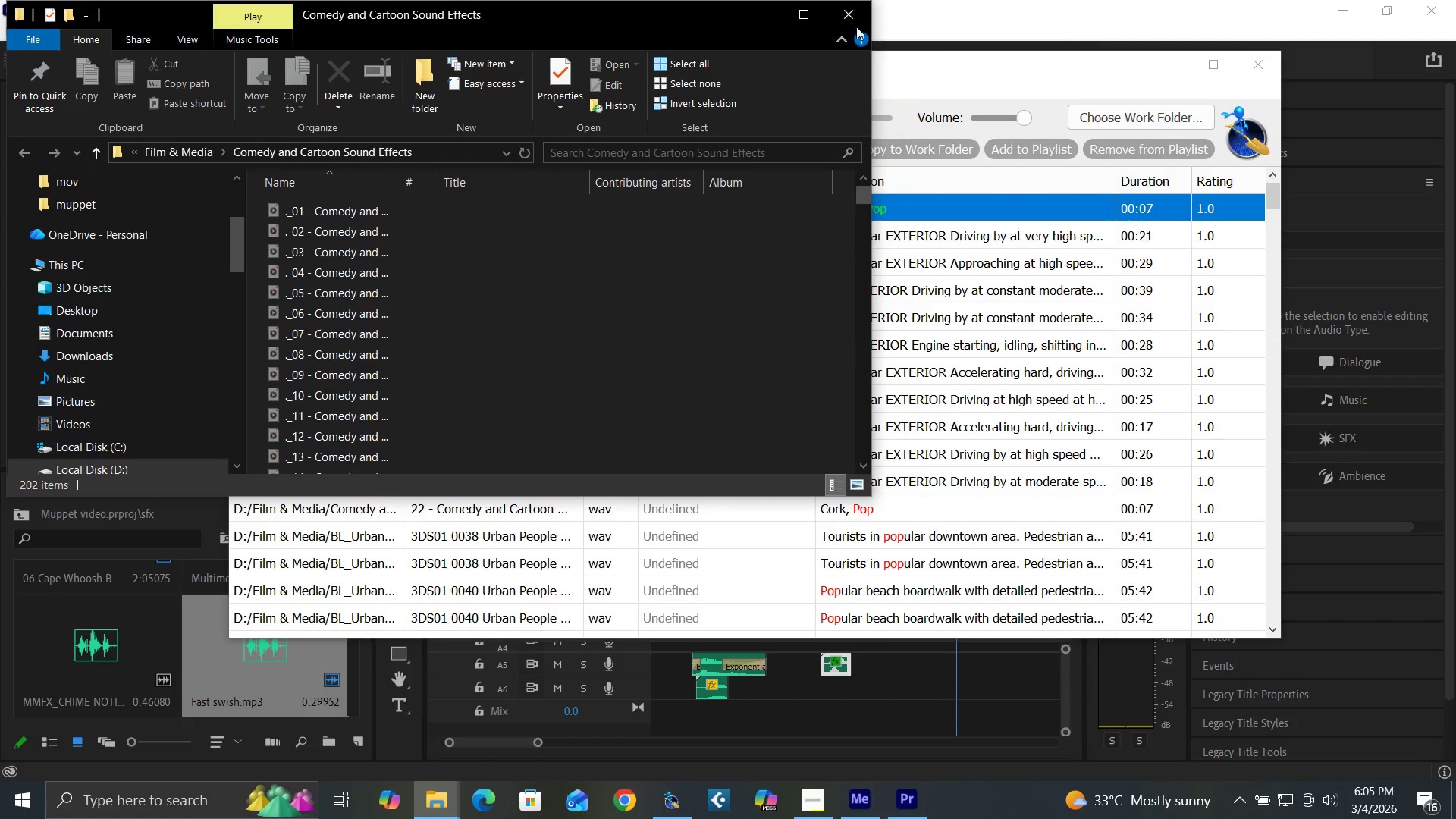 
right_click([484, 209])
 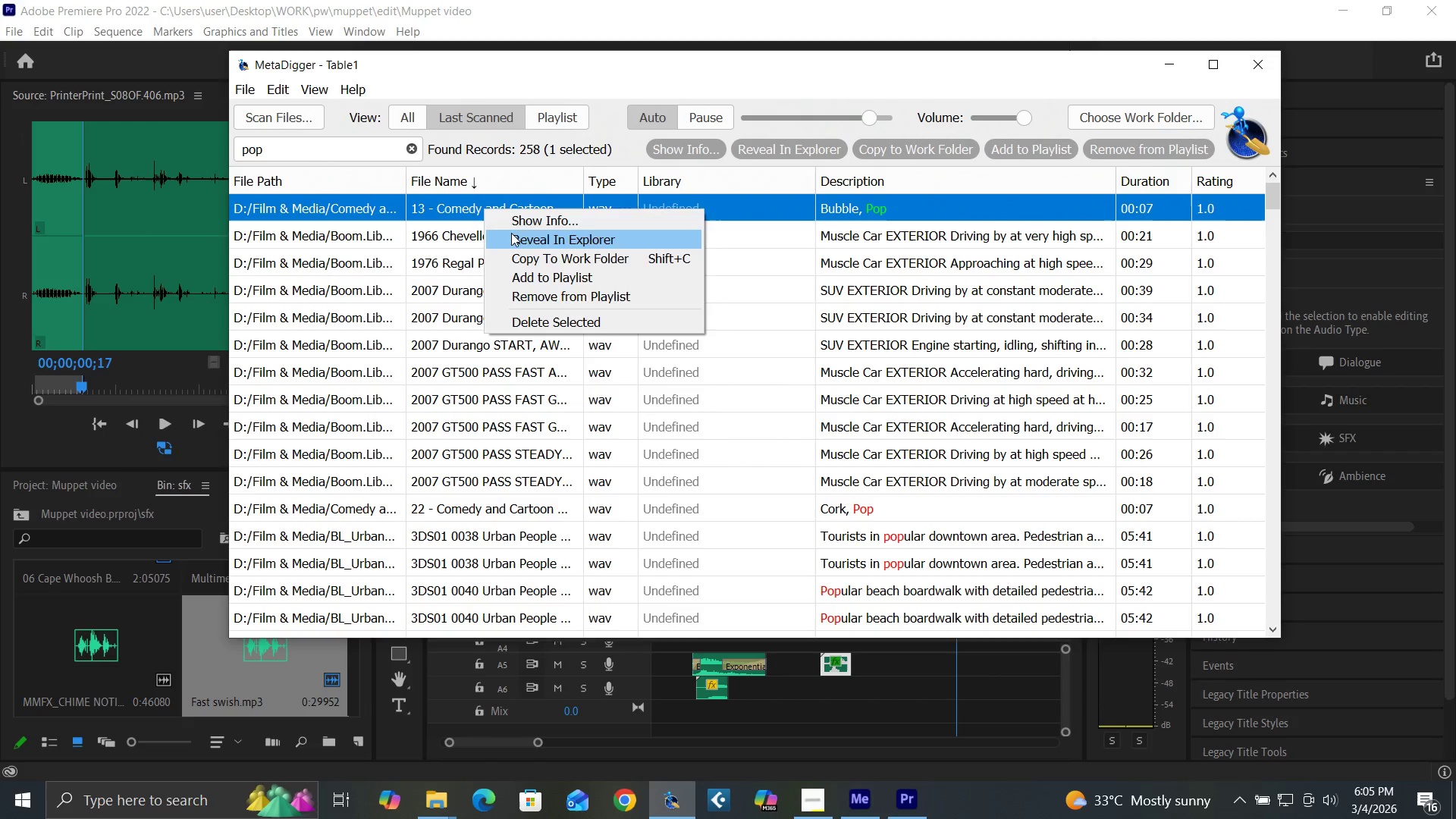 
left_click([511, 233])
 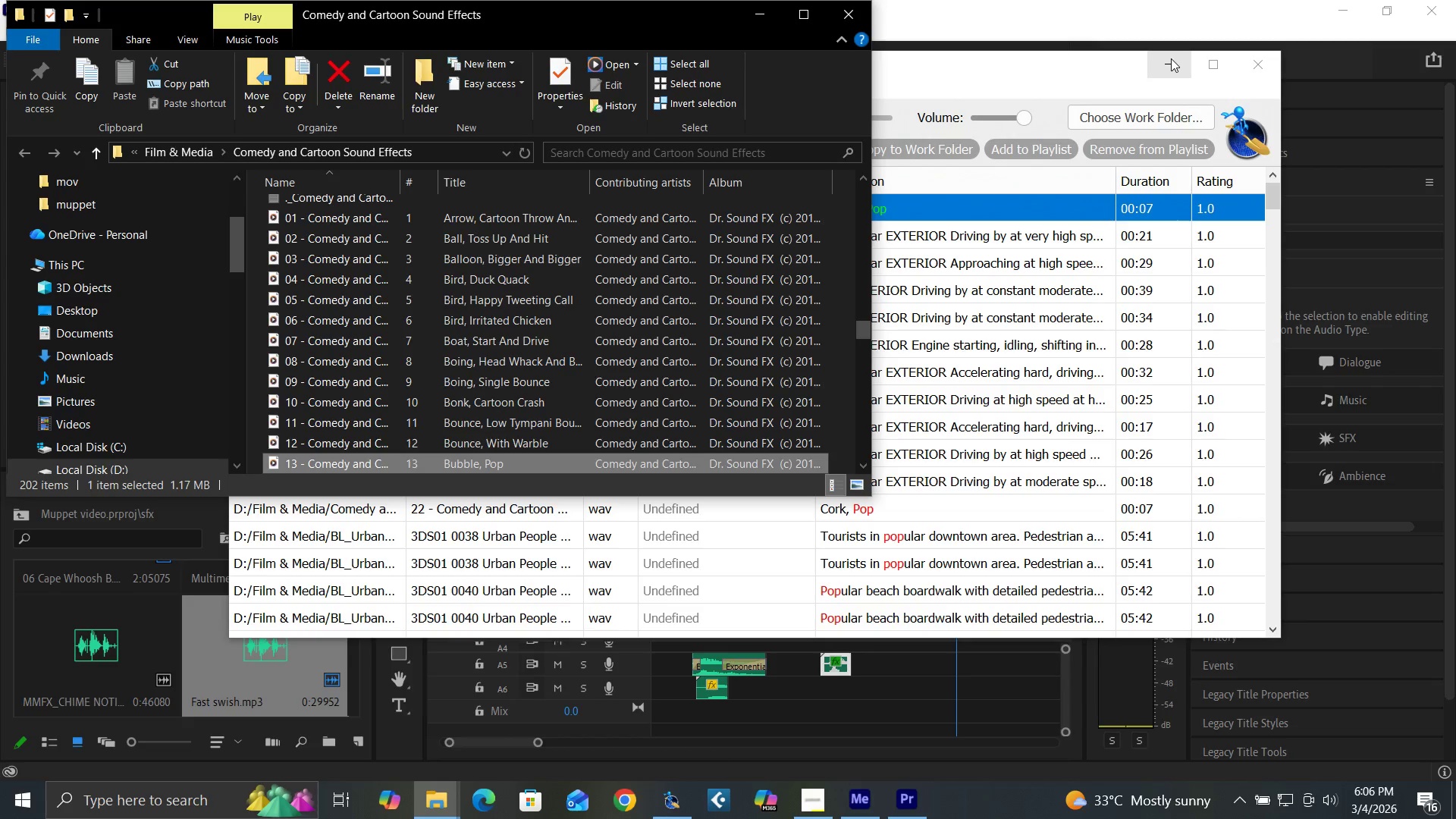 
left_click([1171, 58])
 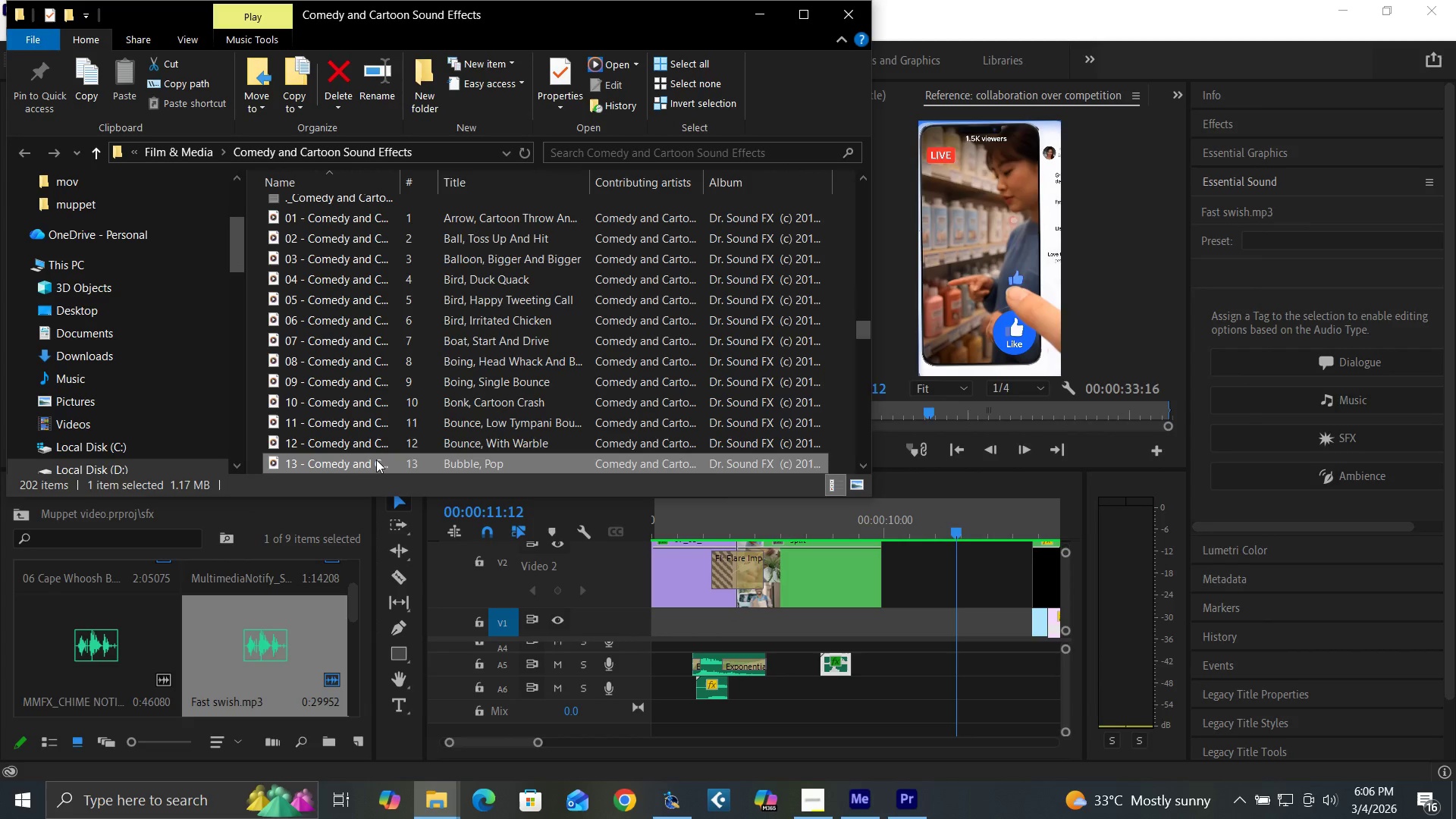 
left_click_drag(start_coordinate=[371, 463], to_coordinate=[190, 649])
 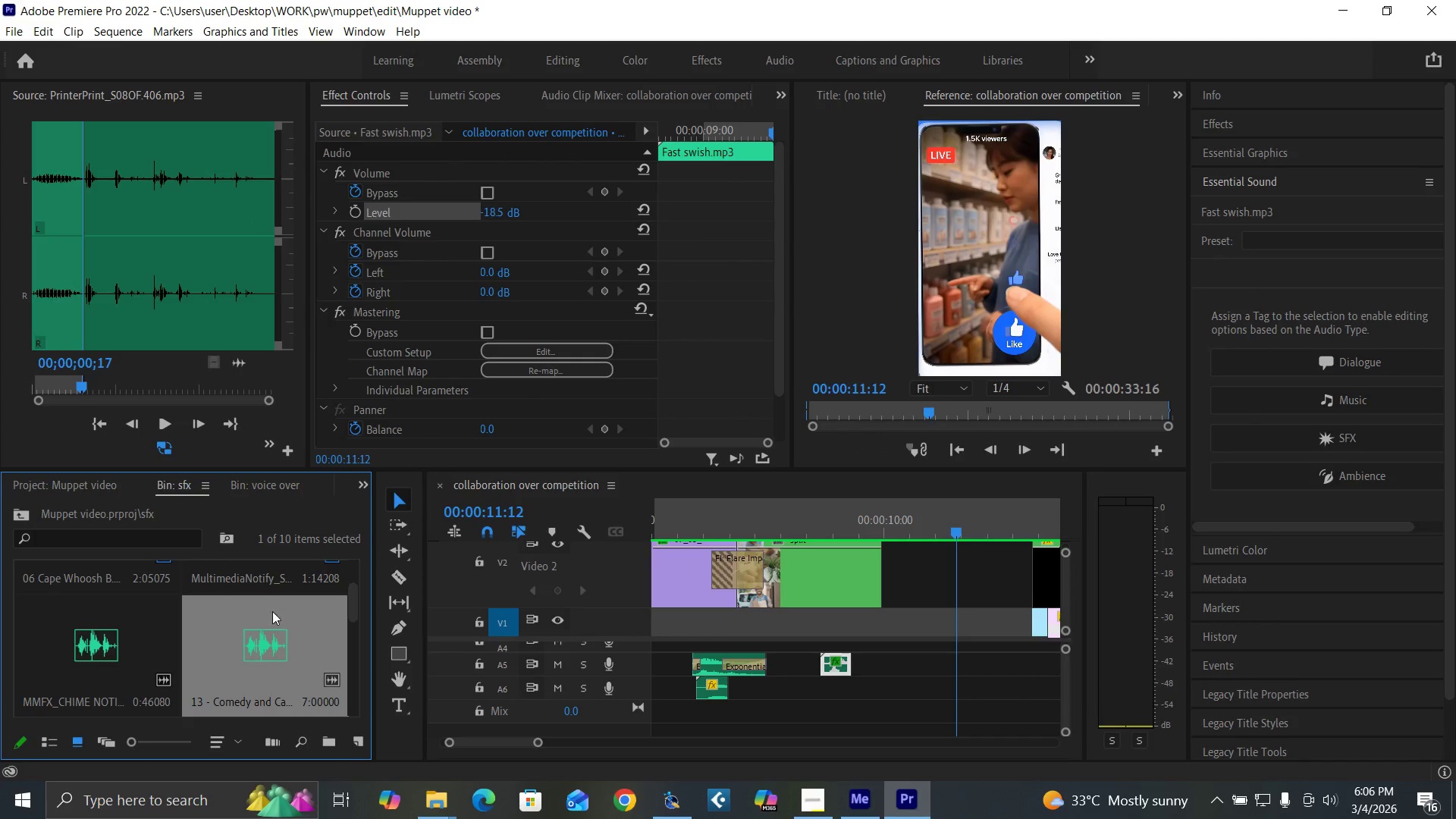 
left_click_drag(start_coordinate=[227, 667], to_coordinate=[951, 692])
 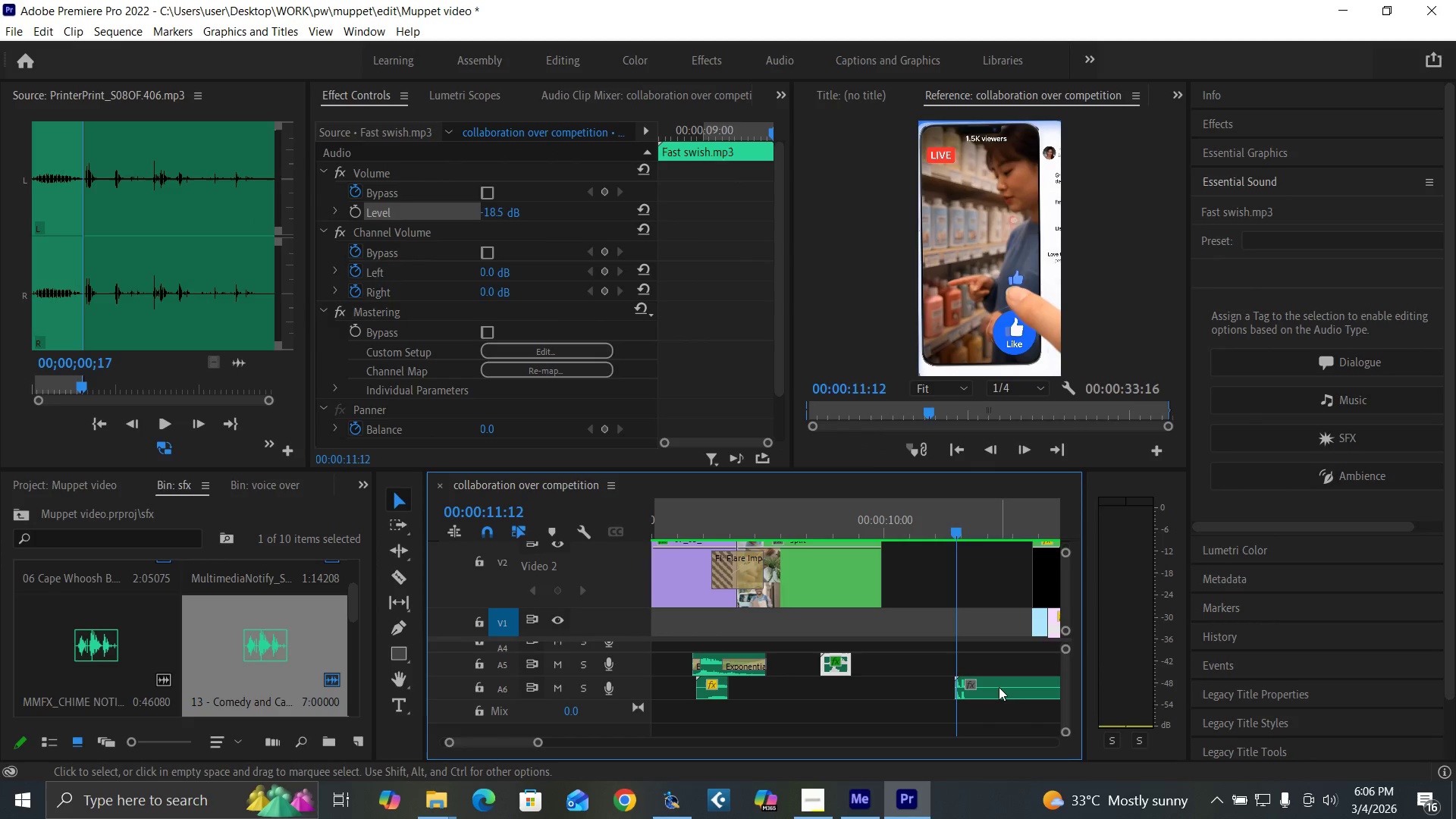 
key(C)
 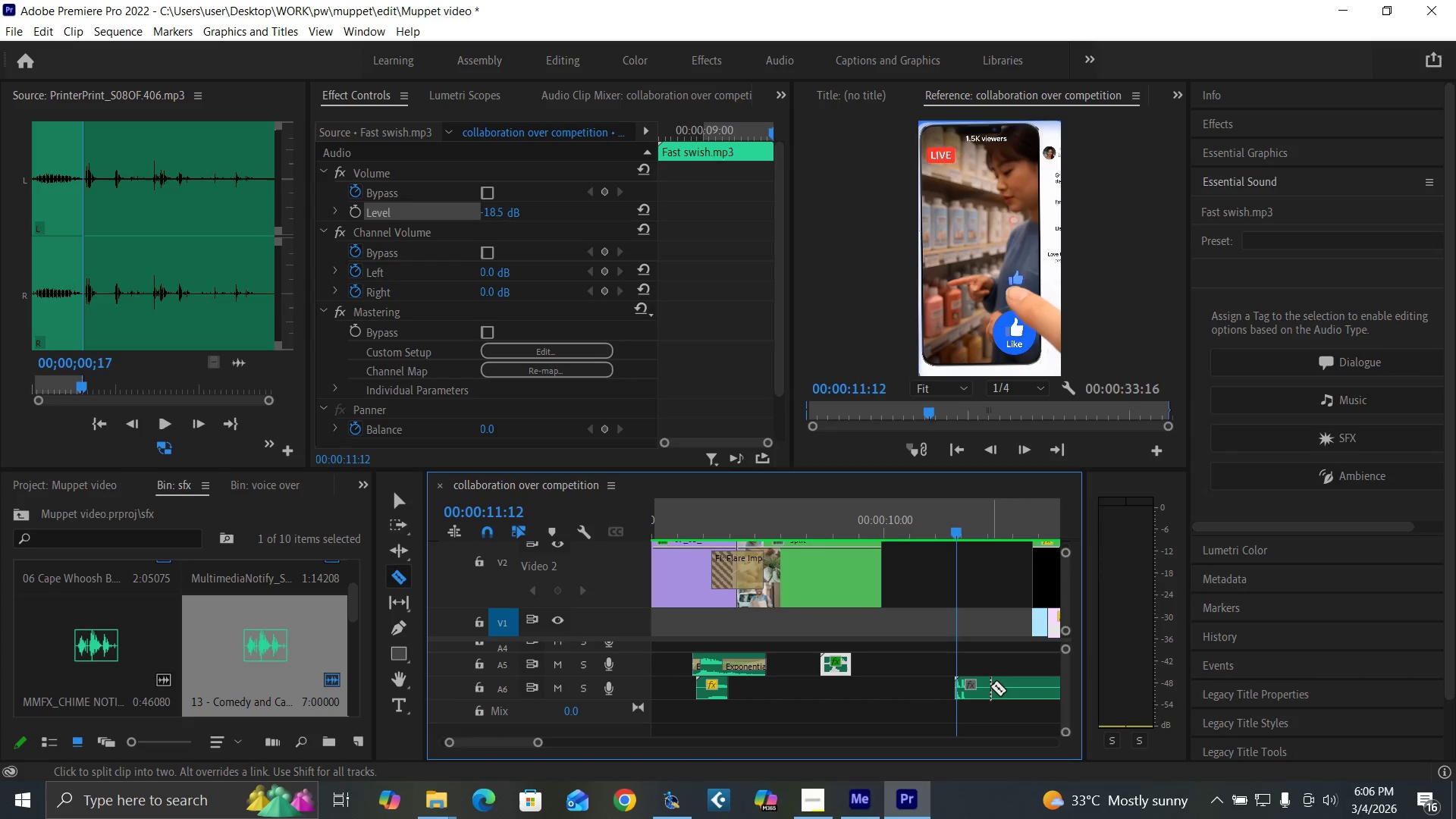 
left_click([990, 686])
 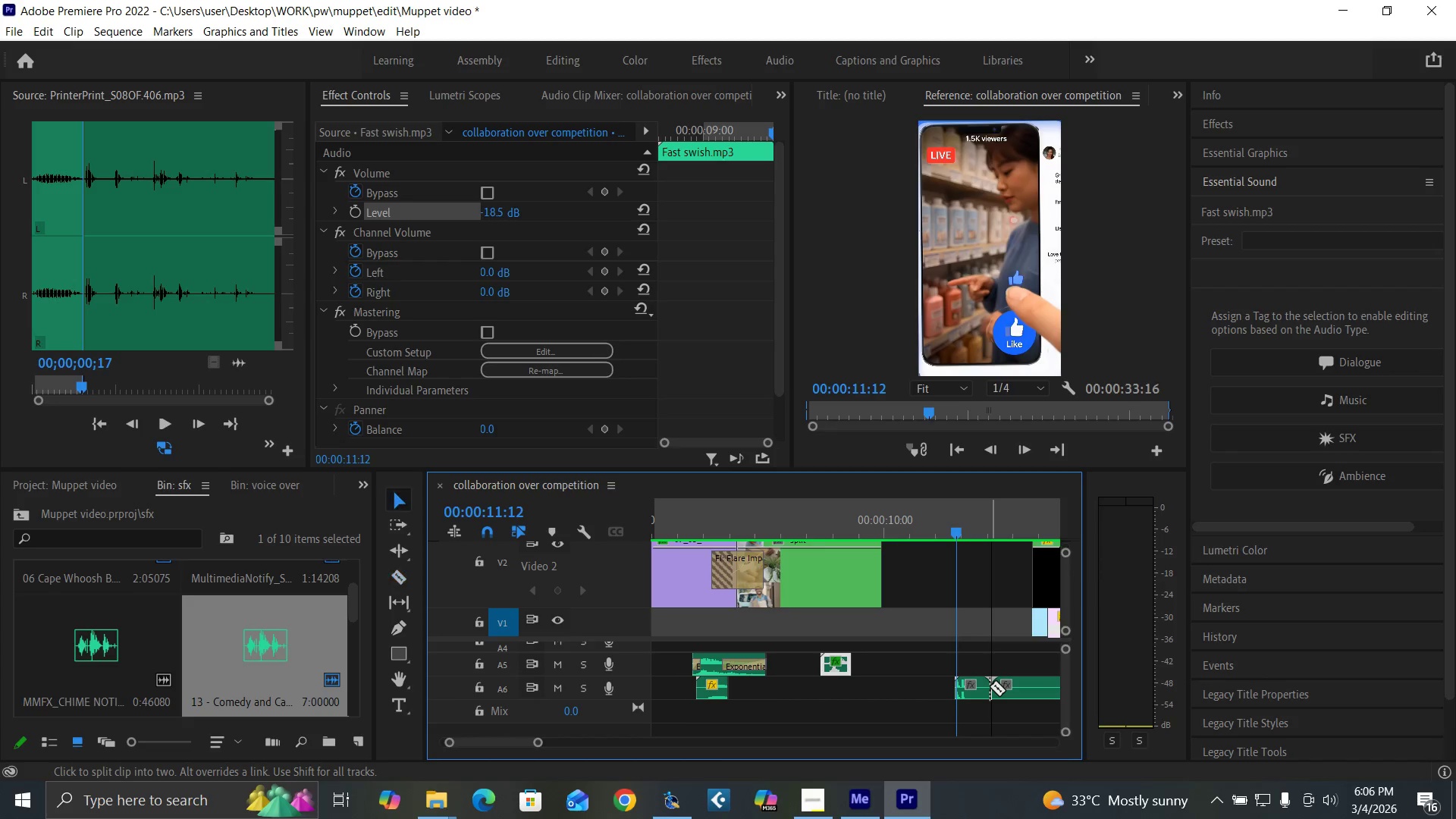 
key(V)
 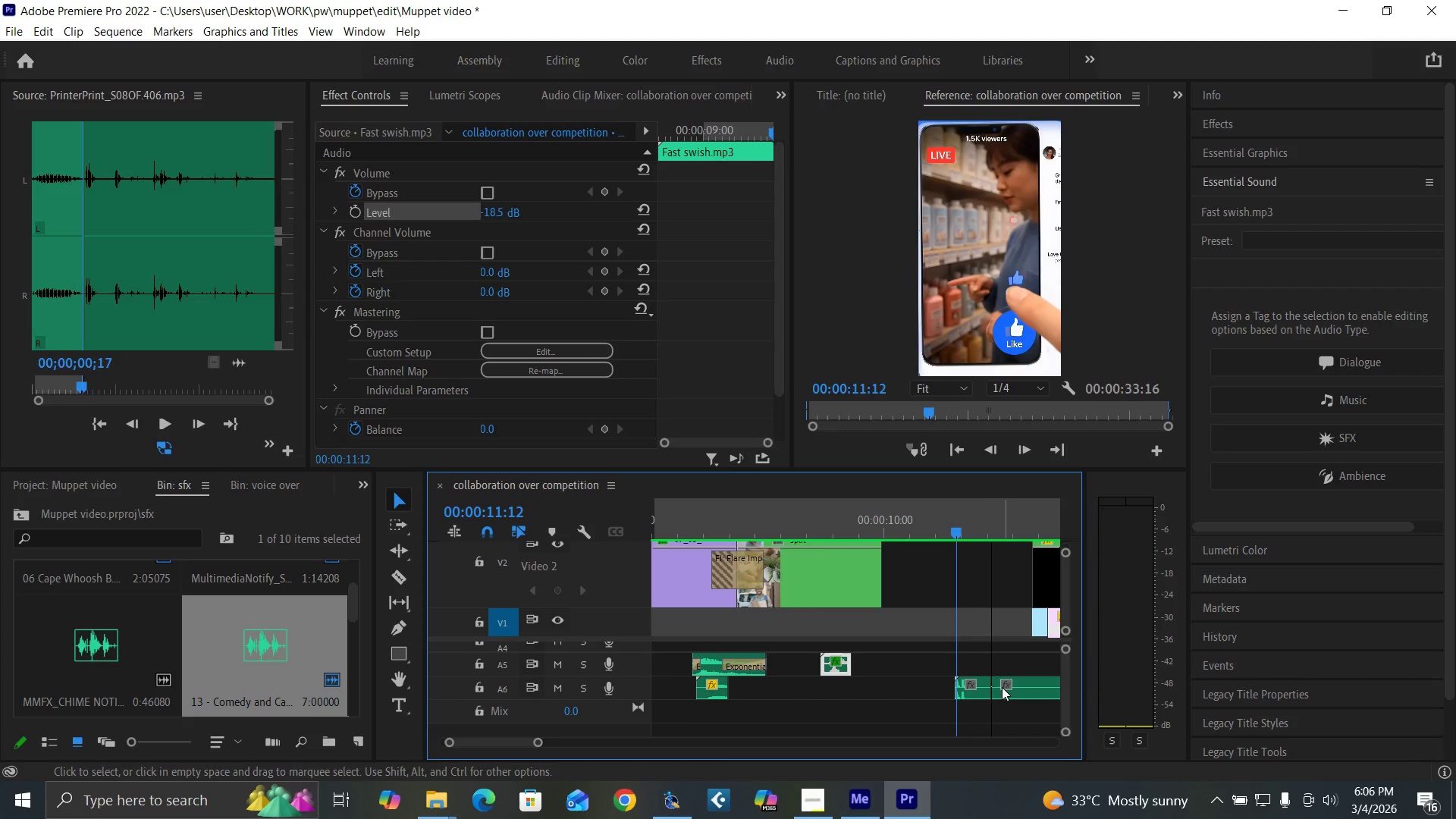 
left_click([1002, 687])
 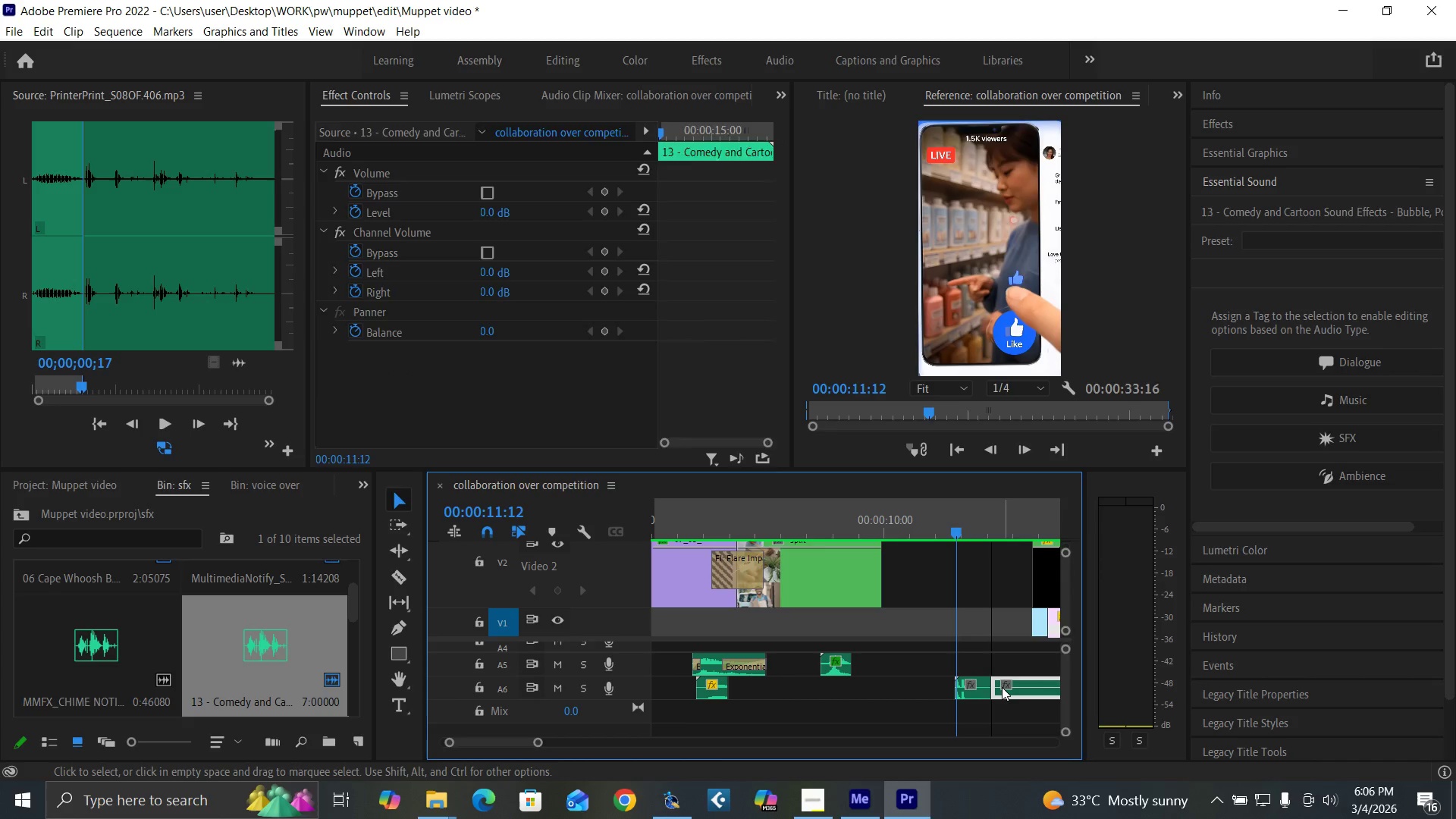 
key(Delete)
 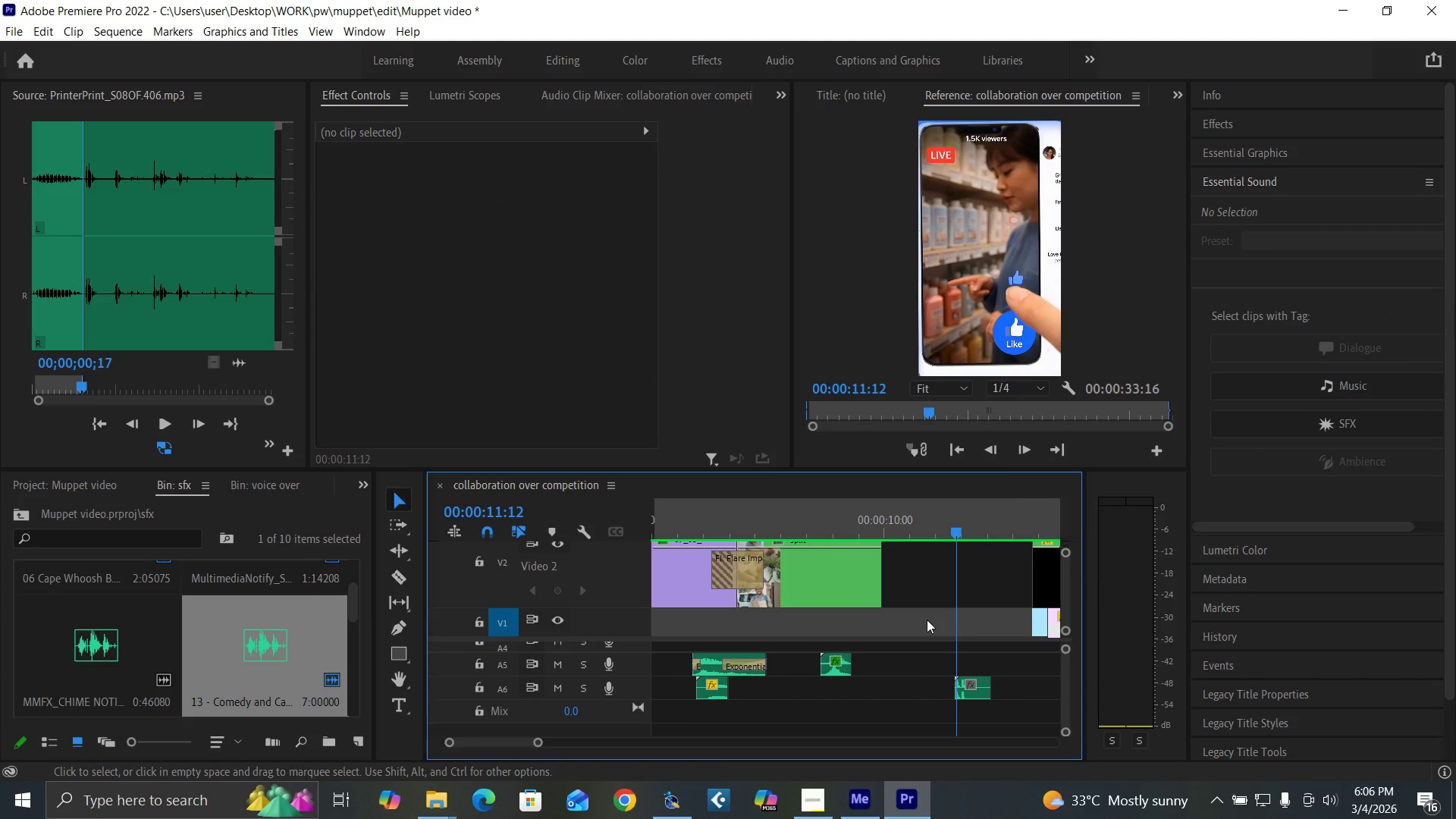 
key(Space)
 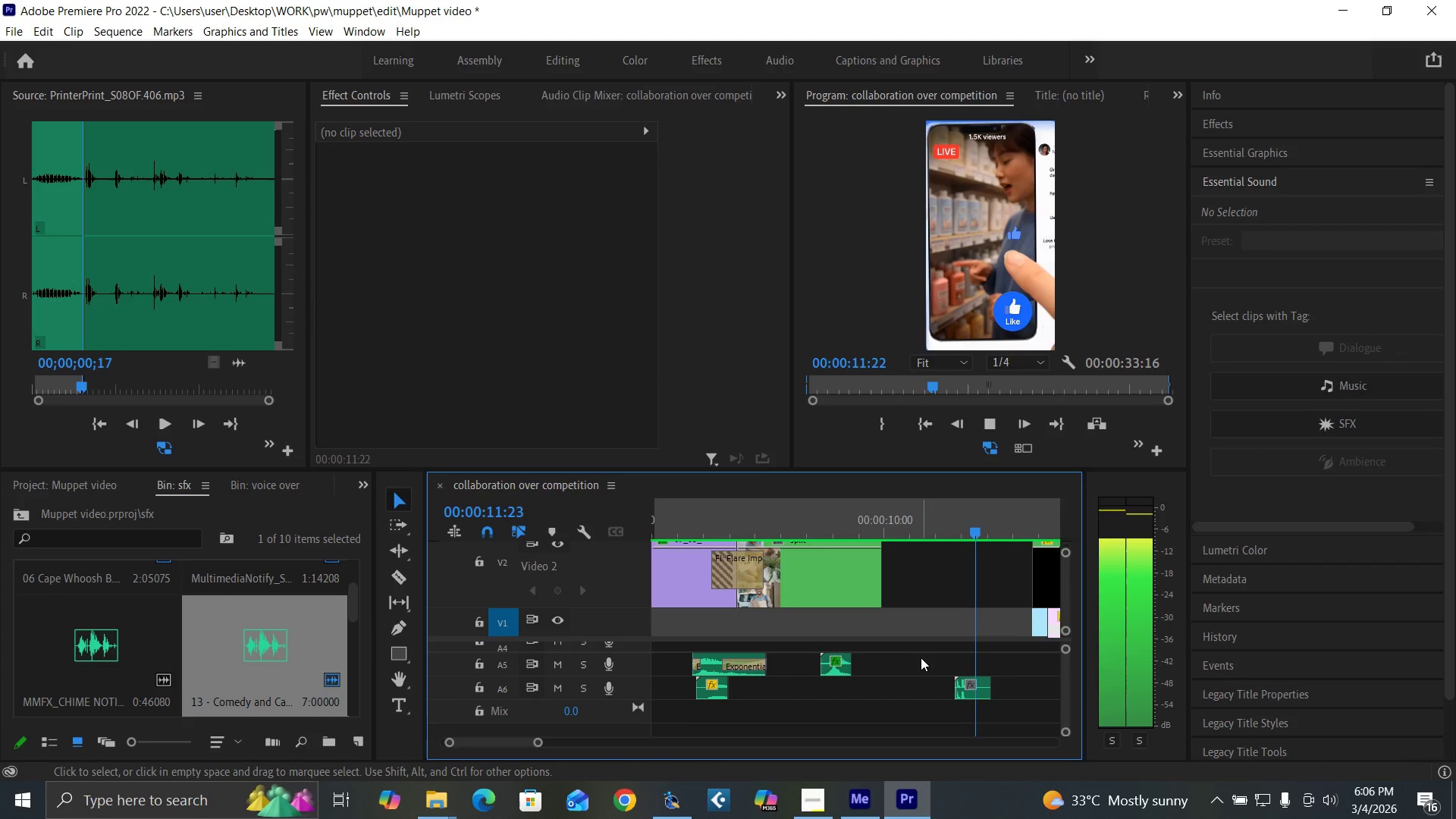 
key(Space)
 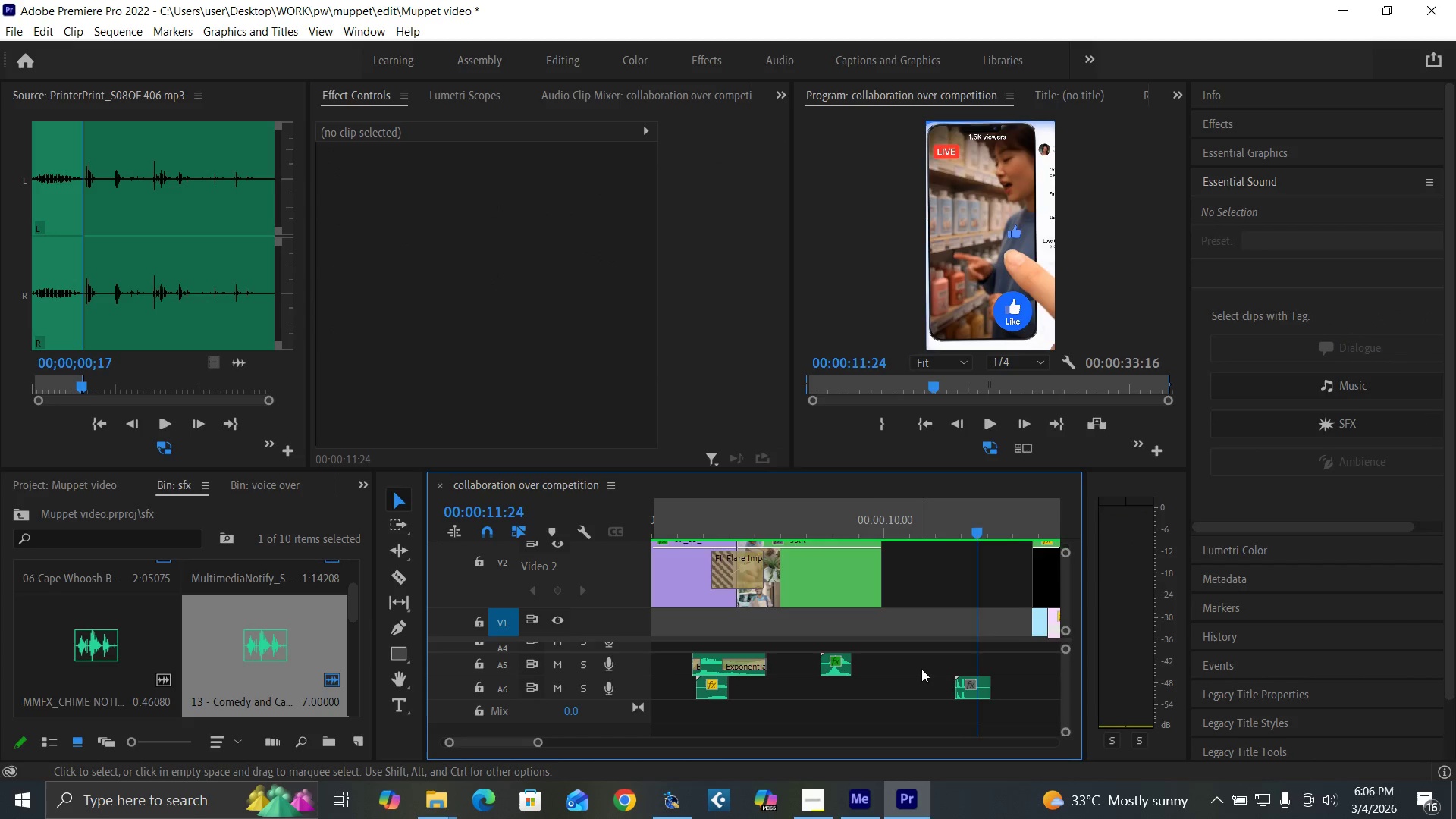 
key(Equal)
 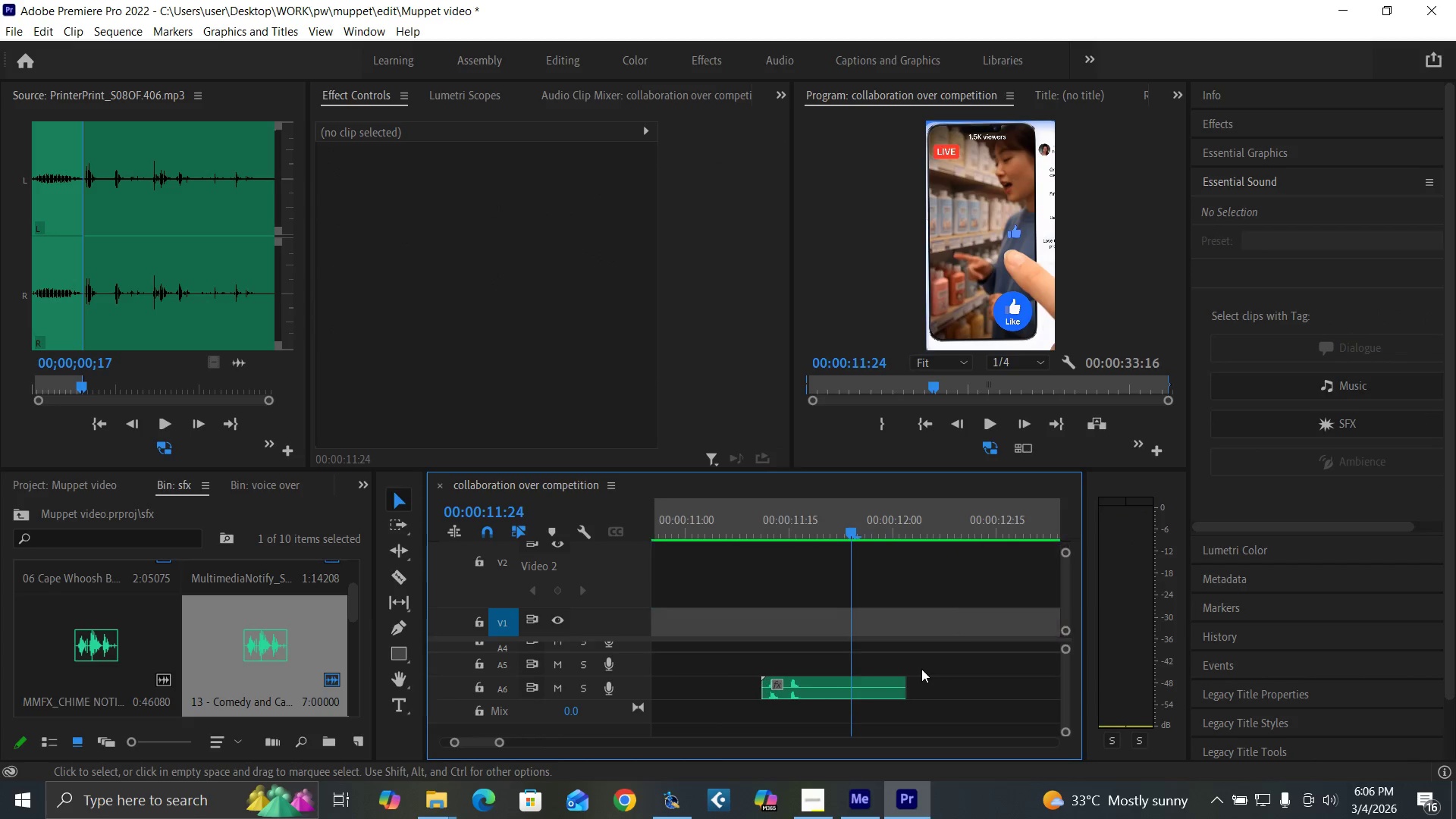 
key(Equal)
 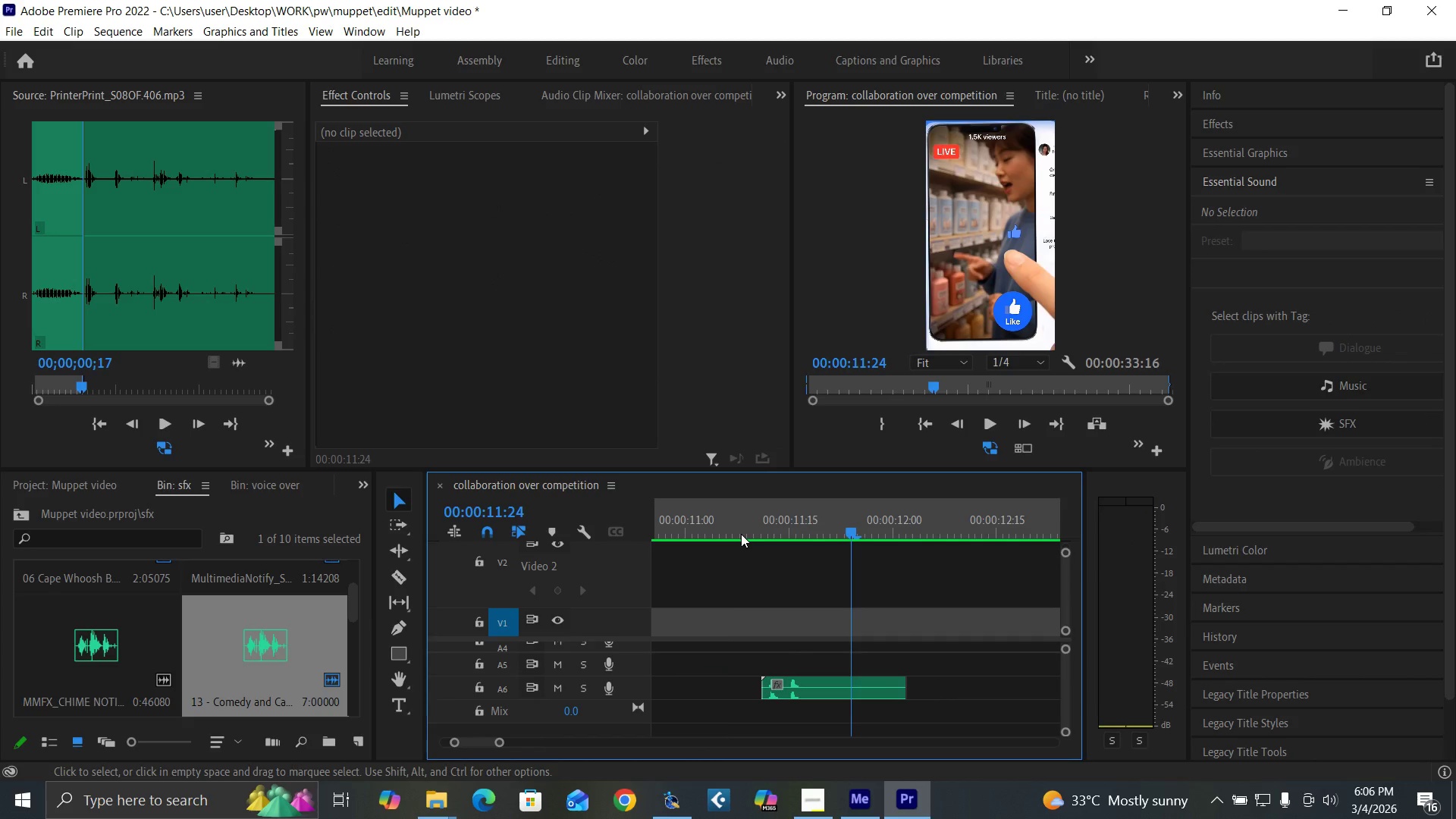 
left_click([730, 527])
 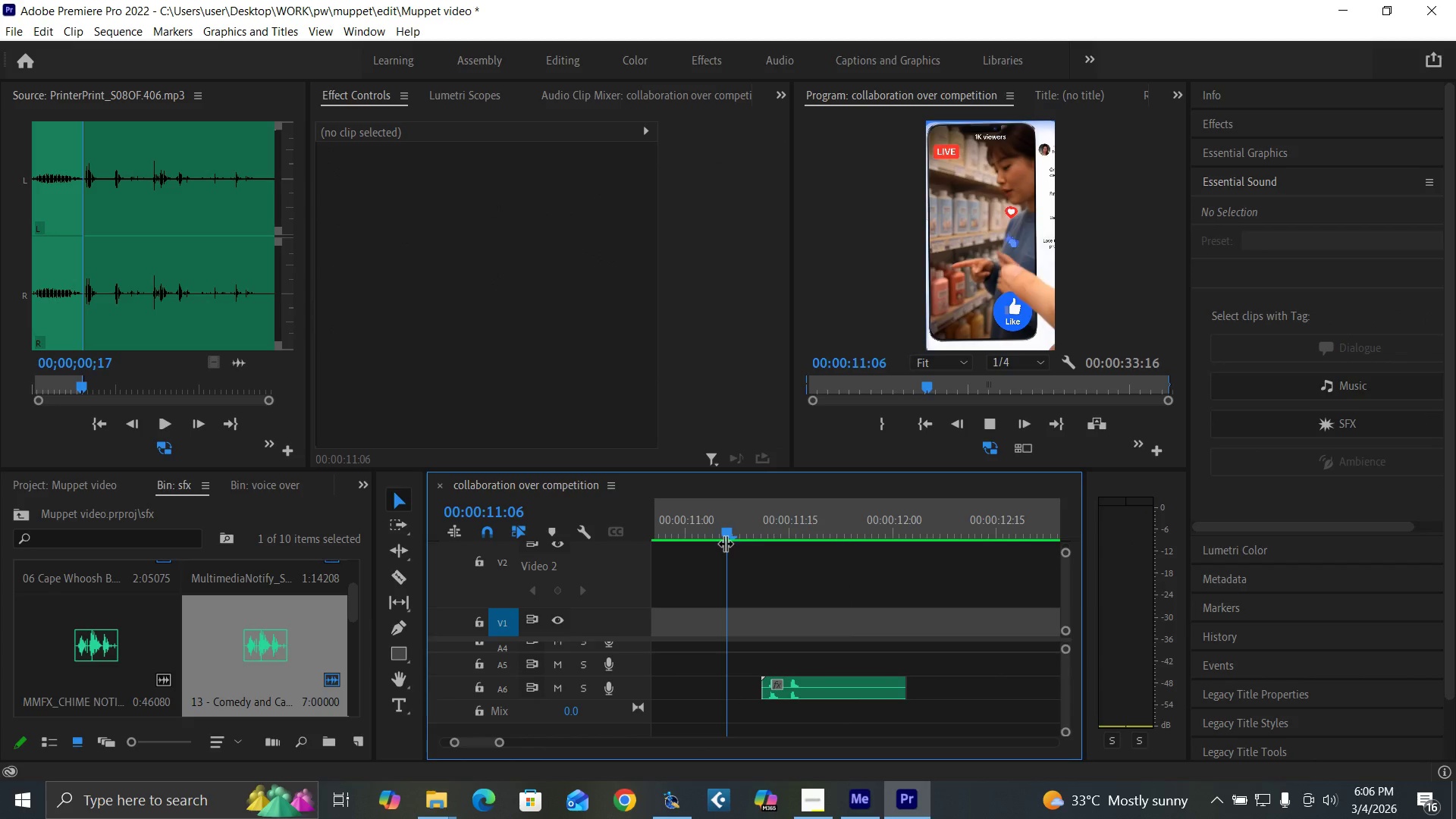 
key(Space)
 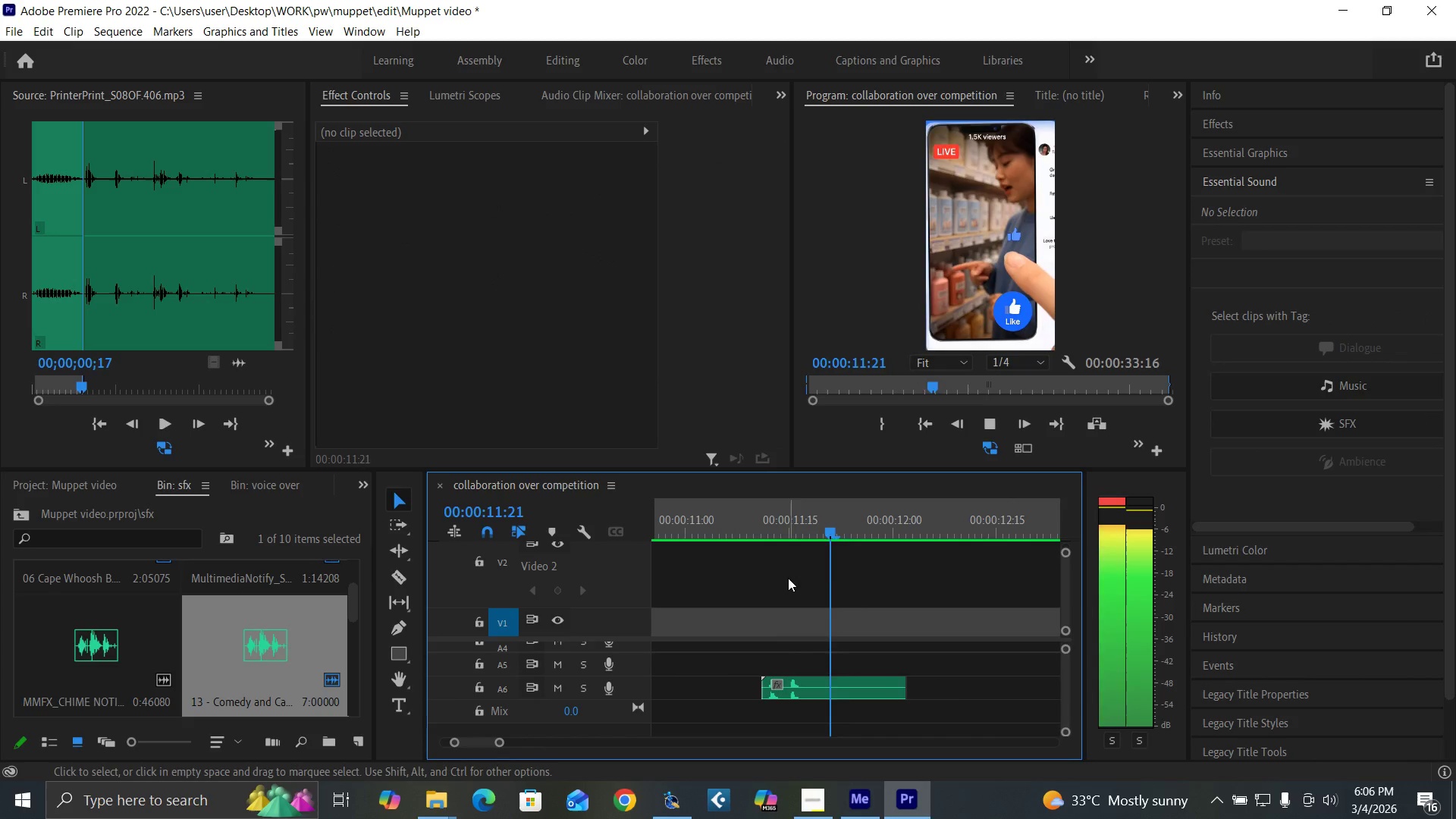 
key(Space)
 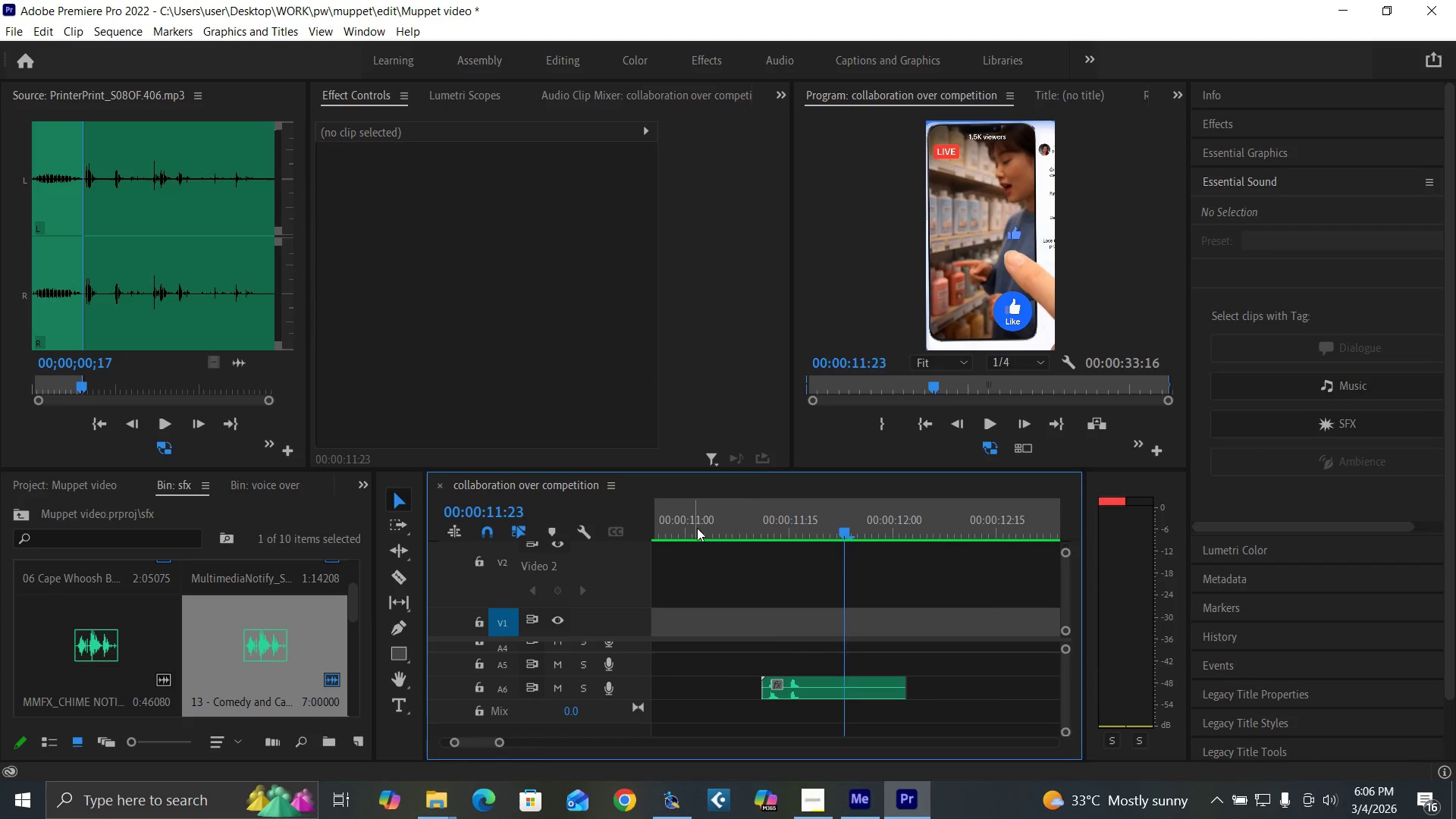 
left_click([697, 528])
 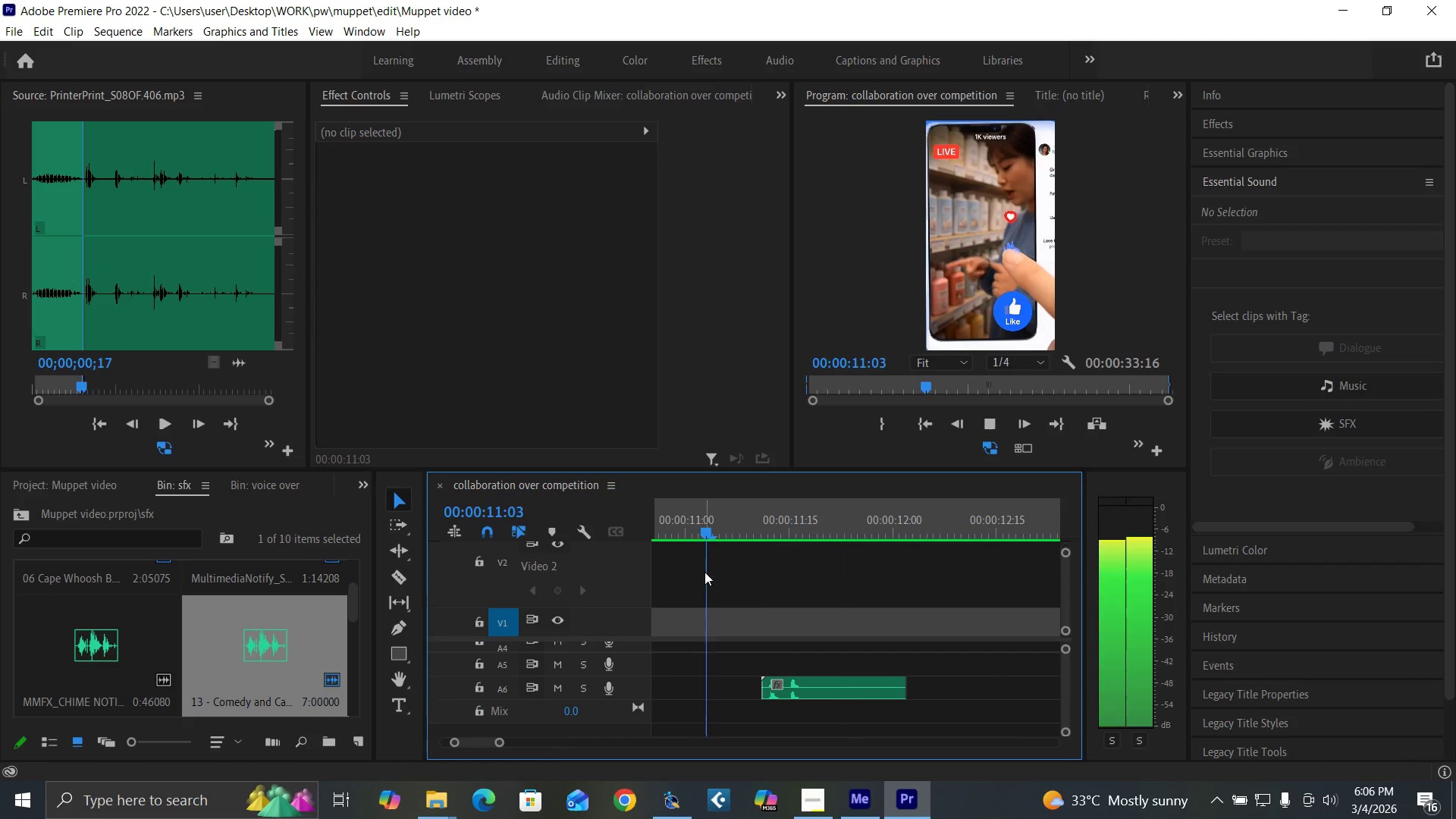 
key(Space)
 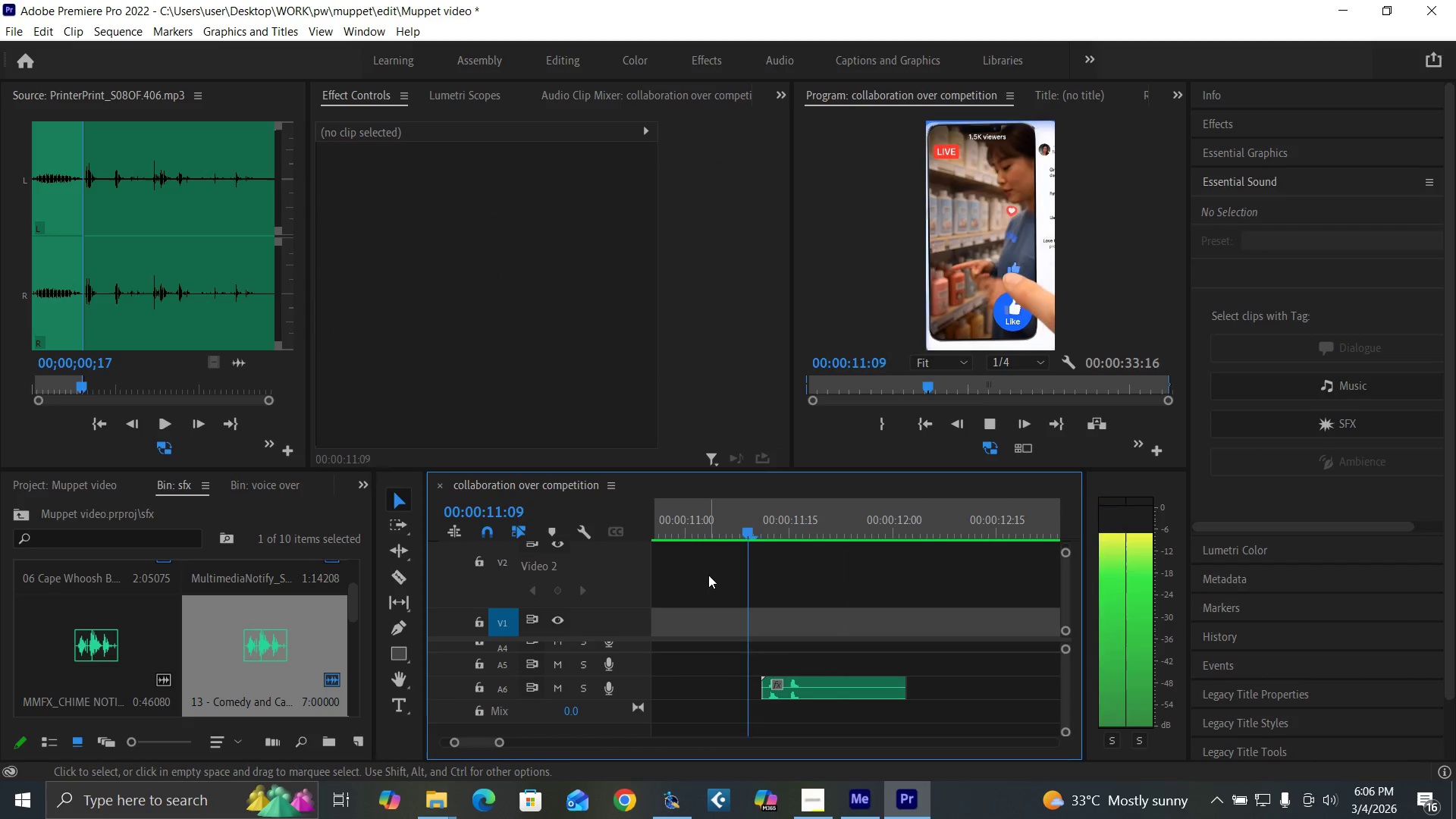 
key(Space)
 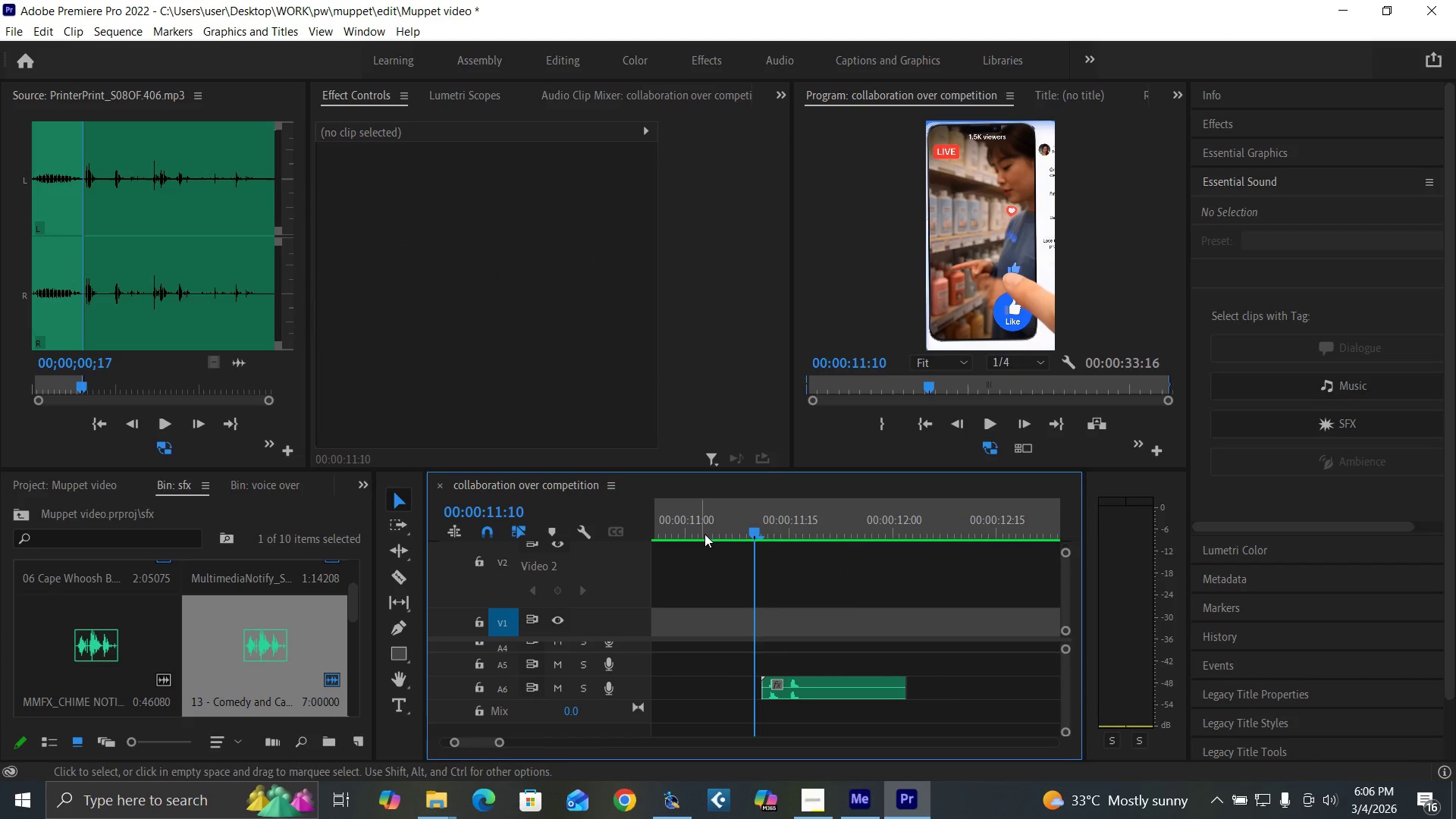 
left_click_drag(start_coordinate=[704, 531], to_coordinate=[745, 545])
 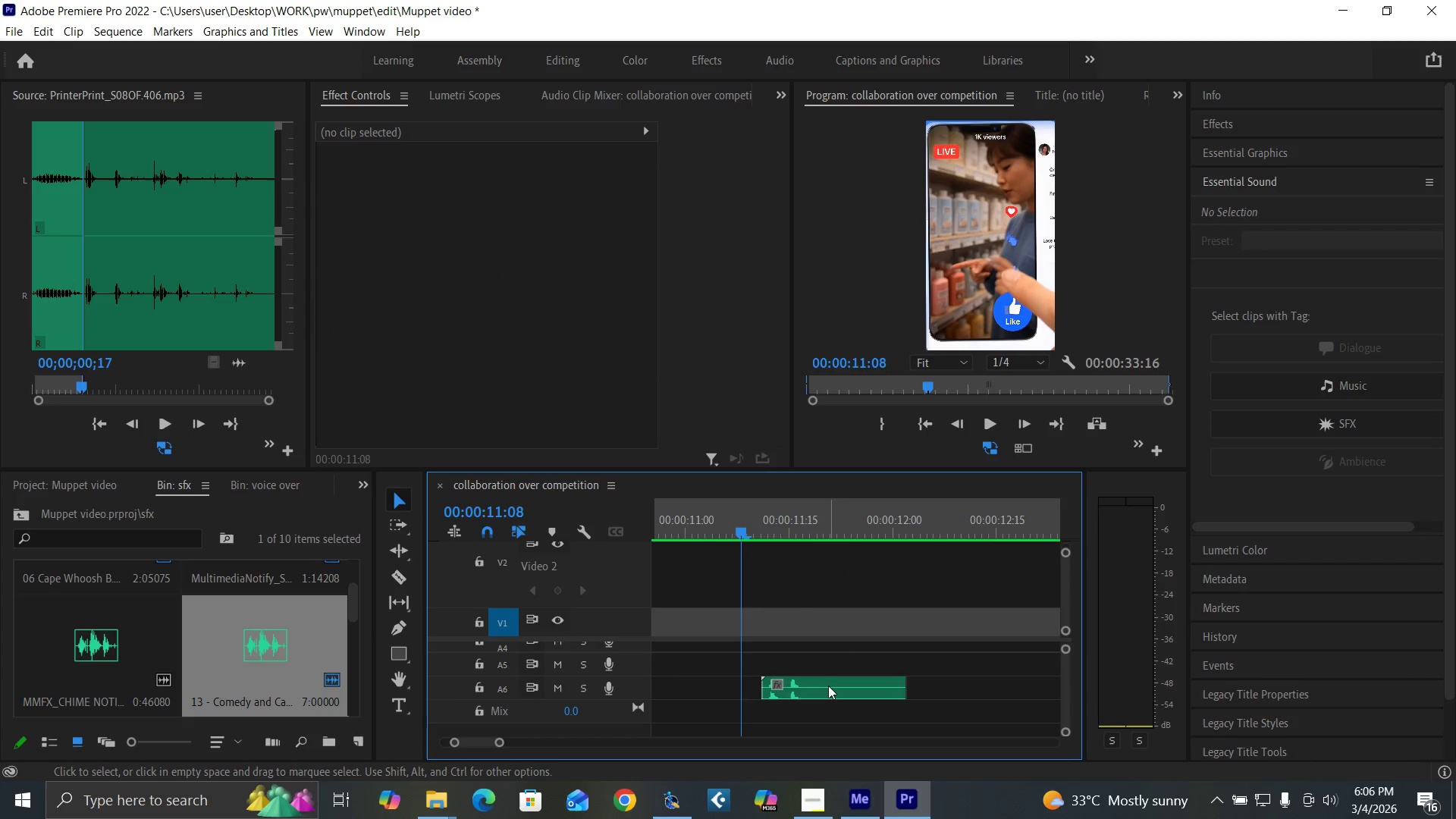 
left_click_drag(start_coordinate=[828, 686], to_coordinate=[808, 690])
 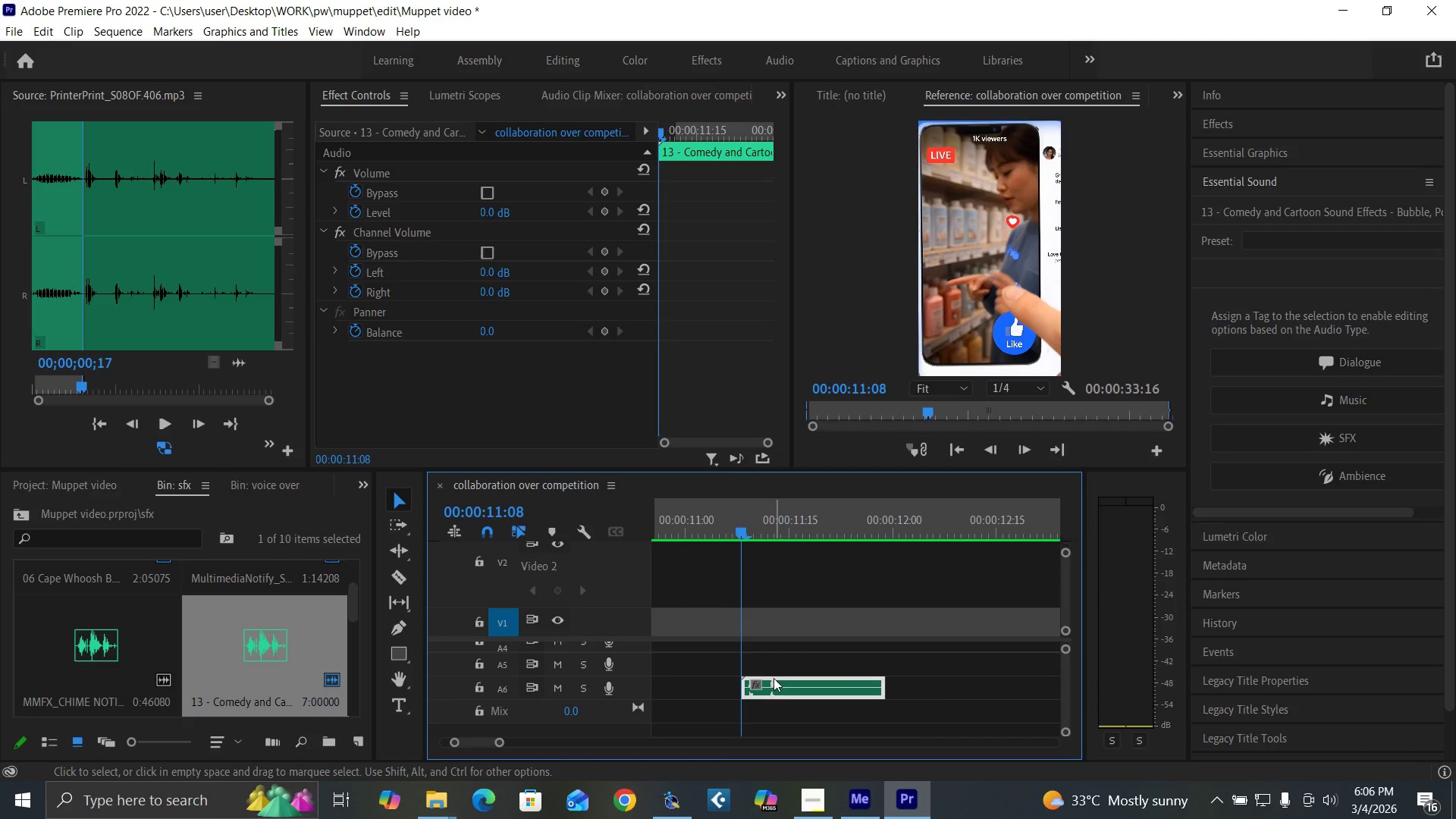 
left_click_drag(start_coordinate=[776, 684], to_coordinate=[764, 685])
 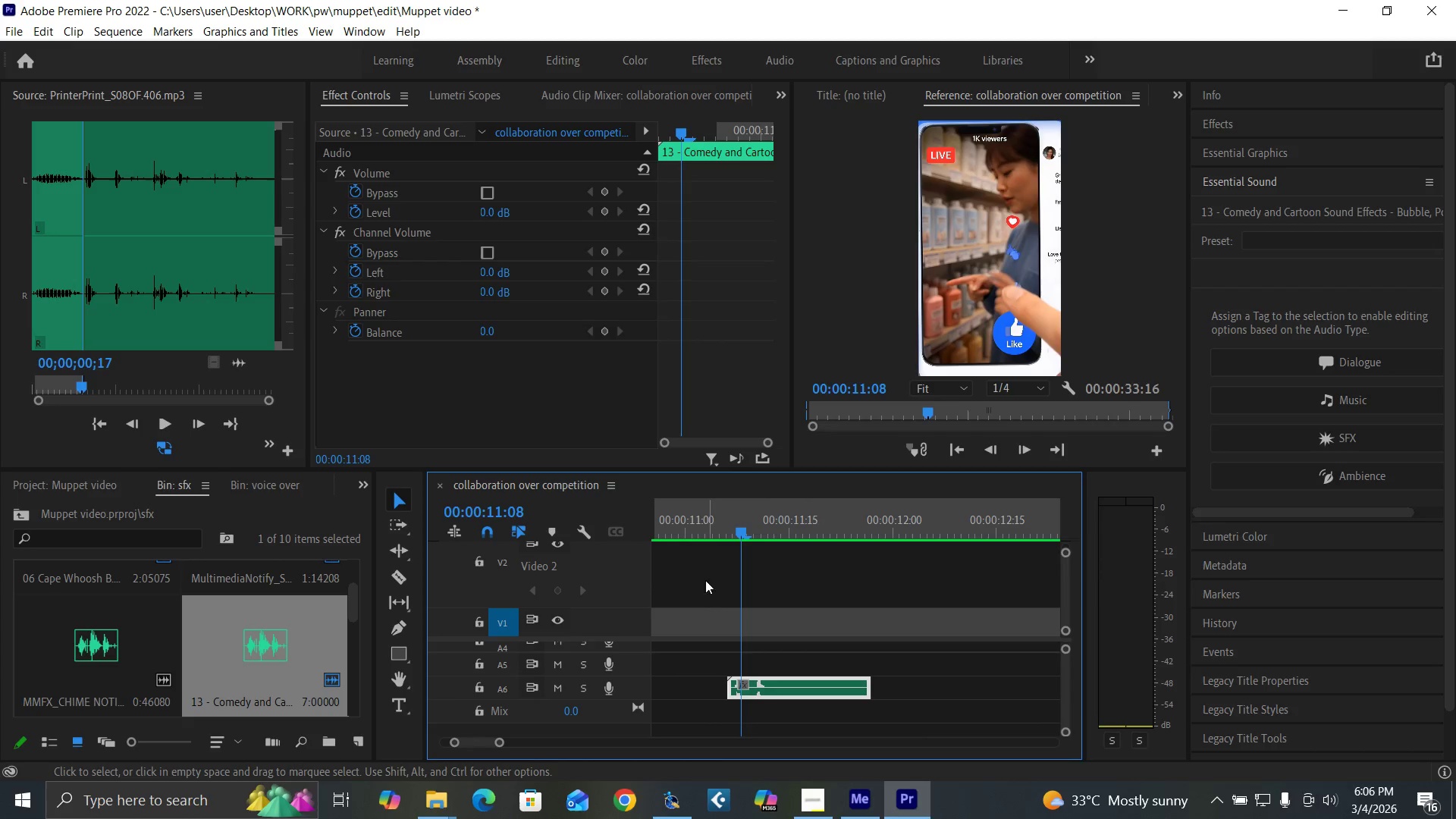 
left_click([684, 534])
 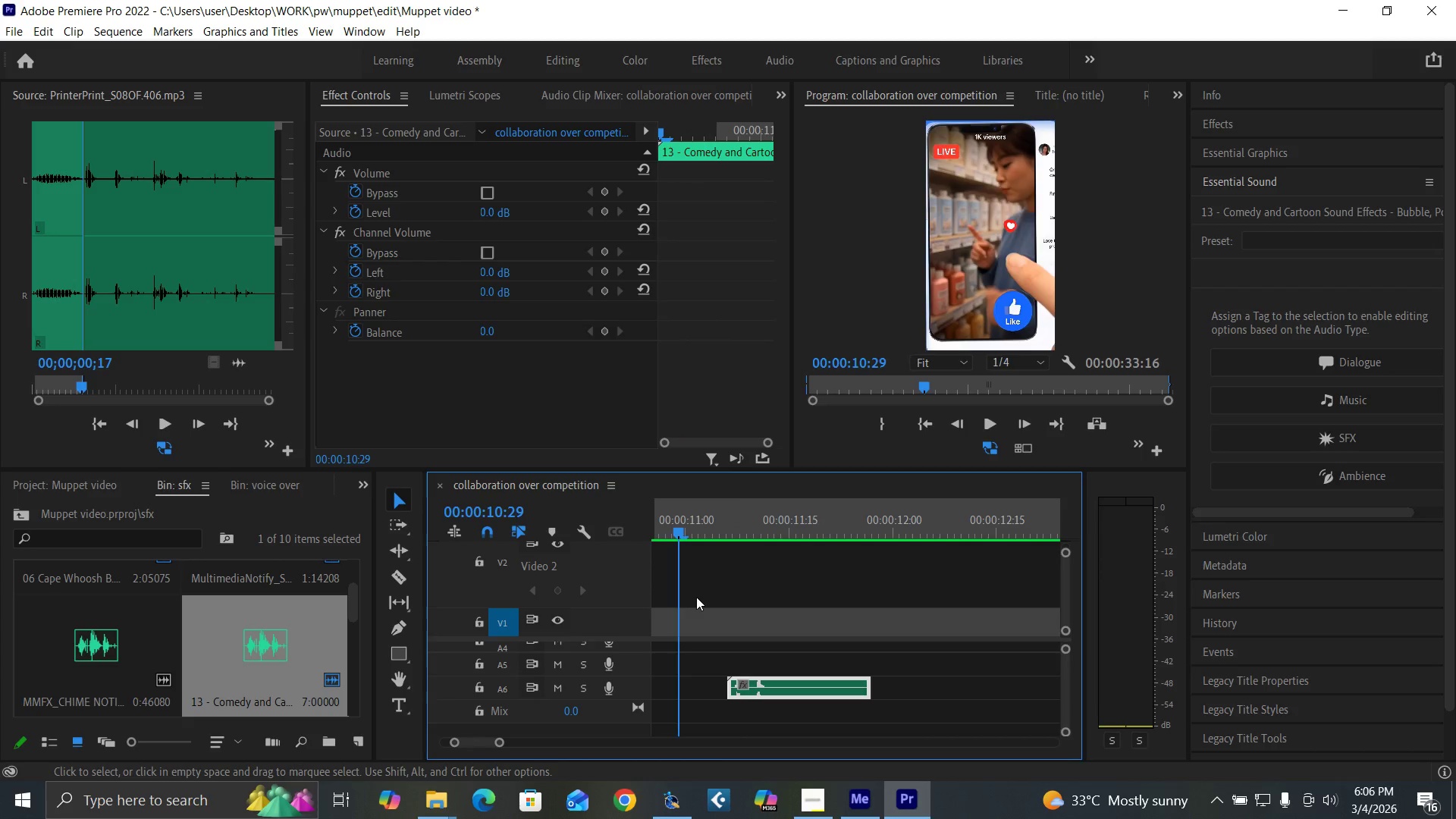 
key(Space)
 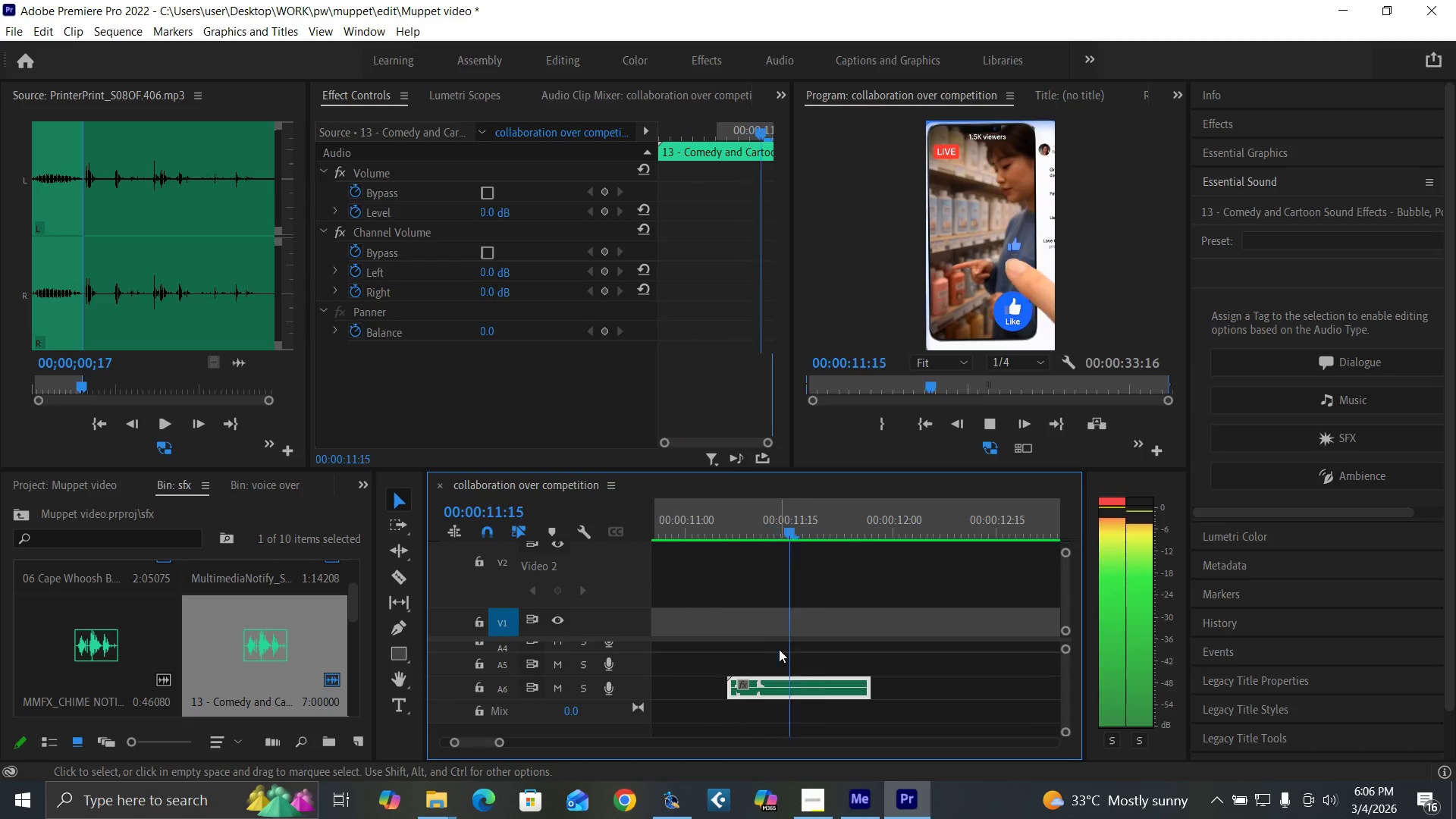 
key(Space)
 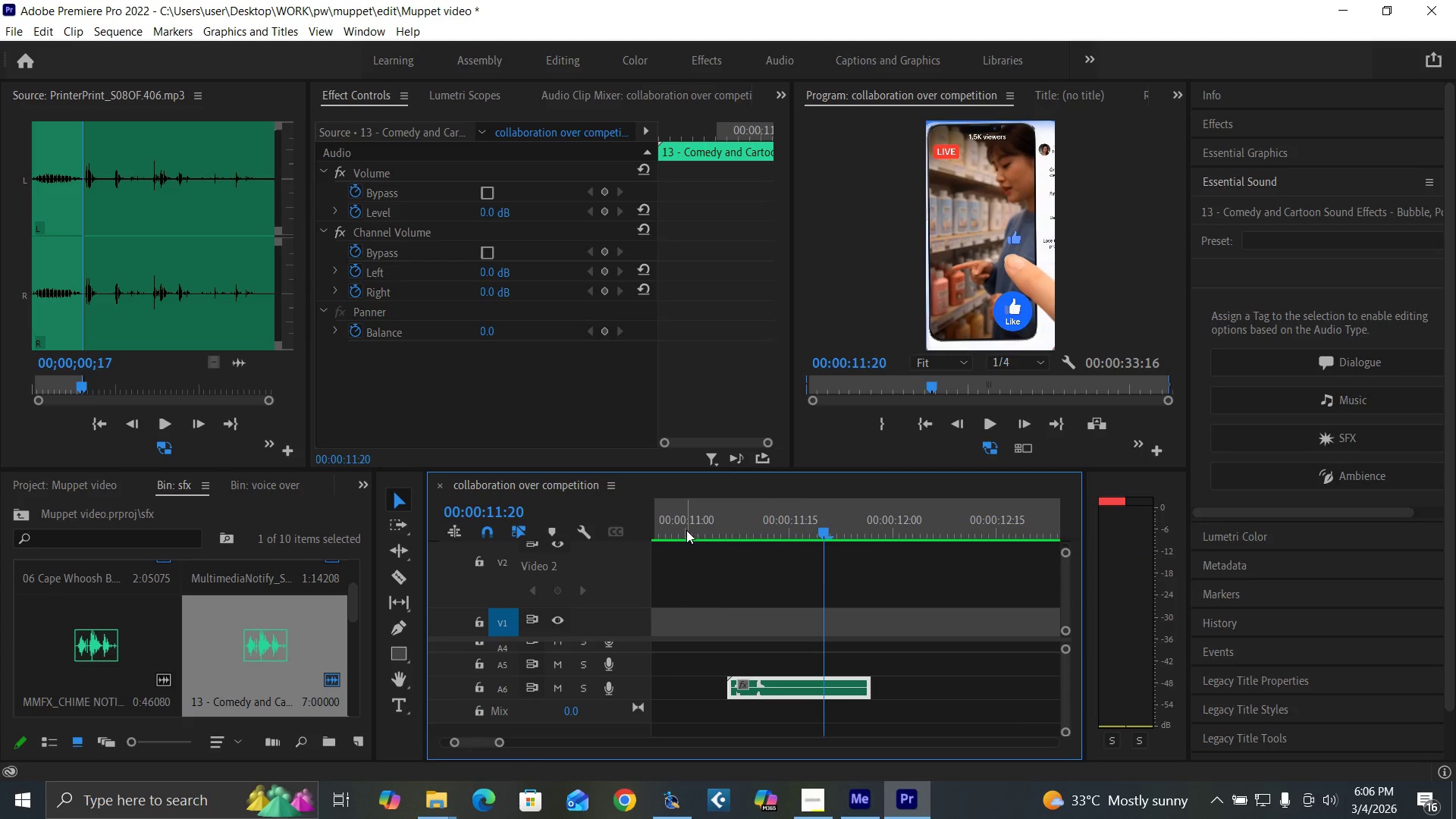 
left_click([686, 530])
 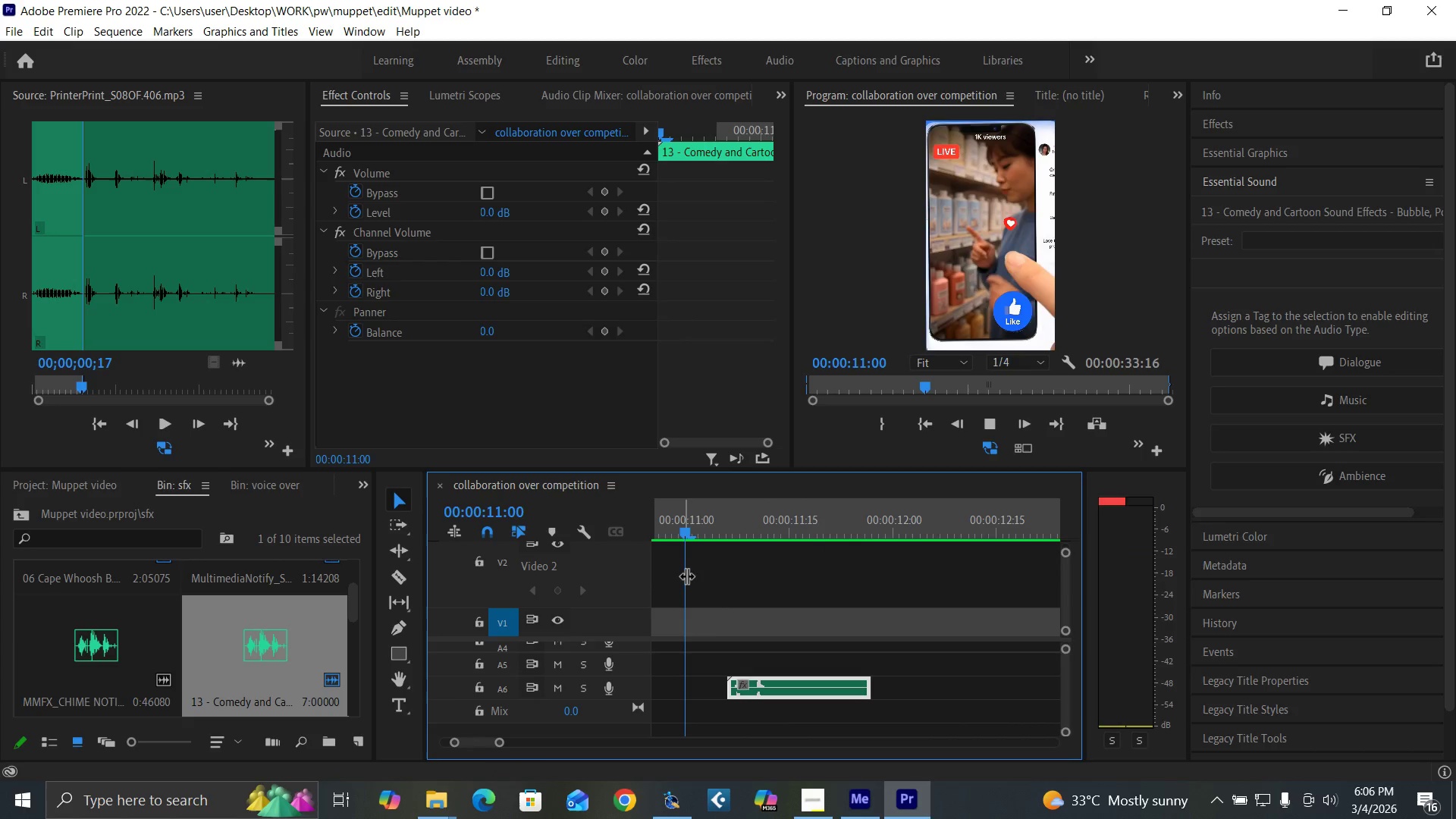 
key(Space)
 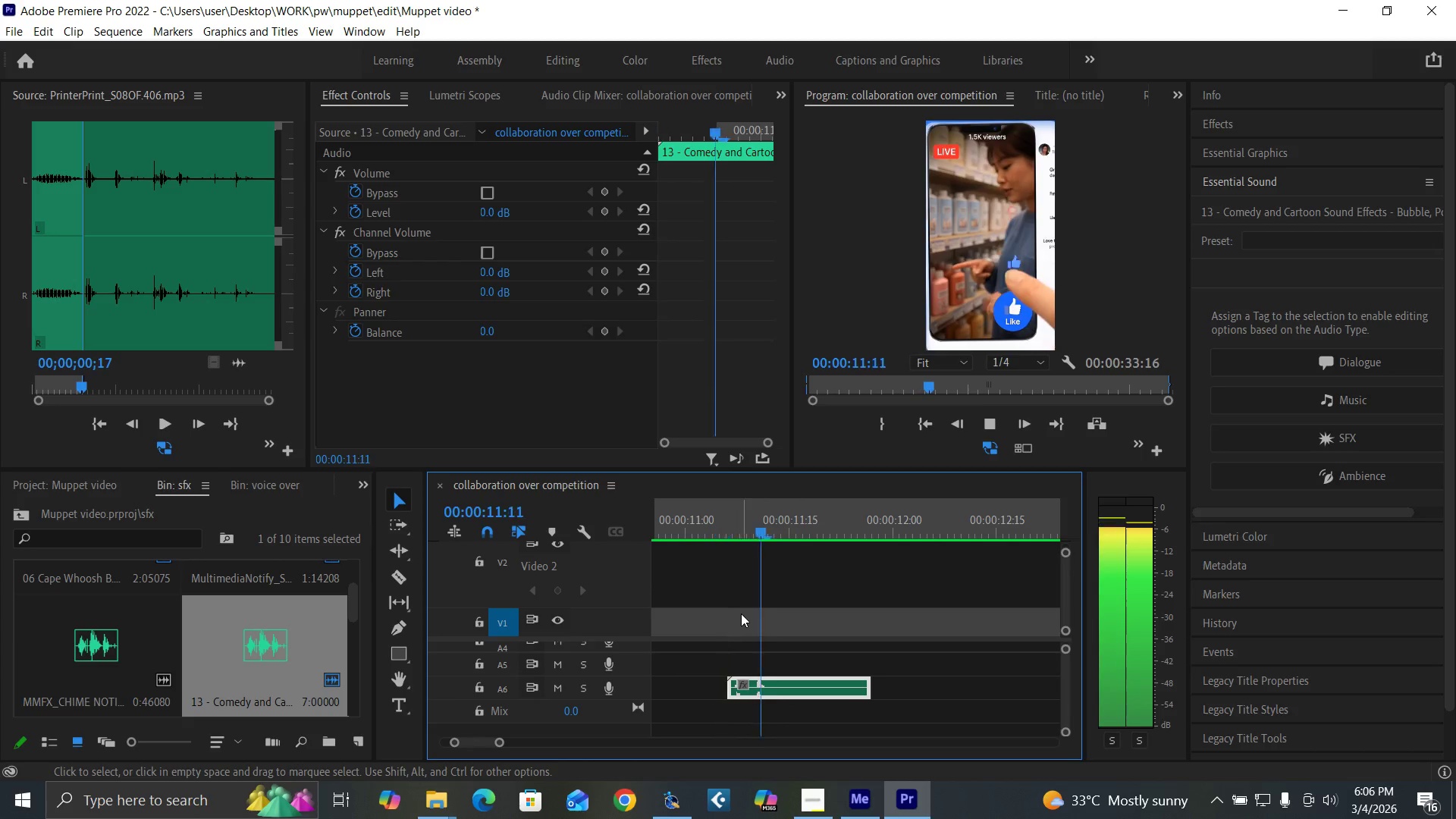 
key(Space)
 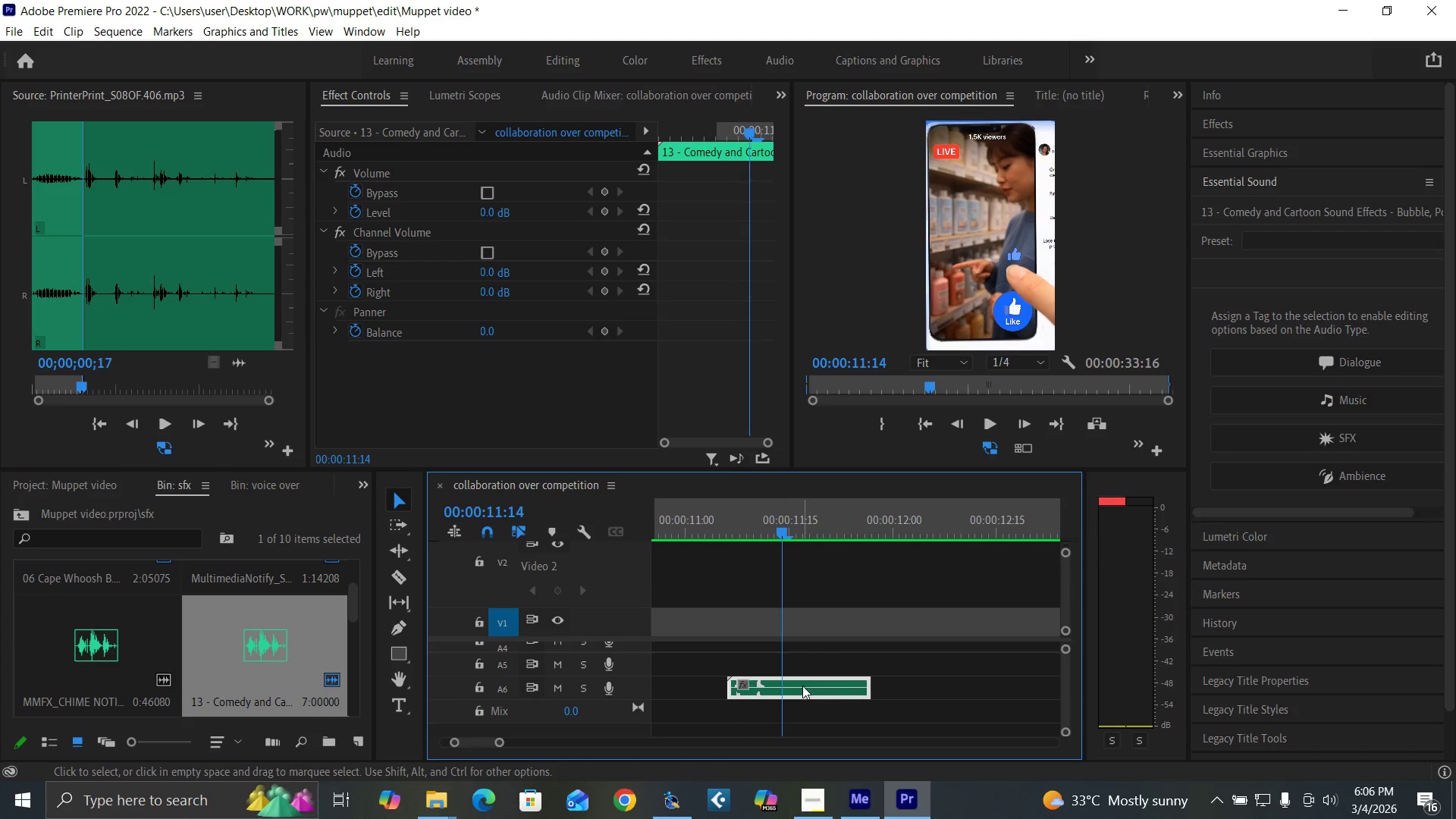 
hold_key(key=AltLeft, duration=1.51)
left_click_drag(start_coordinate=[820, 683], to_coordinate=[820, 679])
 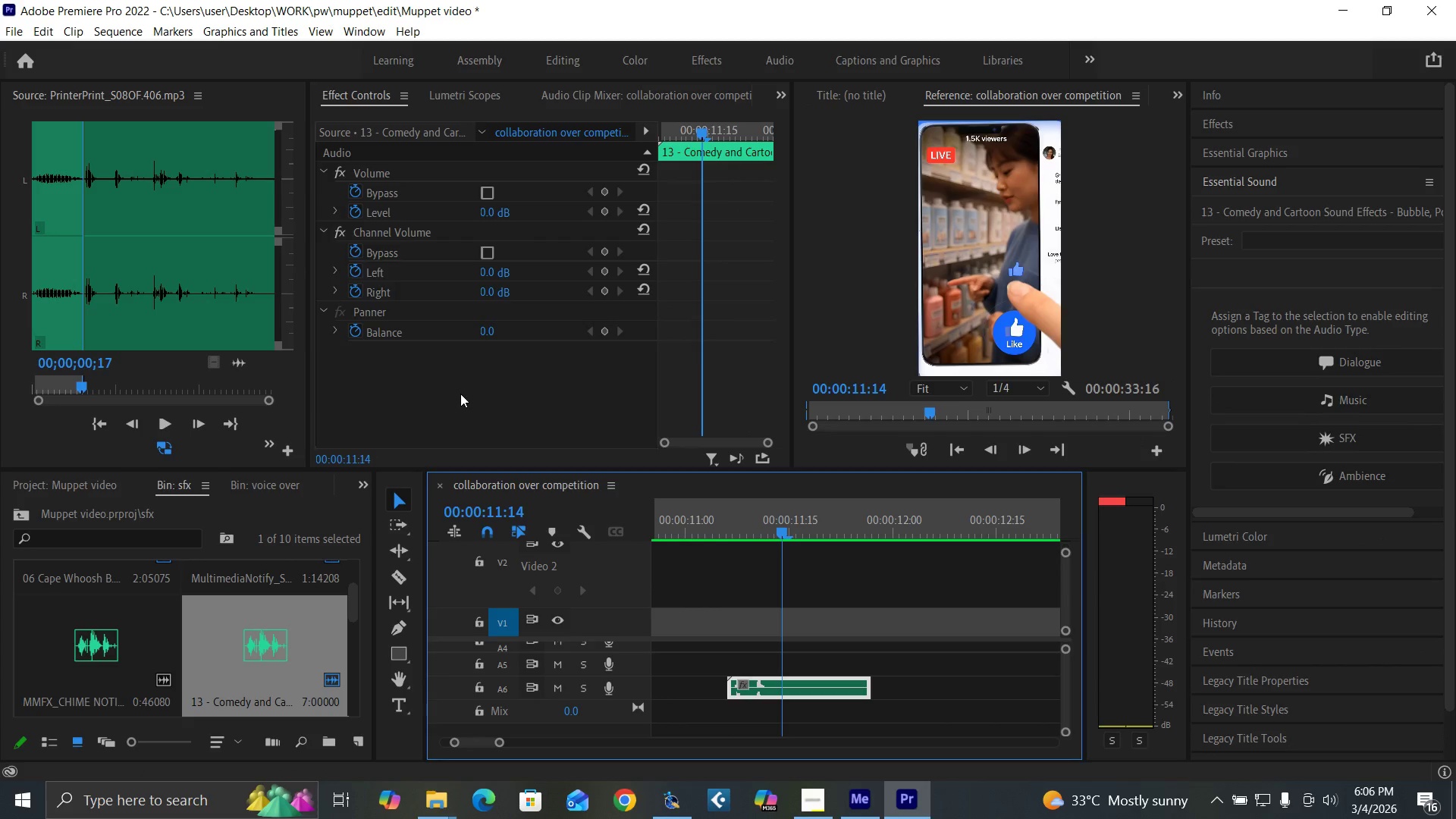 
key(Control+V)
 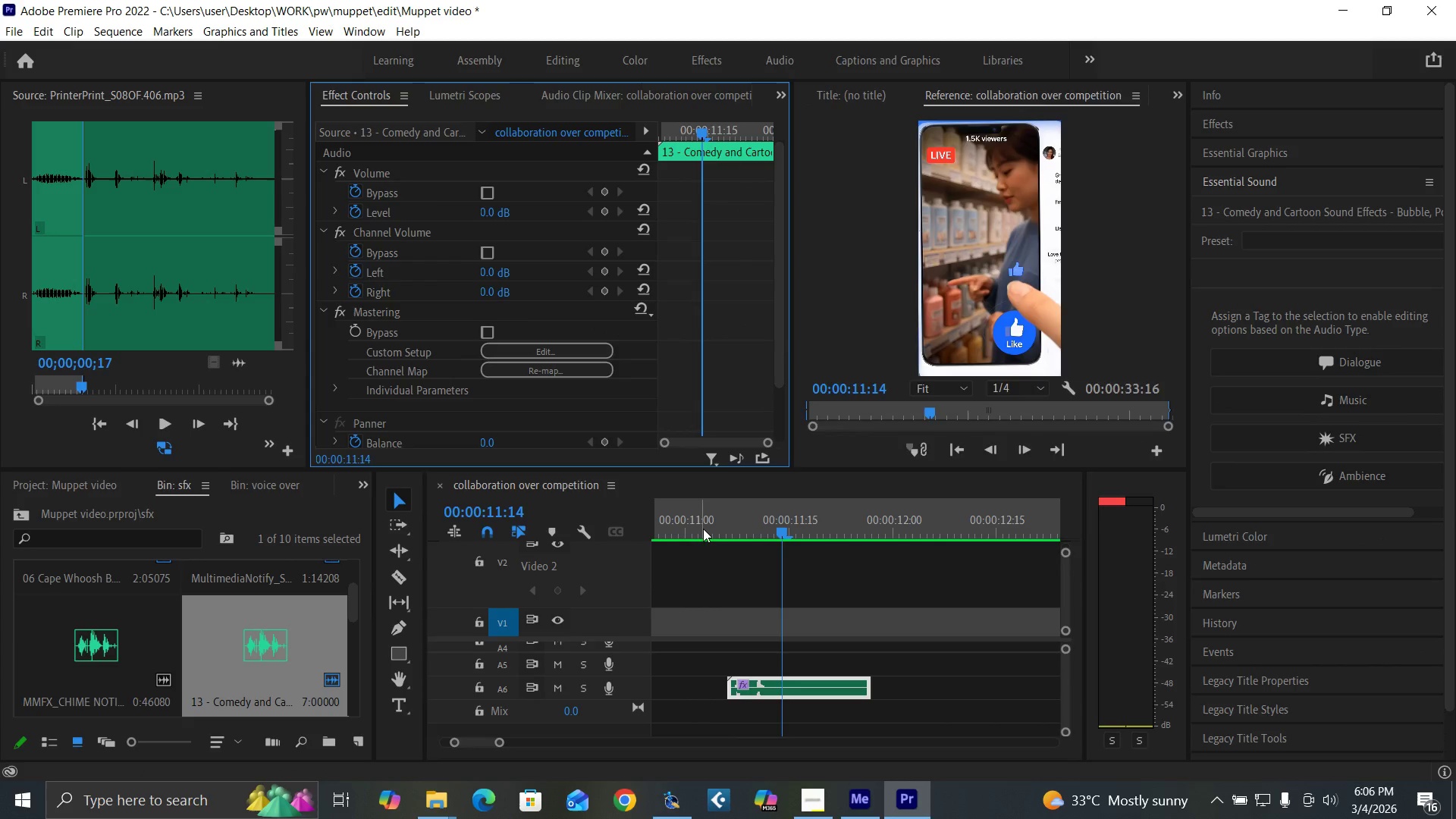 
key(Space)
 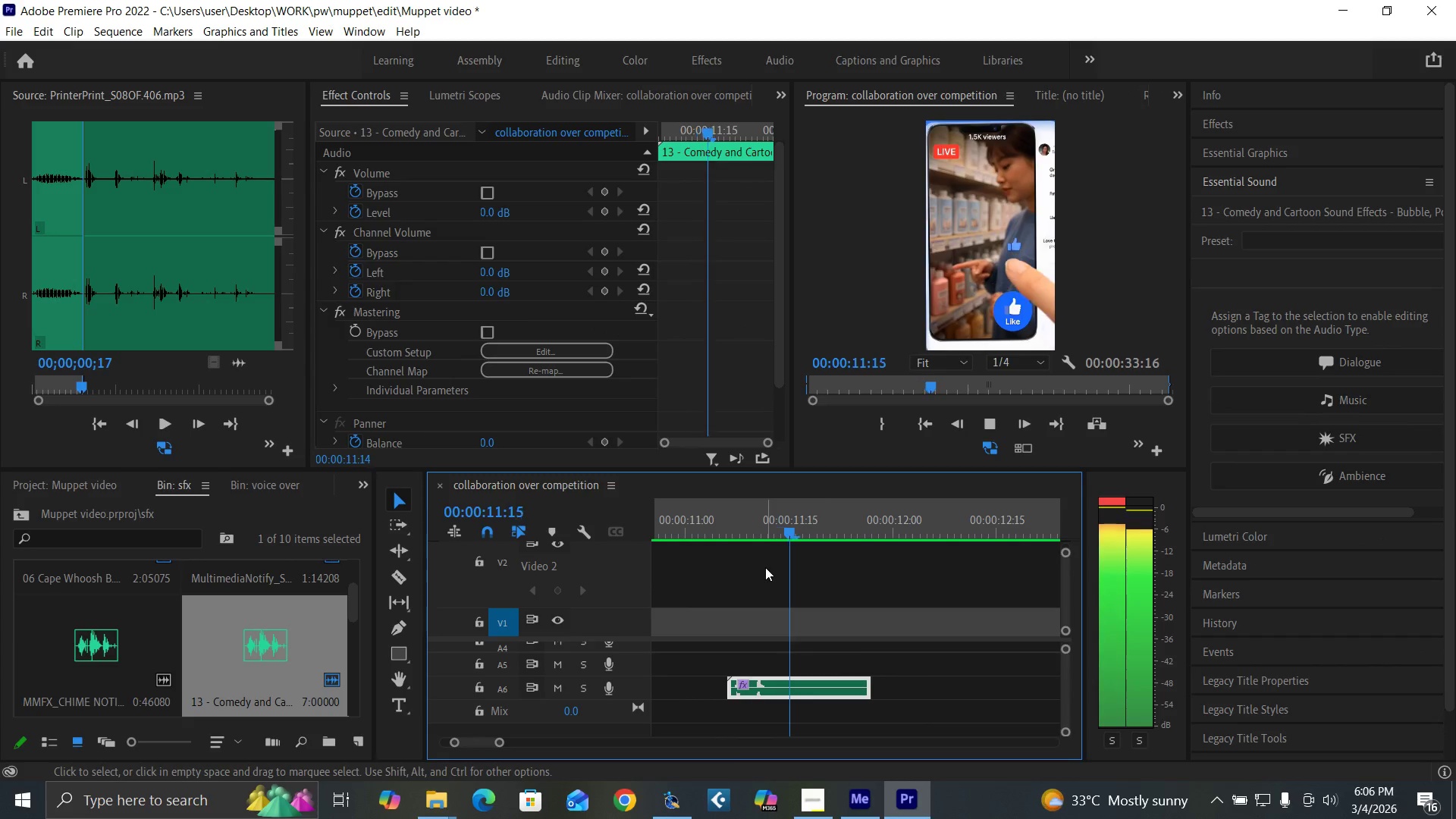 
key(Space)
 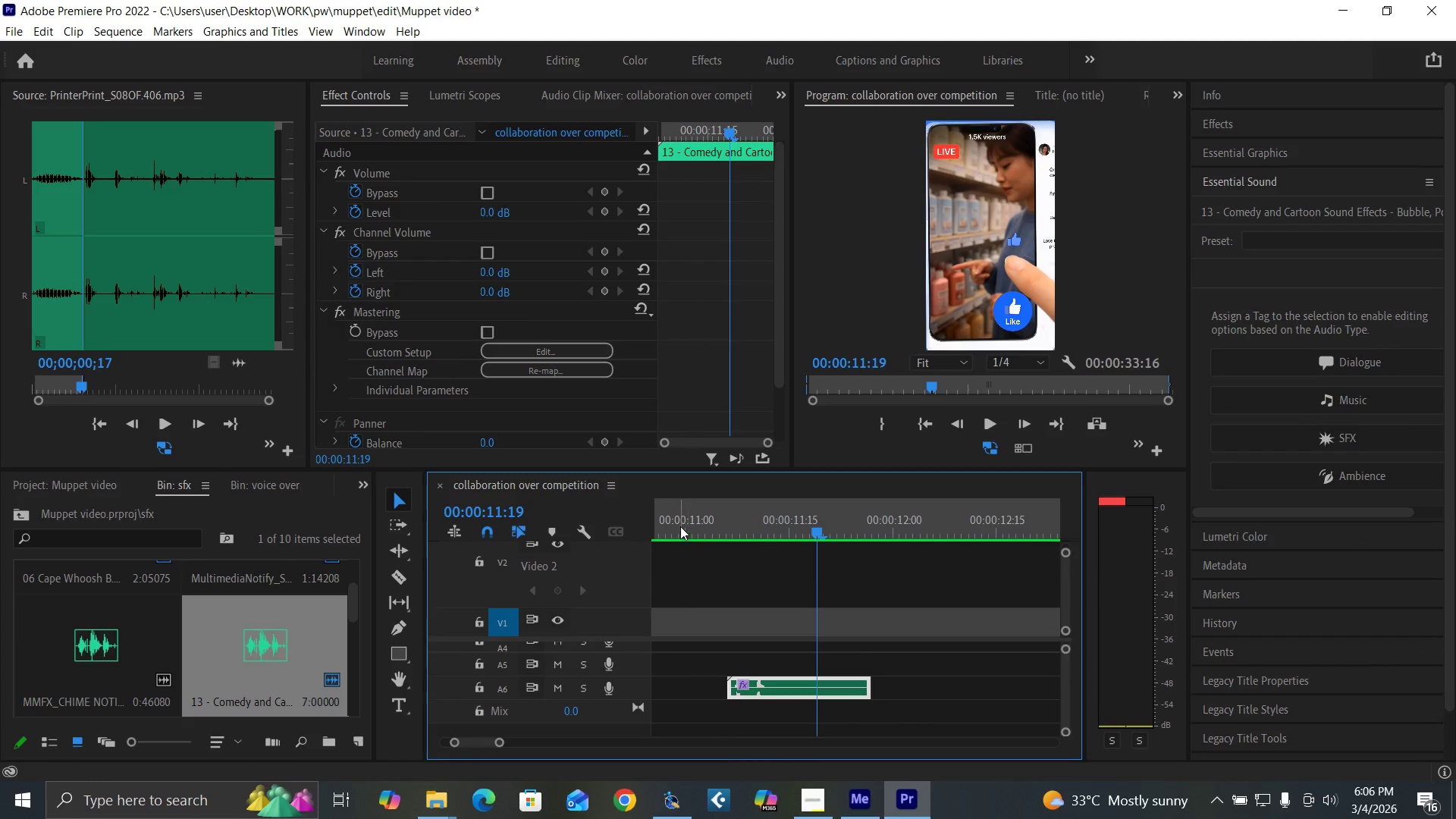 
left_click([680, 526])
 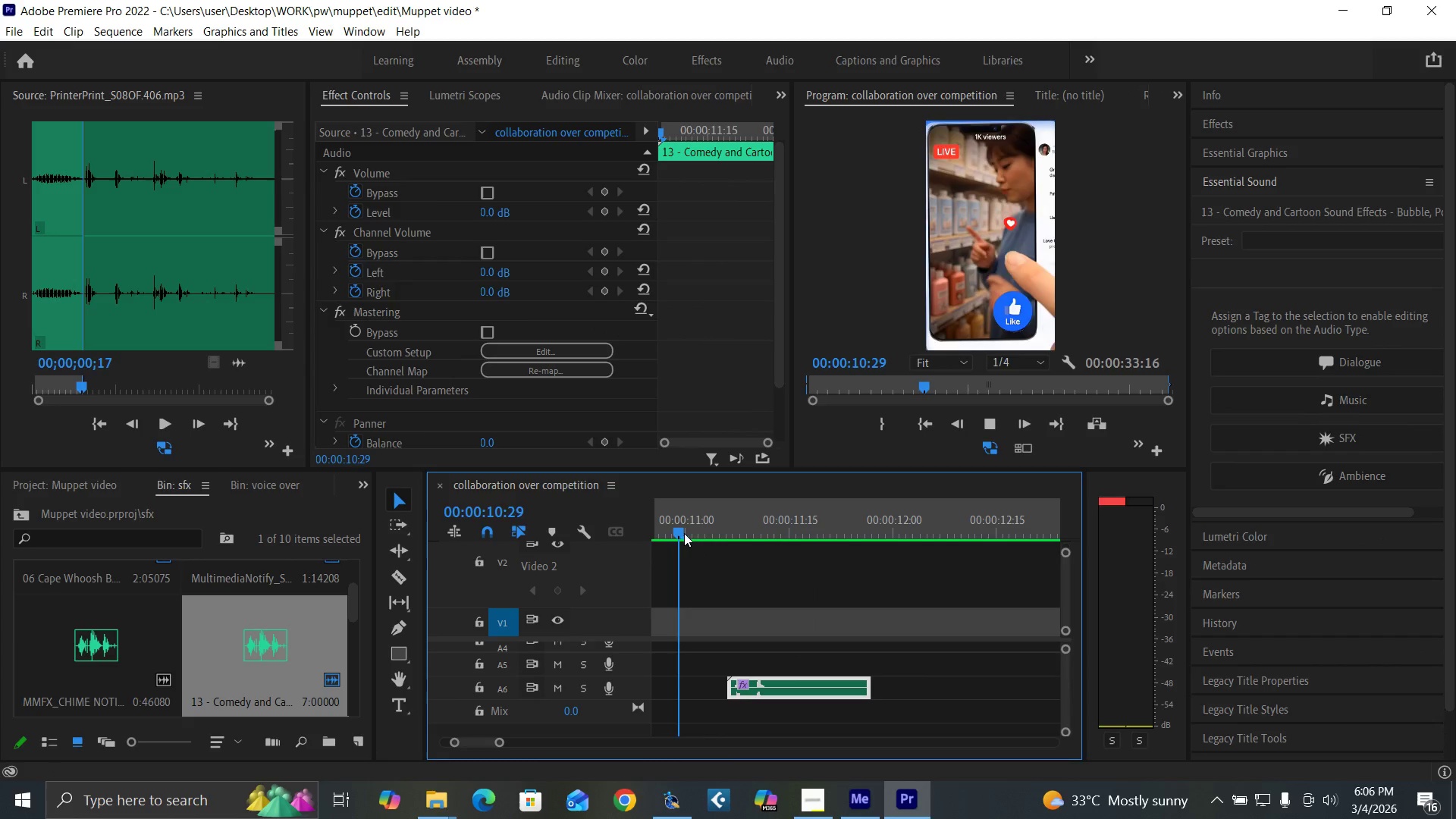 
key(Space)
 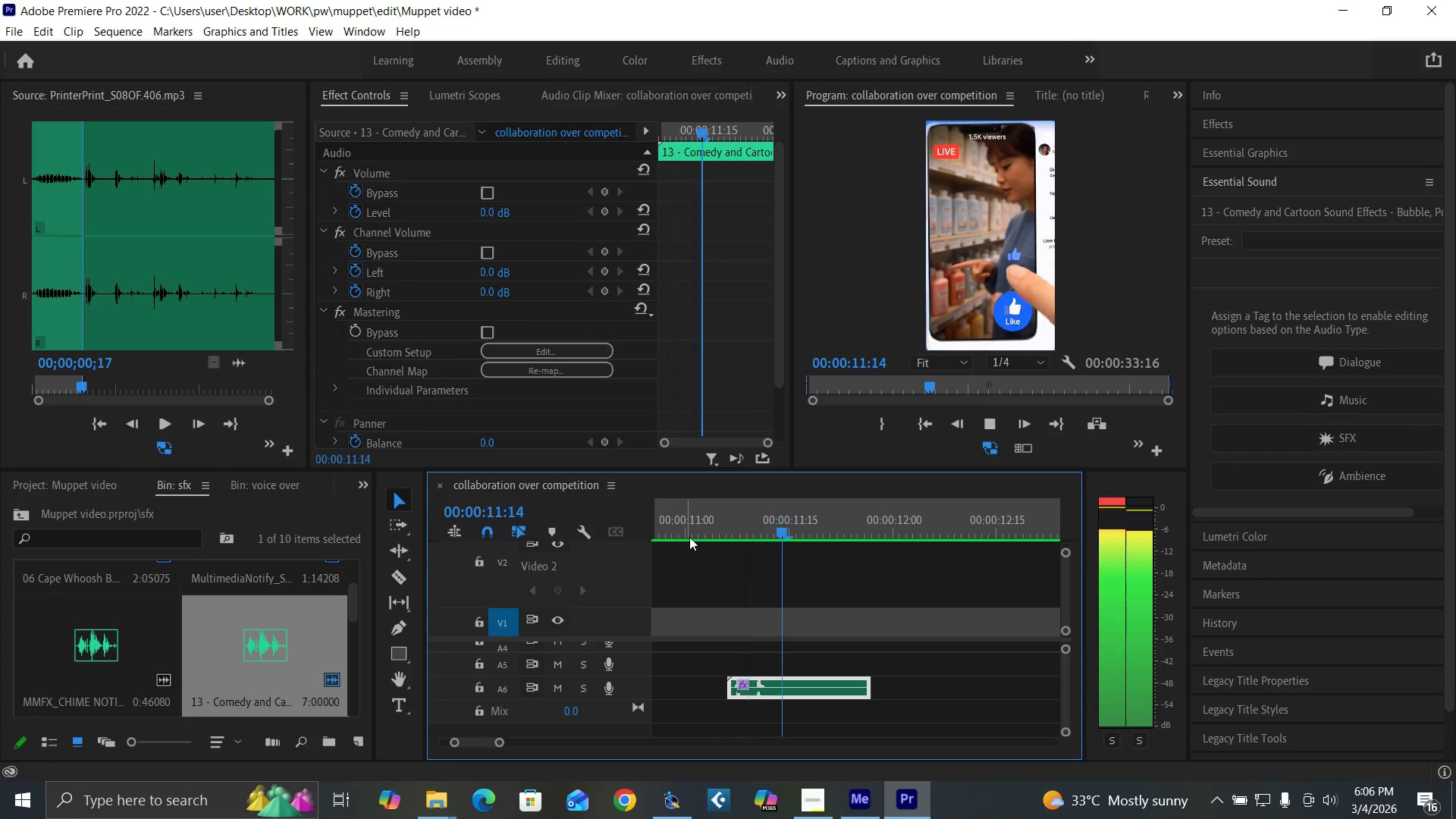 
key(Space)
 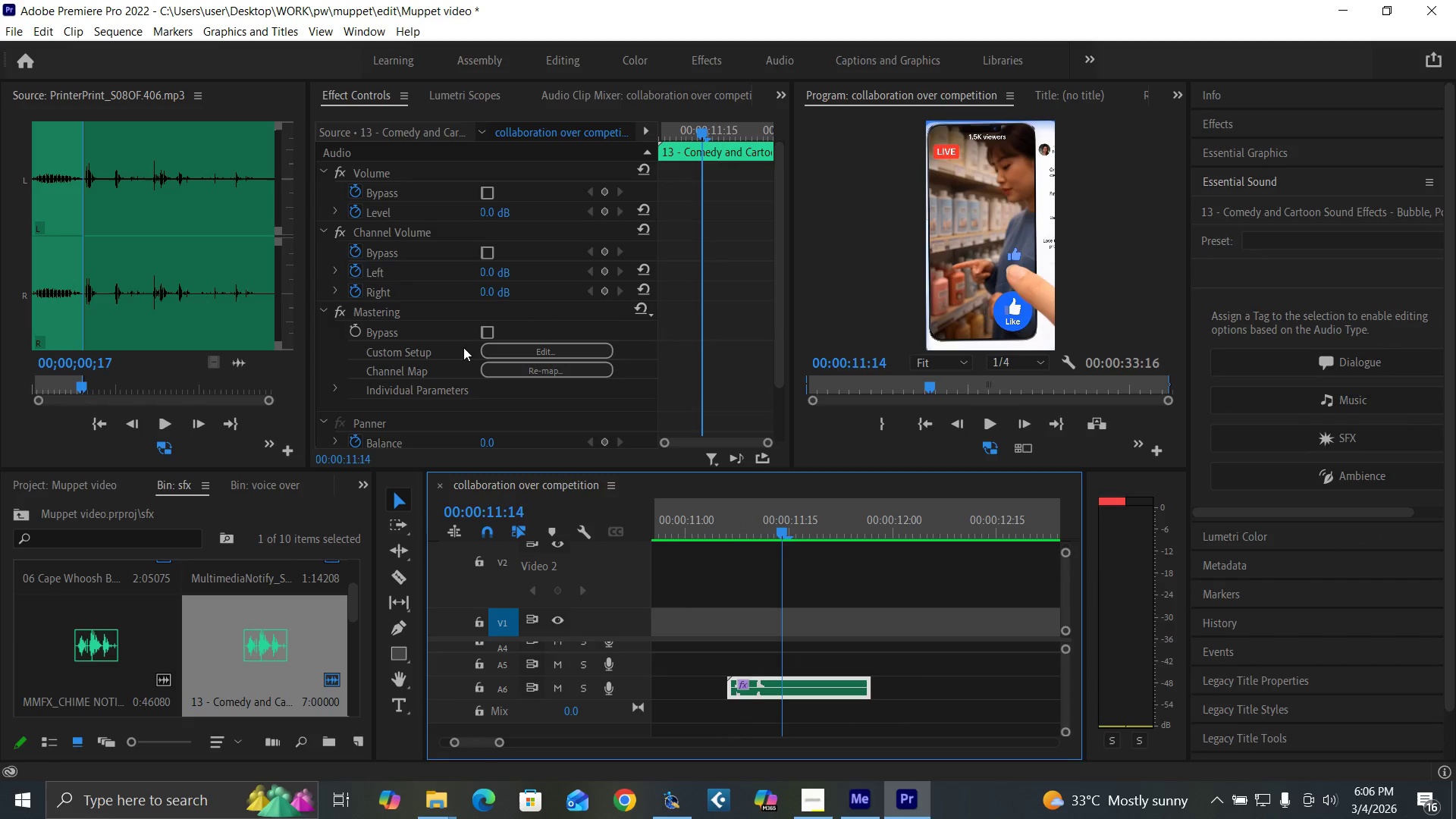 
left_click([526, 353])
 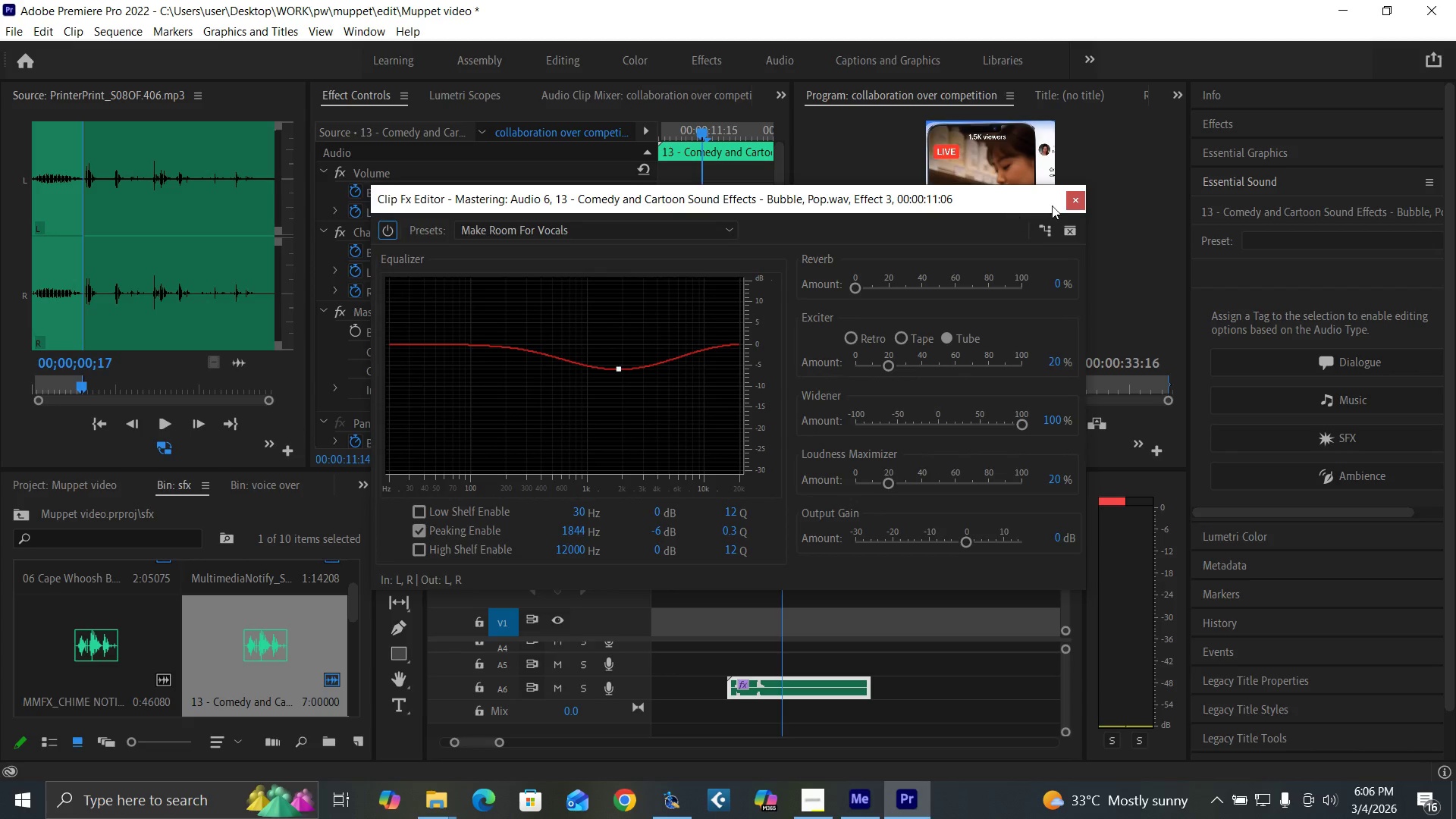 
left_click([1067, 204])
 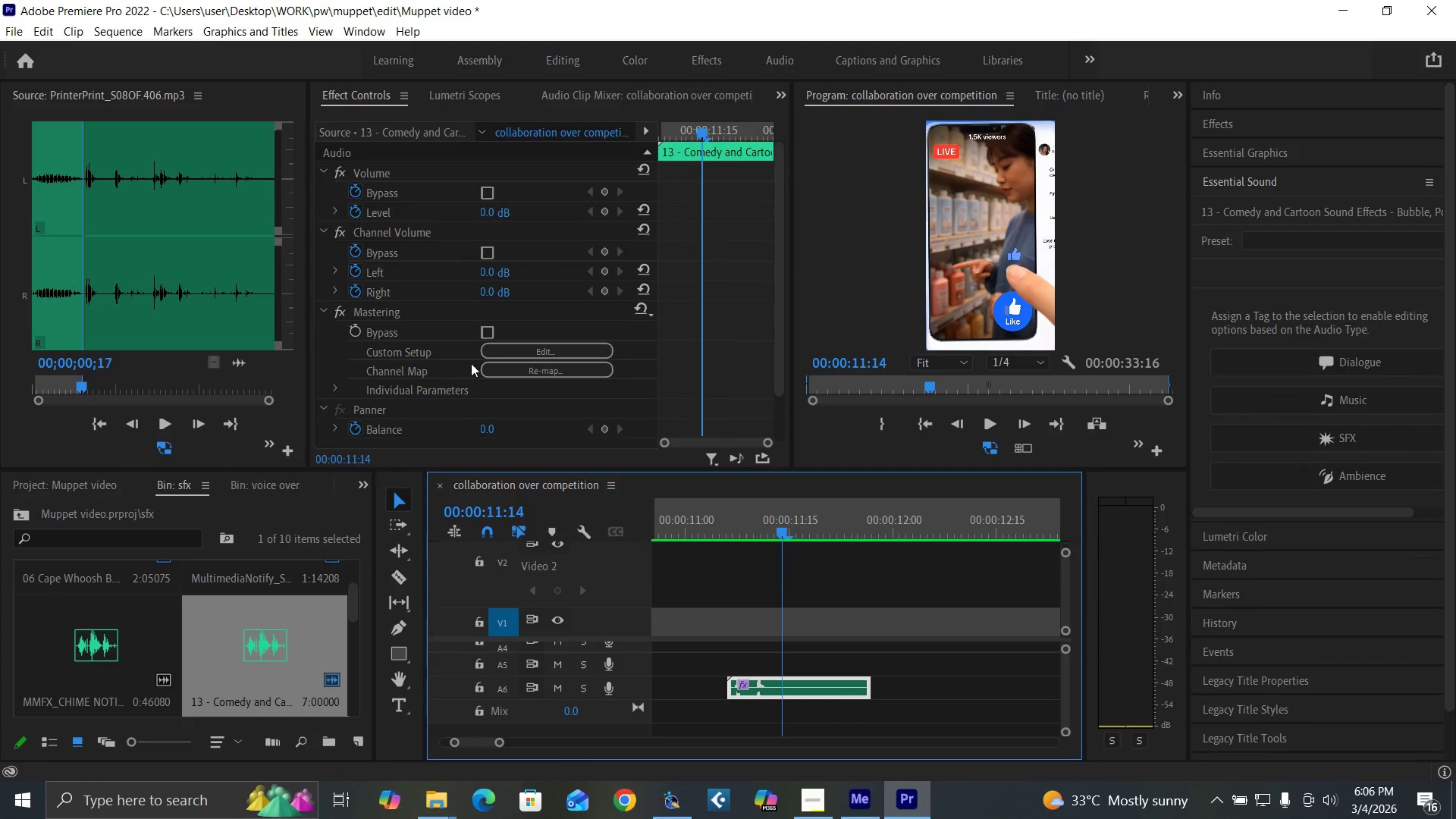 
scroll: coordinate [549, 306], scroll_direction: up, amount: 4.0
 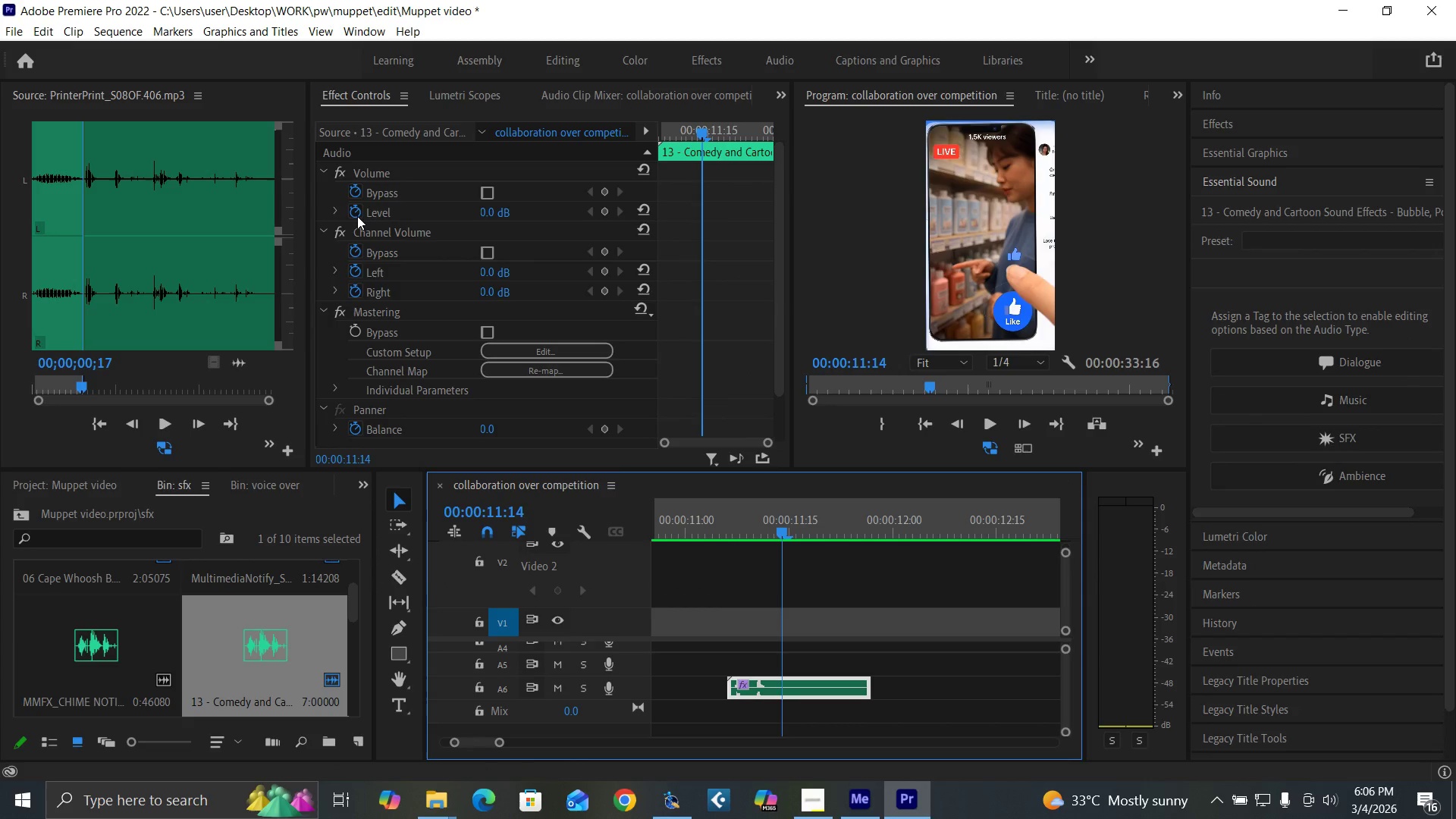 
left_click([356, 216])
 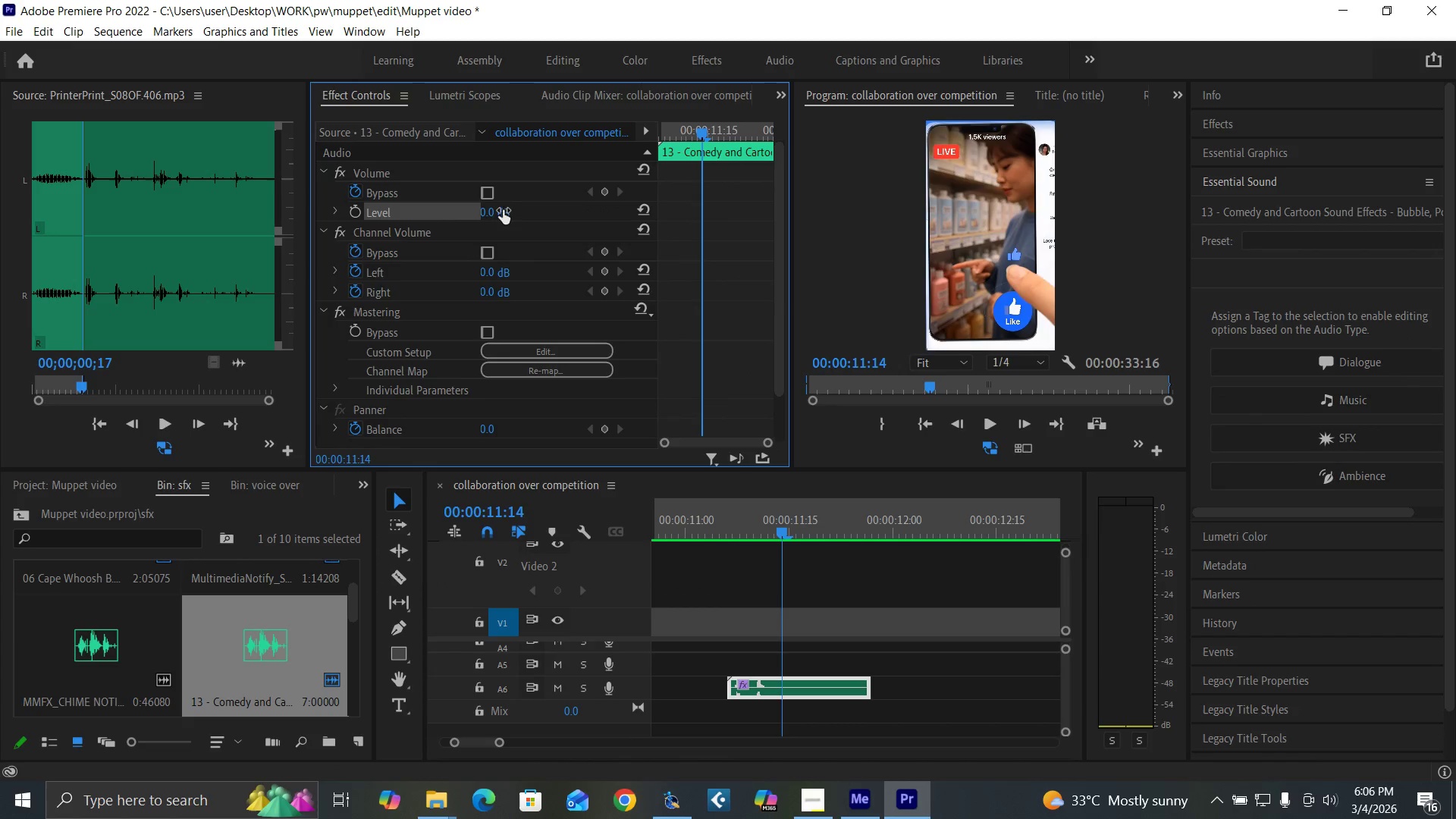 
left_click([503, 210])
 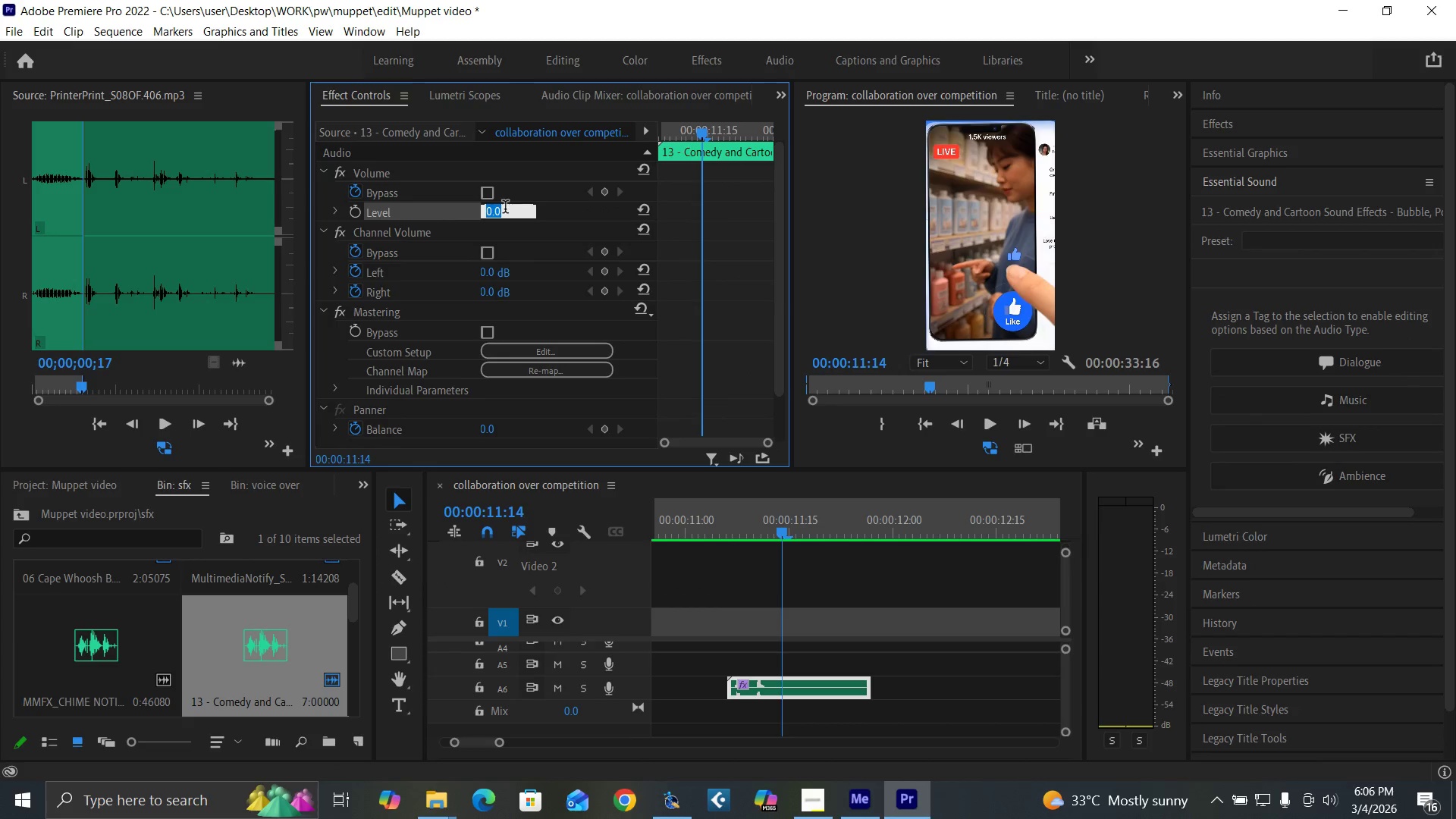 
key(Minus)
 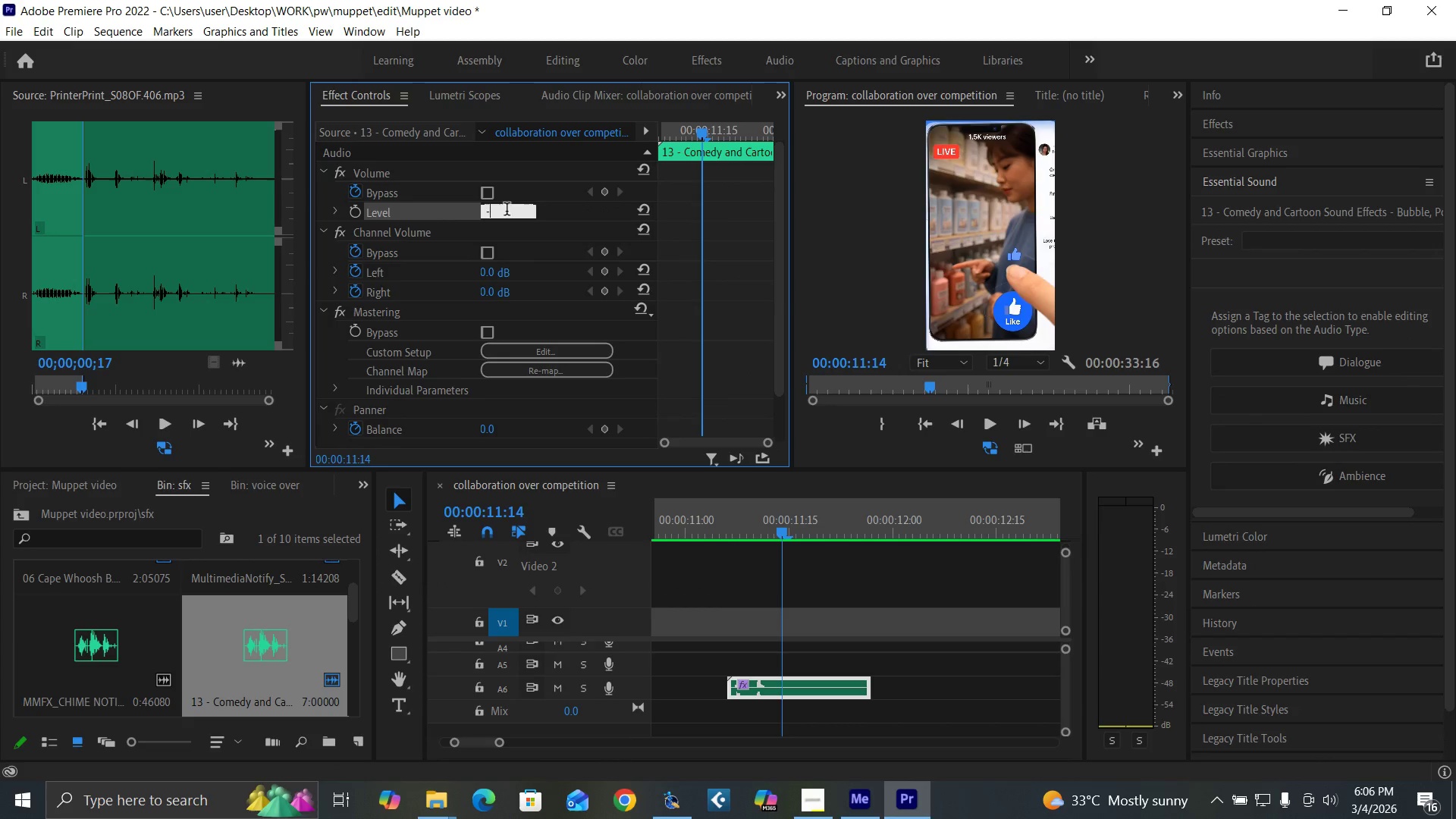 
key(2)
 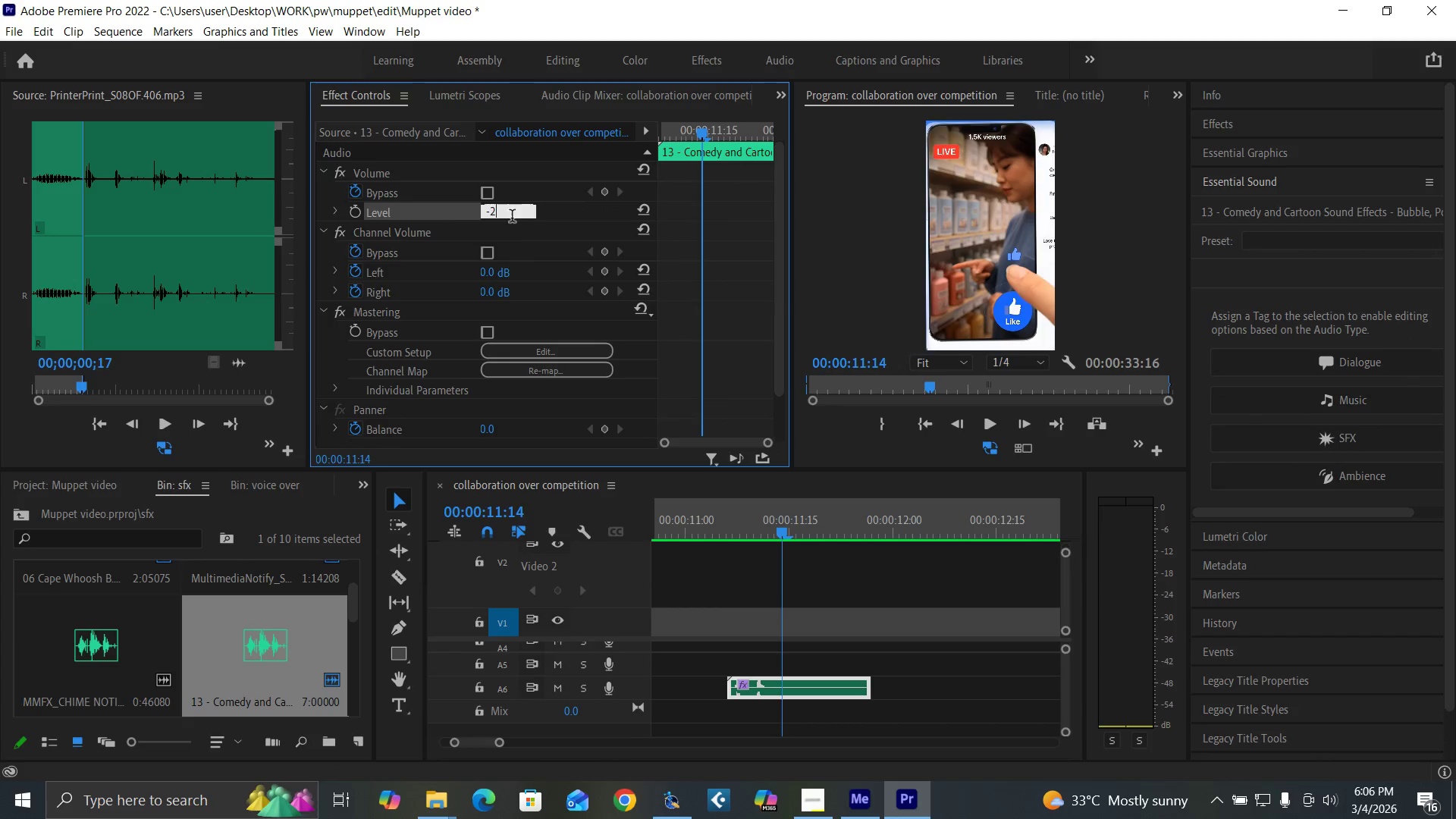 
key(0)
 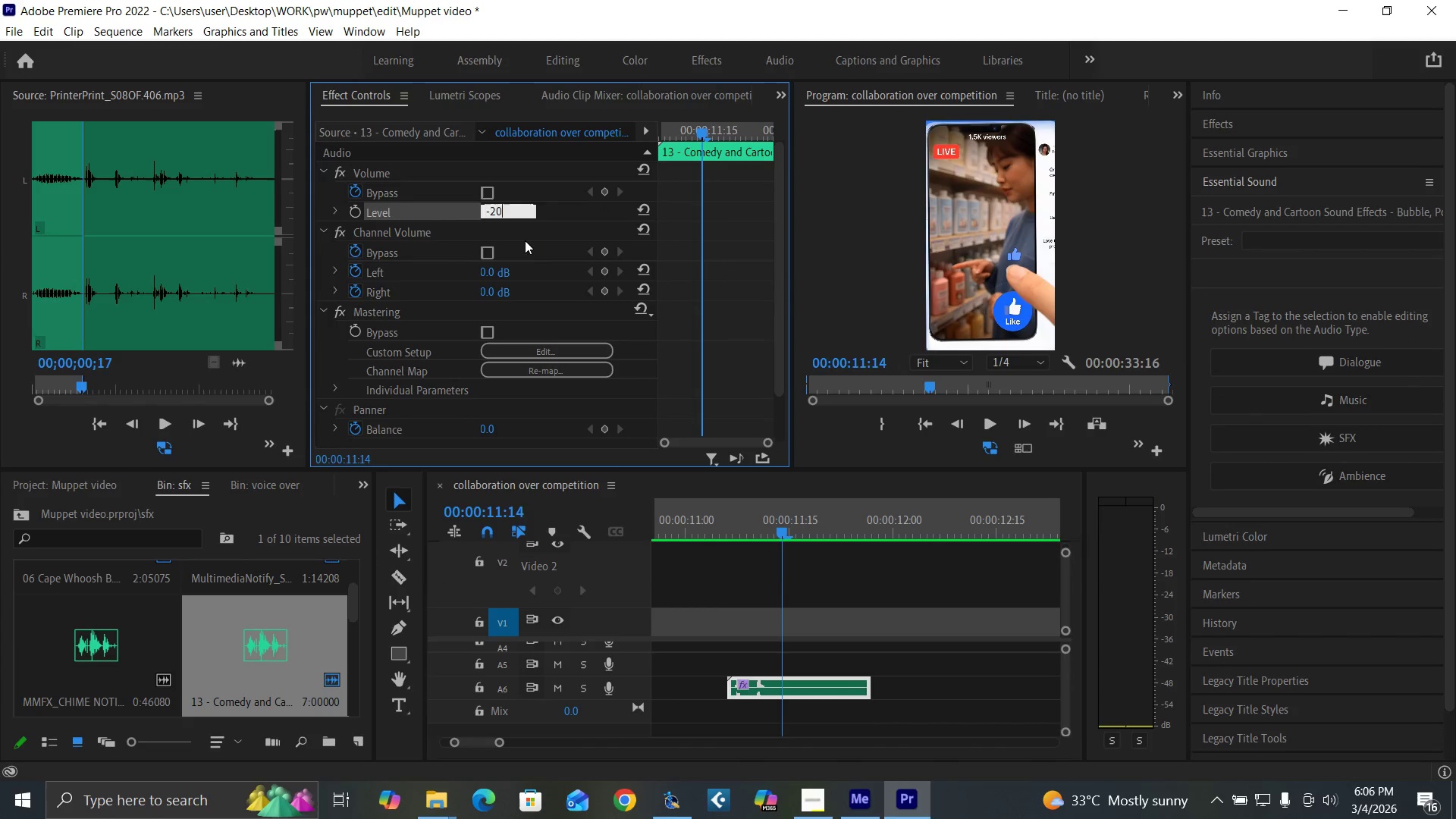 
key(Enter)
 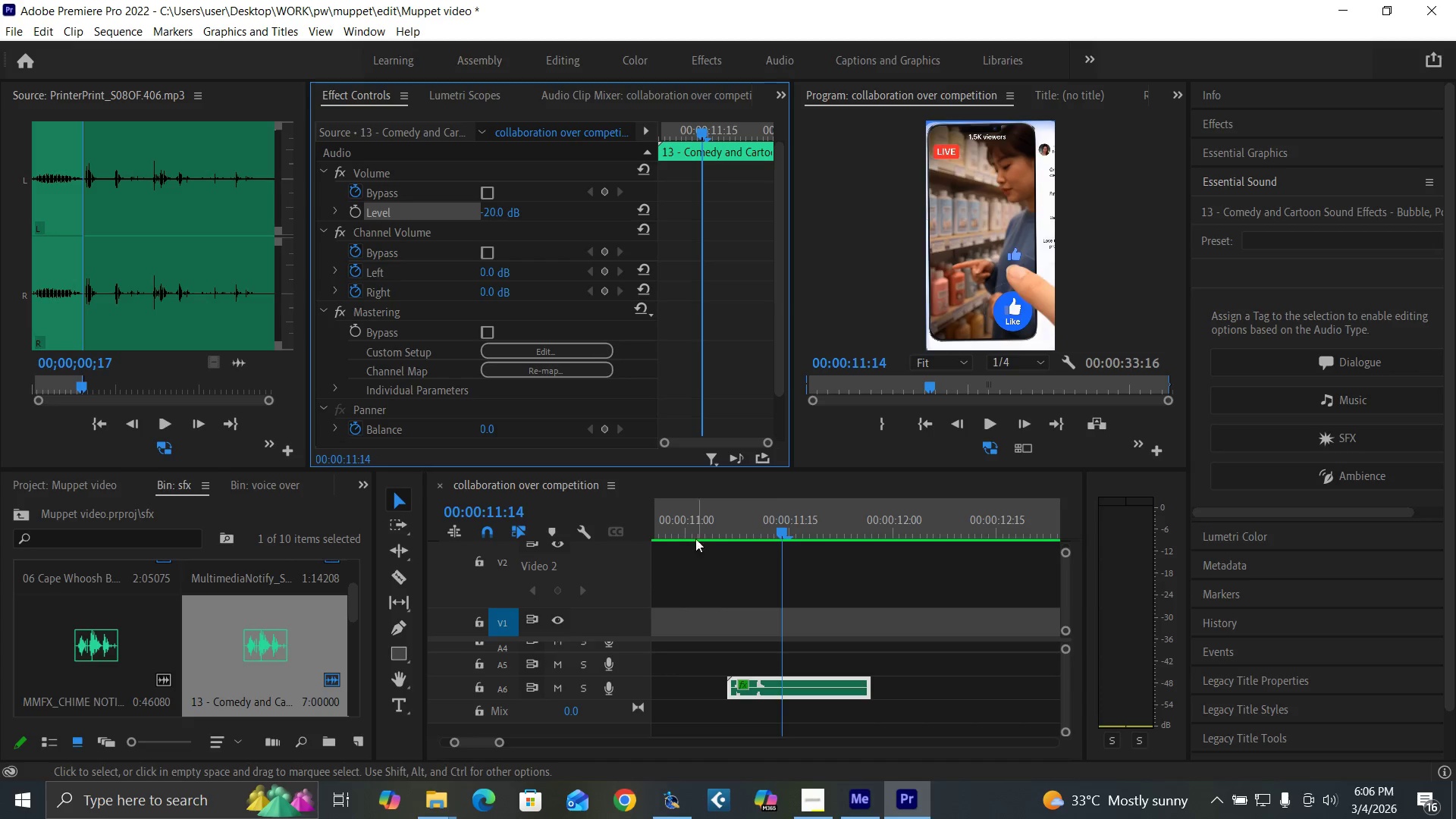 
left_click([695, 533])
 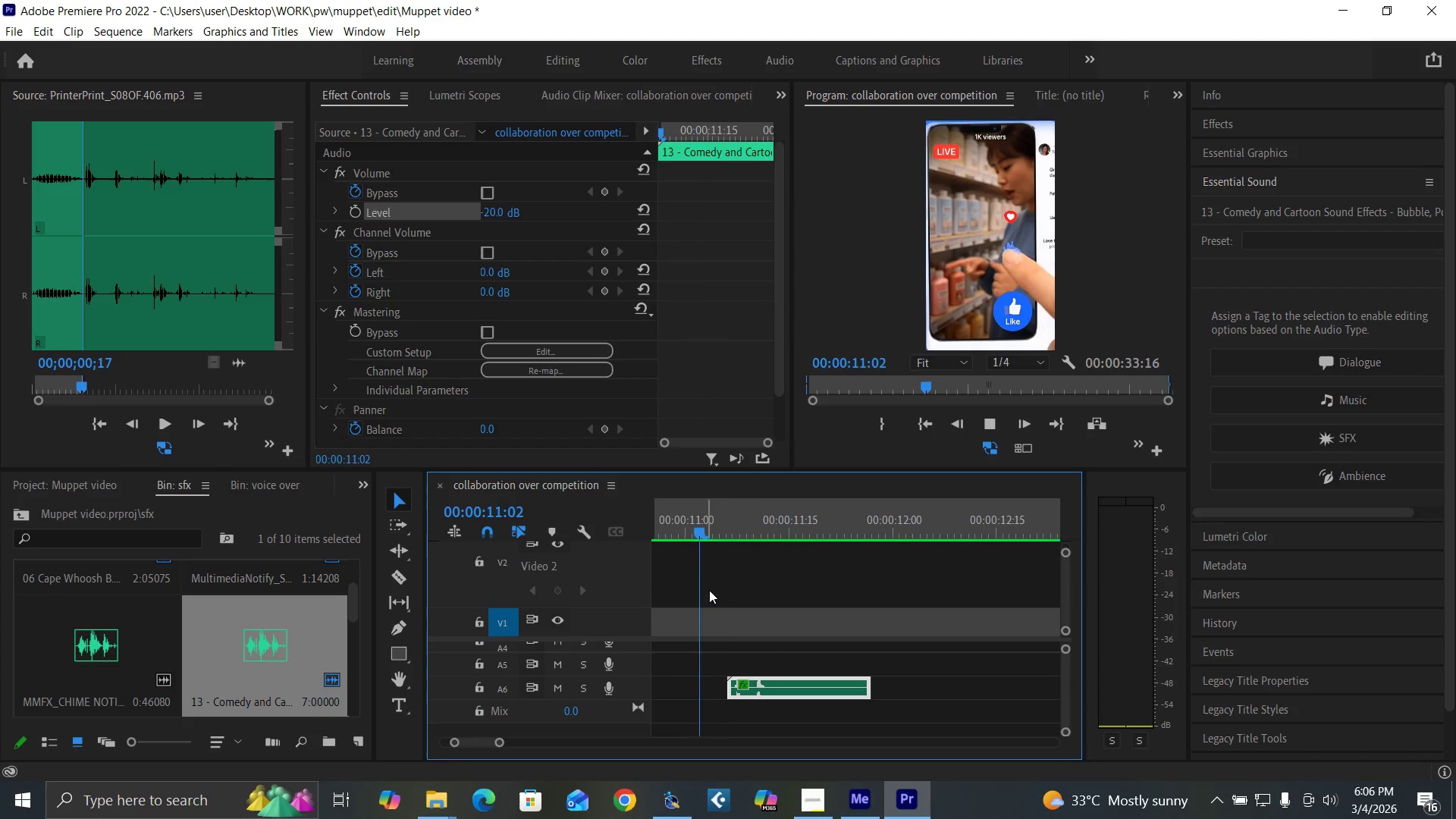 
key(Space)
 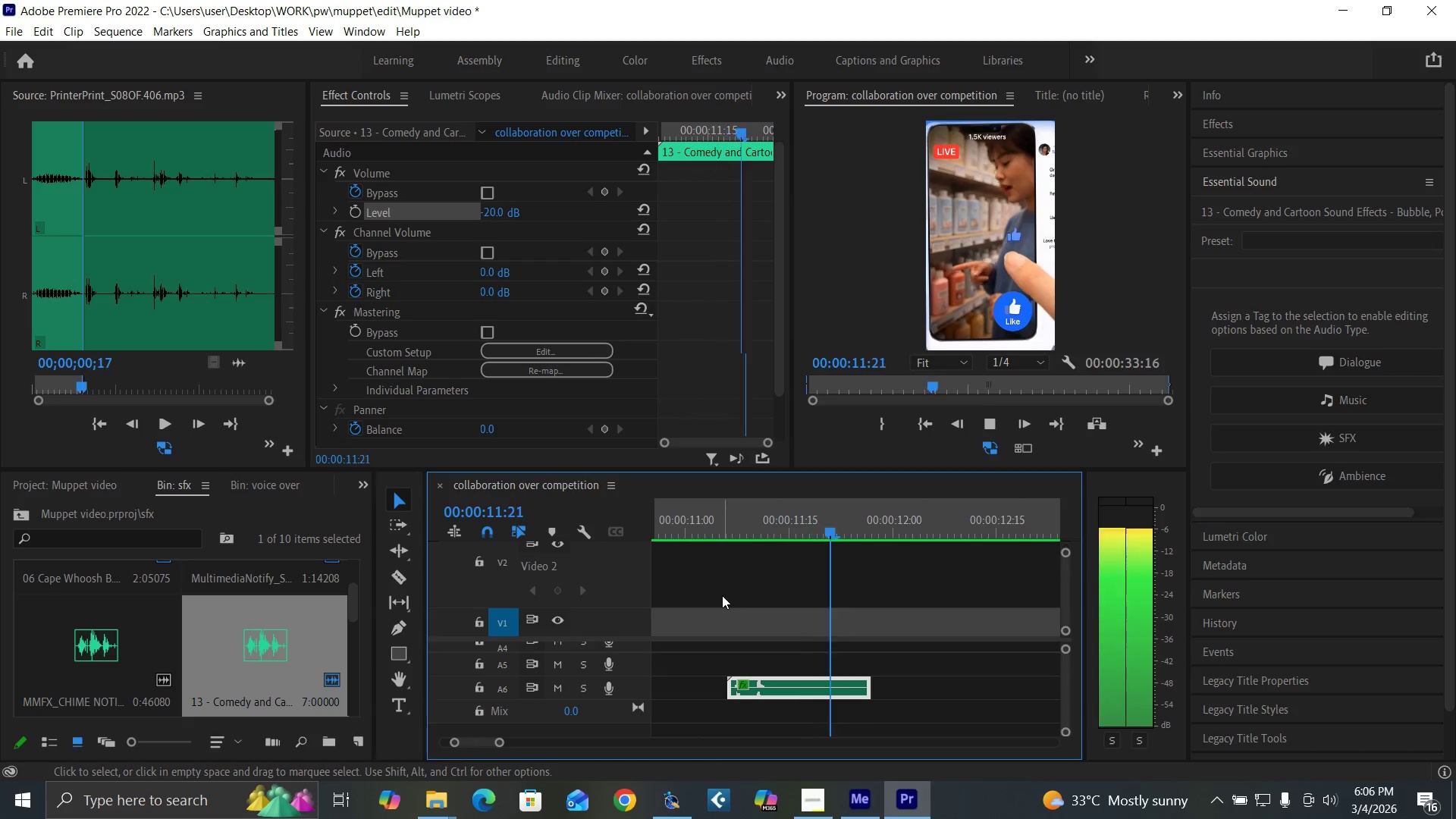 
key(Space)
 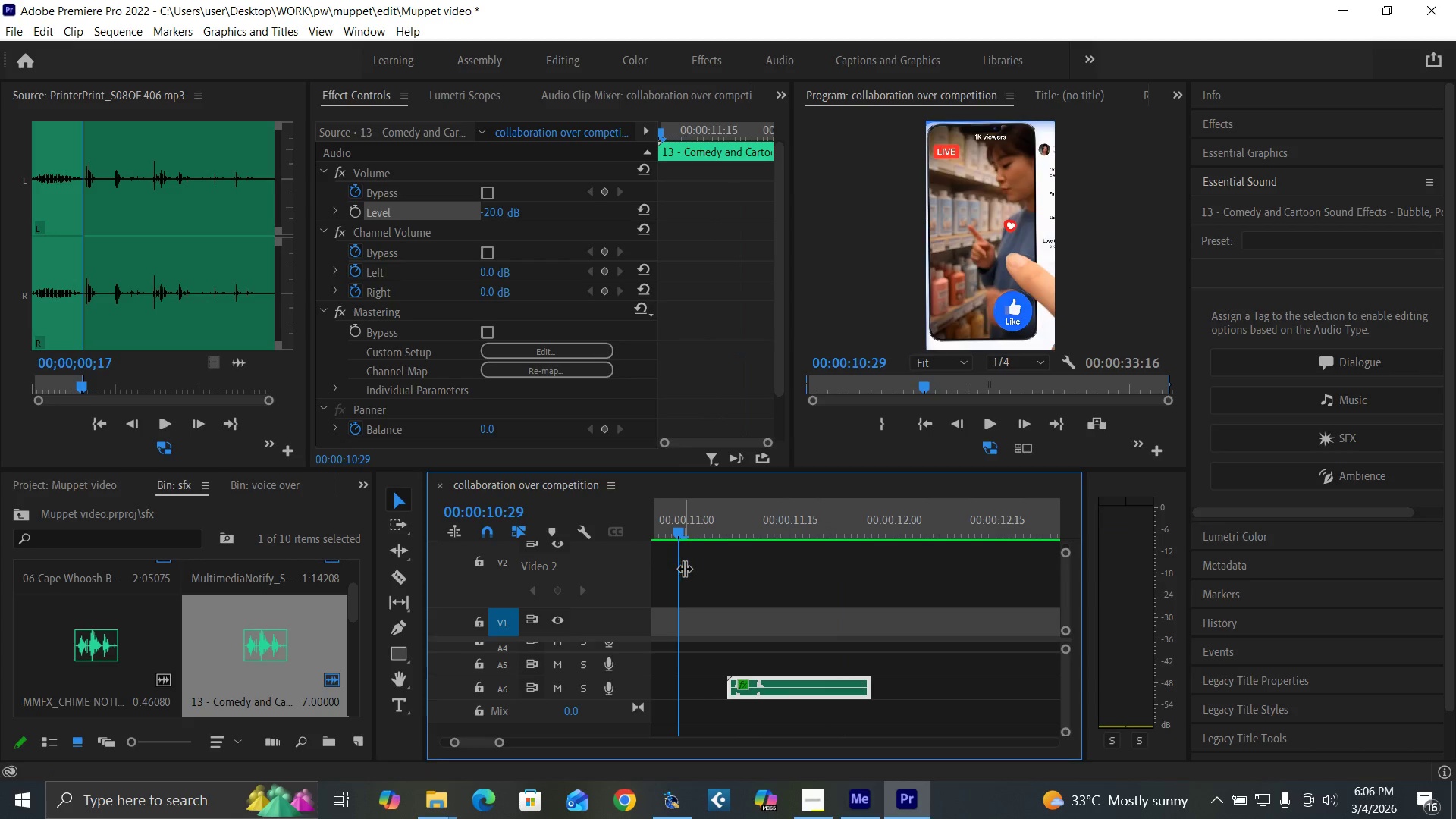 
key(Space)
 